 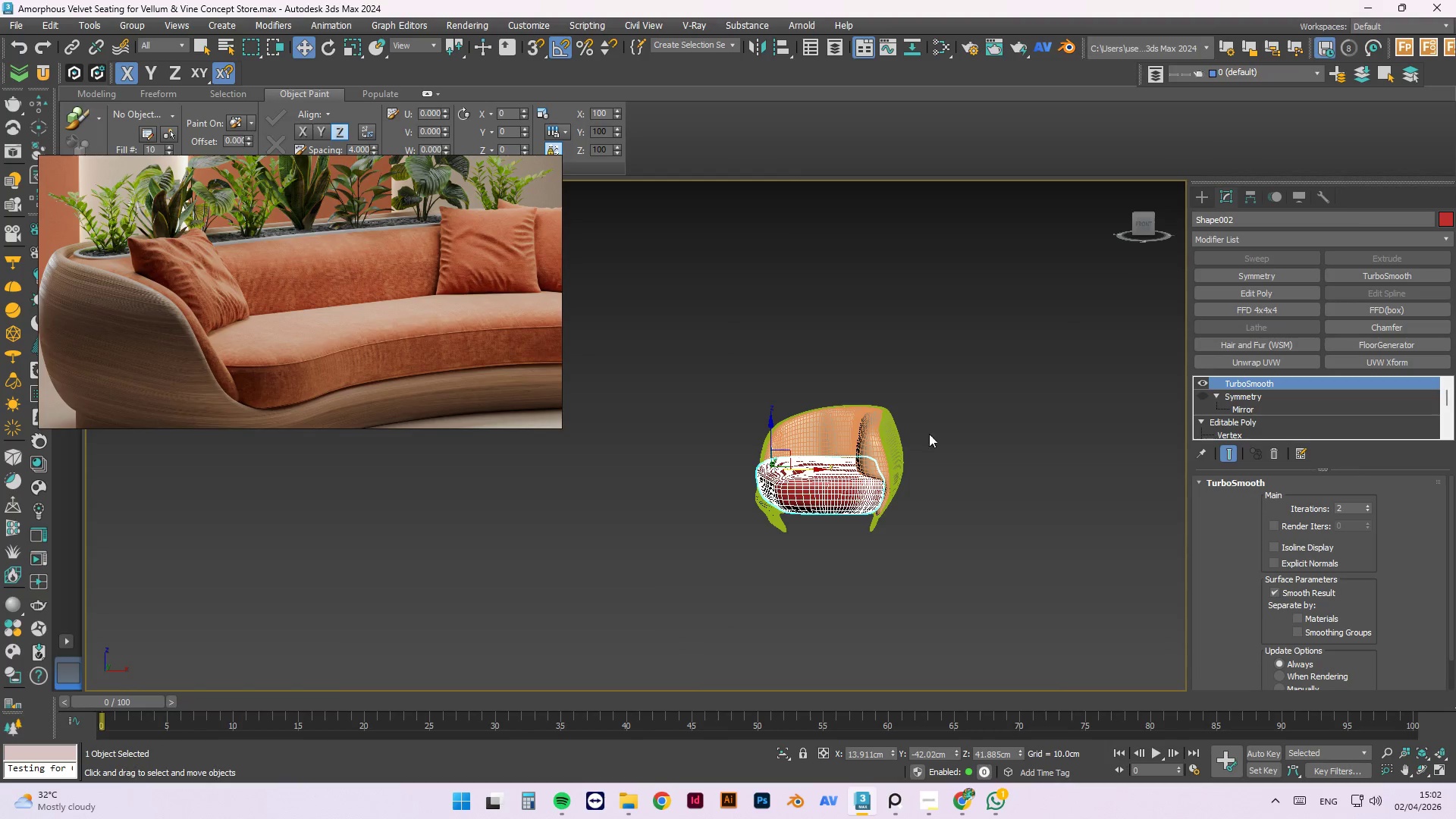 
hold_key(key=AltLeft, duration=16.02)
scroll: coordinate [434, 271], scroll_direction: up, amount: 7.0
 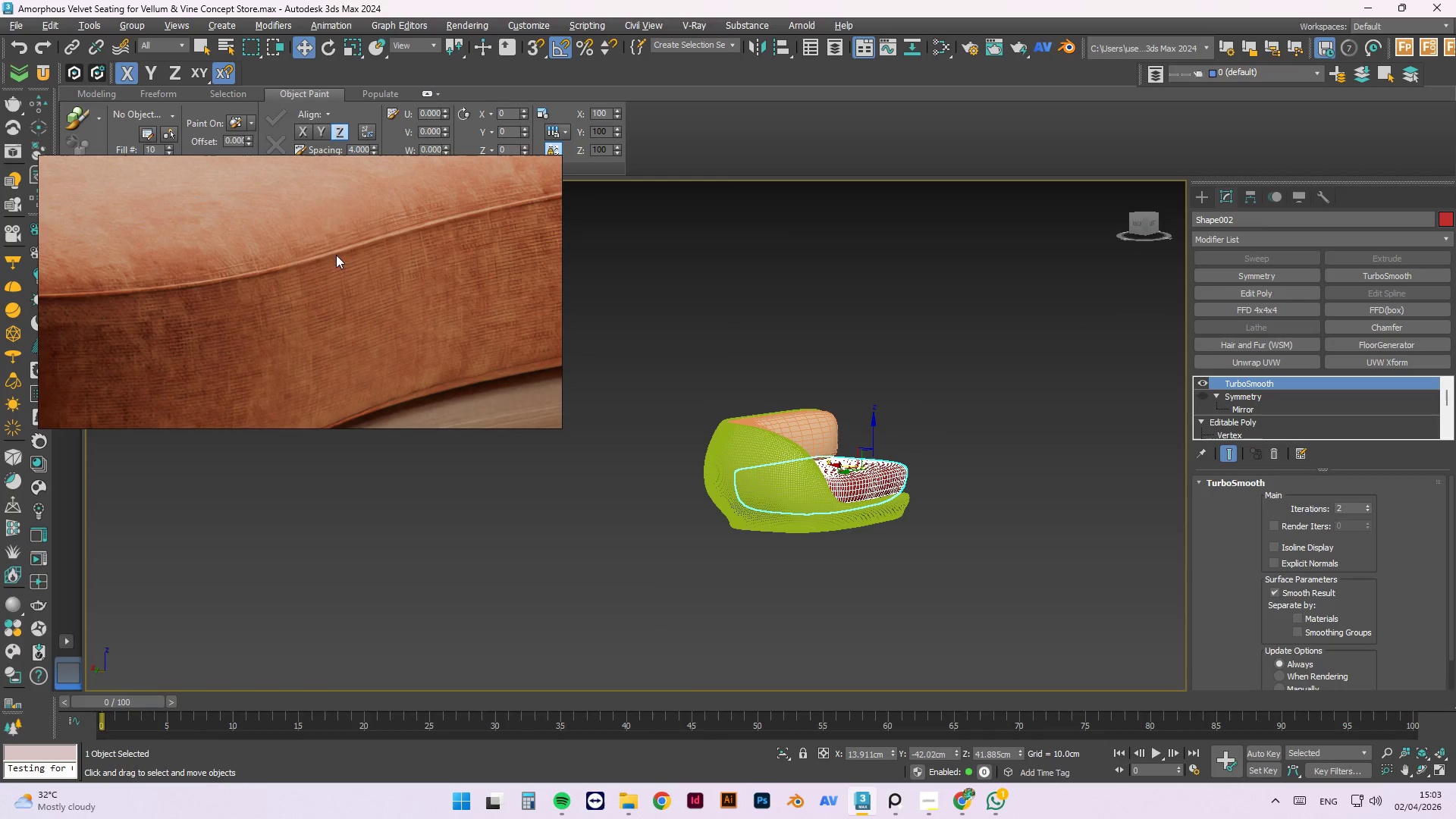 
scroll: coordinate [306, 367], scroll_direction: down, amount: 6.0
 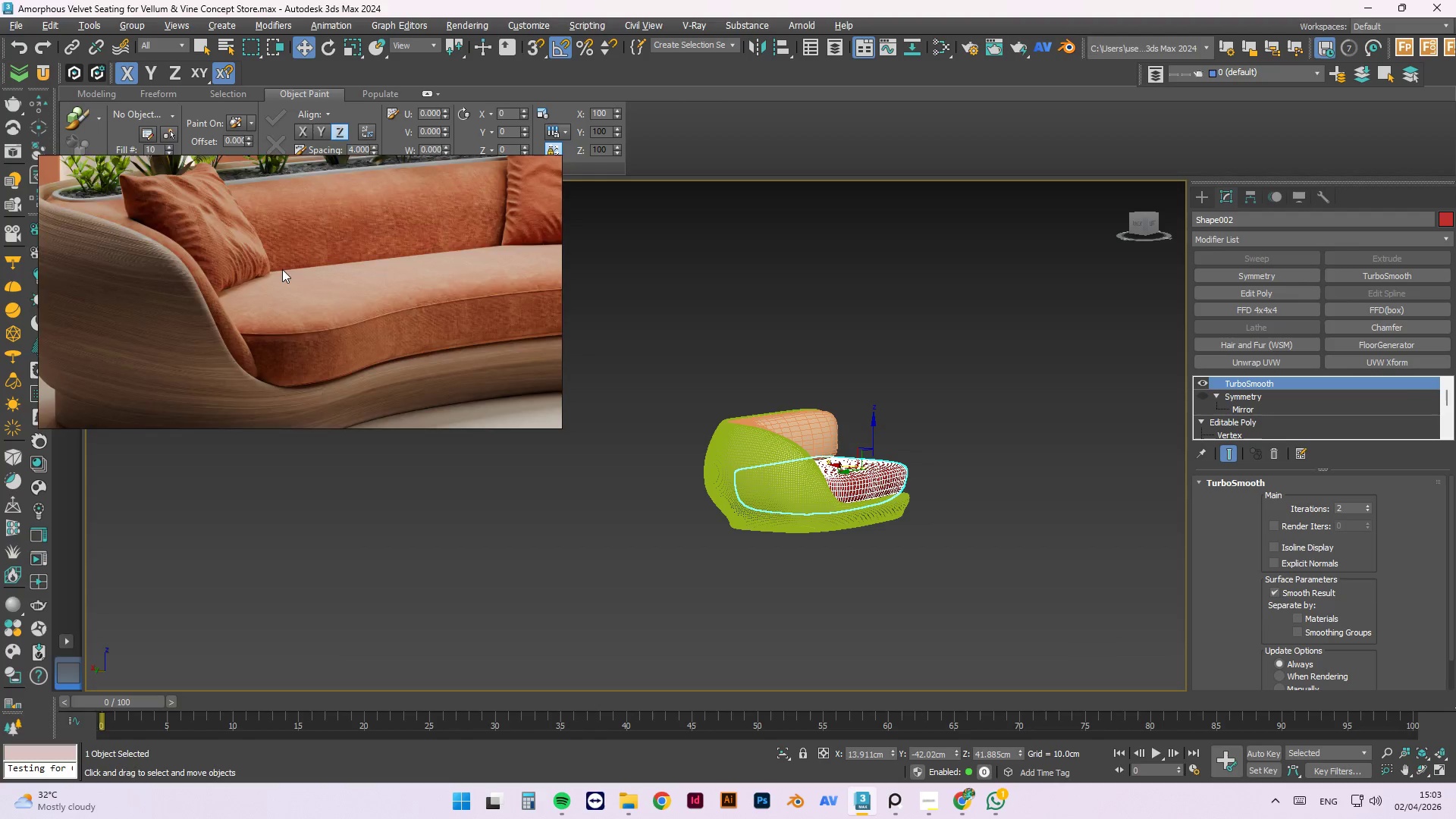 
scroll: coordinate [838, 512], scroll_direction: up, amount: 6.0
 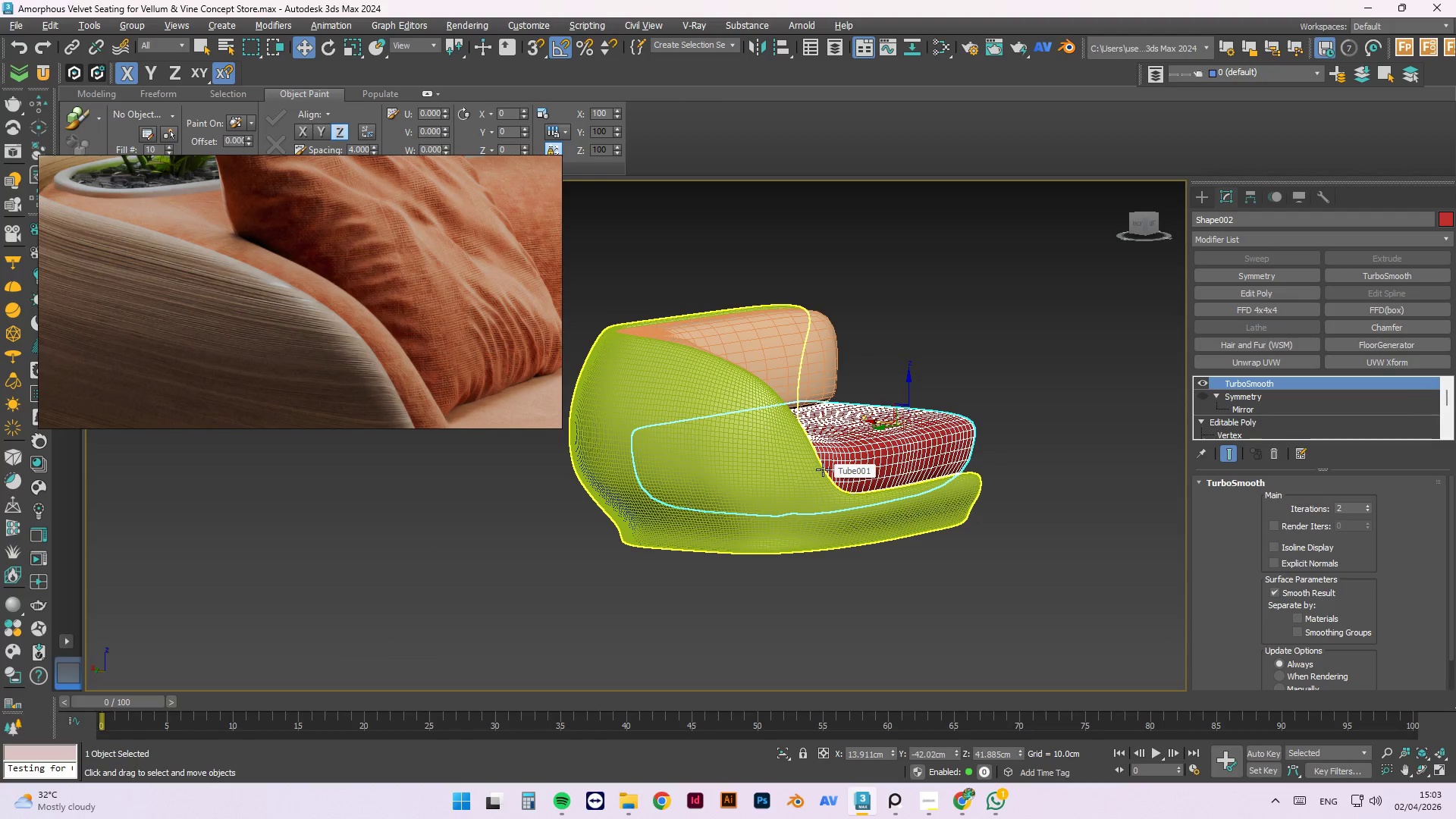 
scroll: coordinate [822, 457], scroll_direction: down, amount: 2.0
 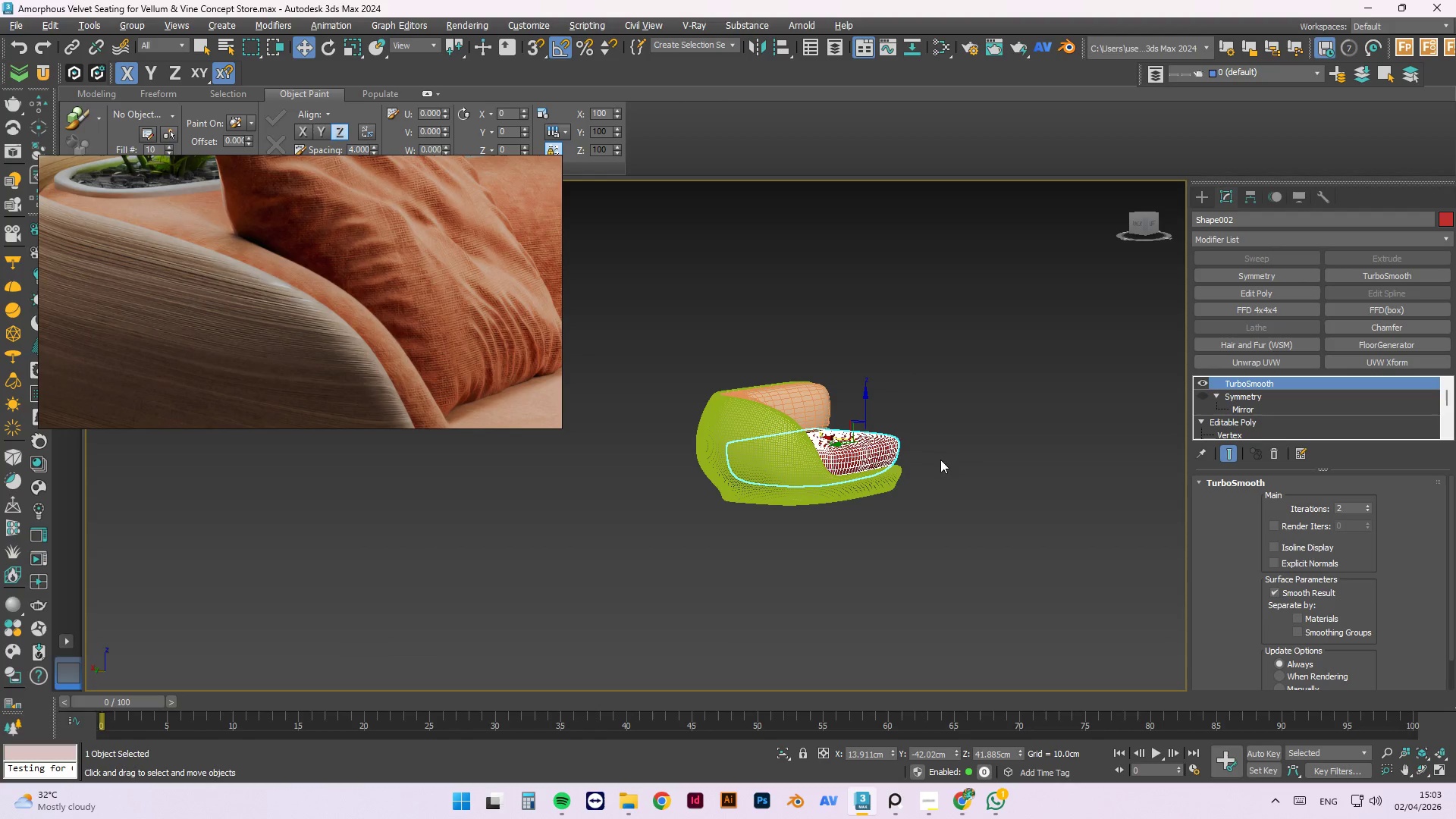 
hold_key(key=AltLeft, duration=1.5)
 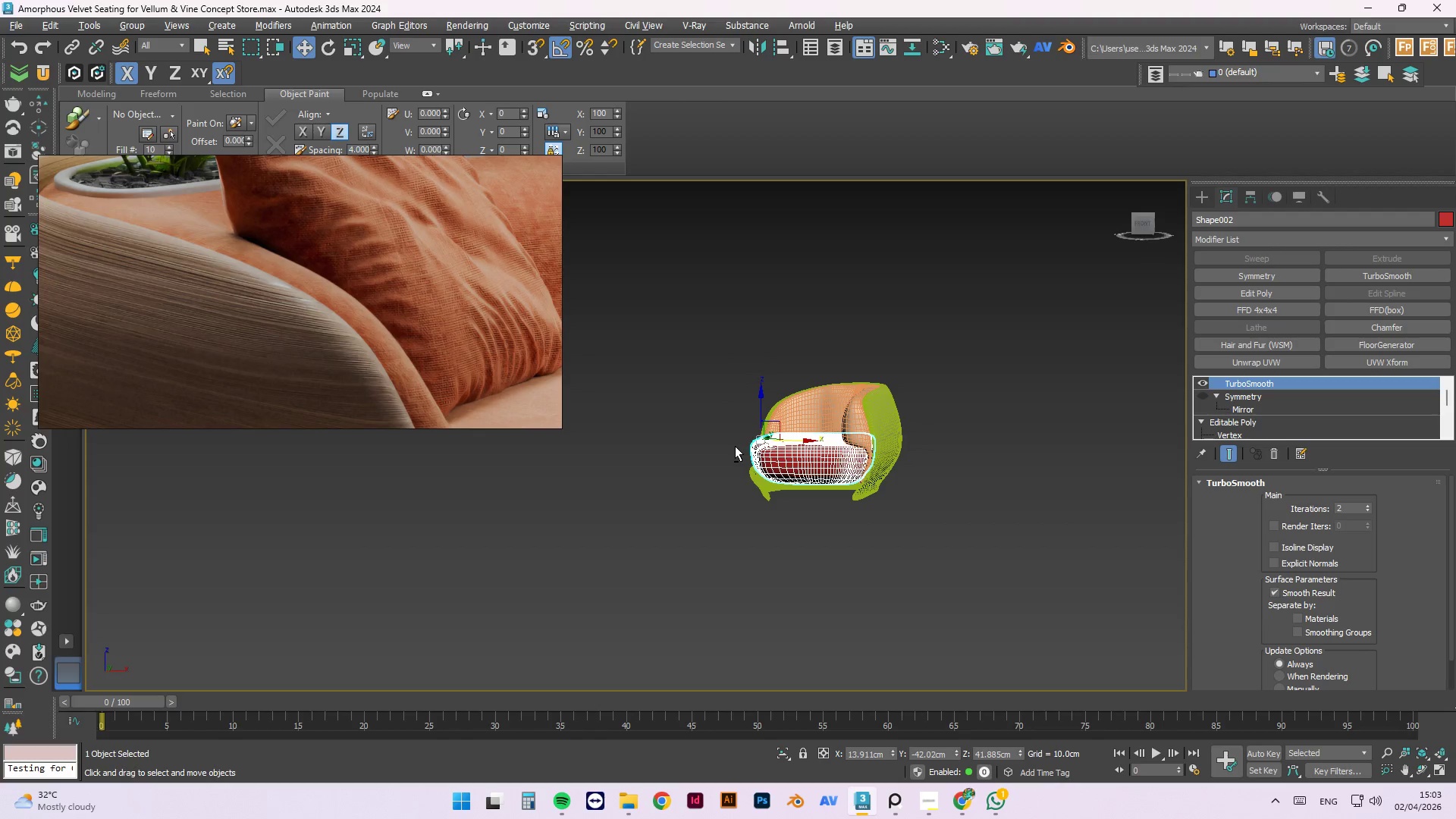 
hold_key(key=AltLeft, duration=1.53)
 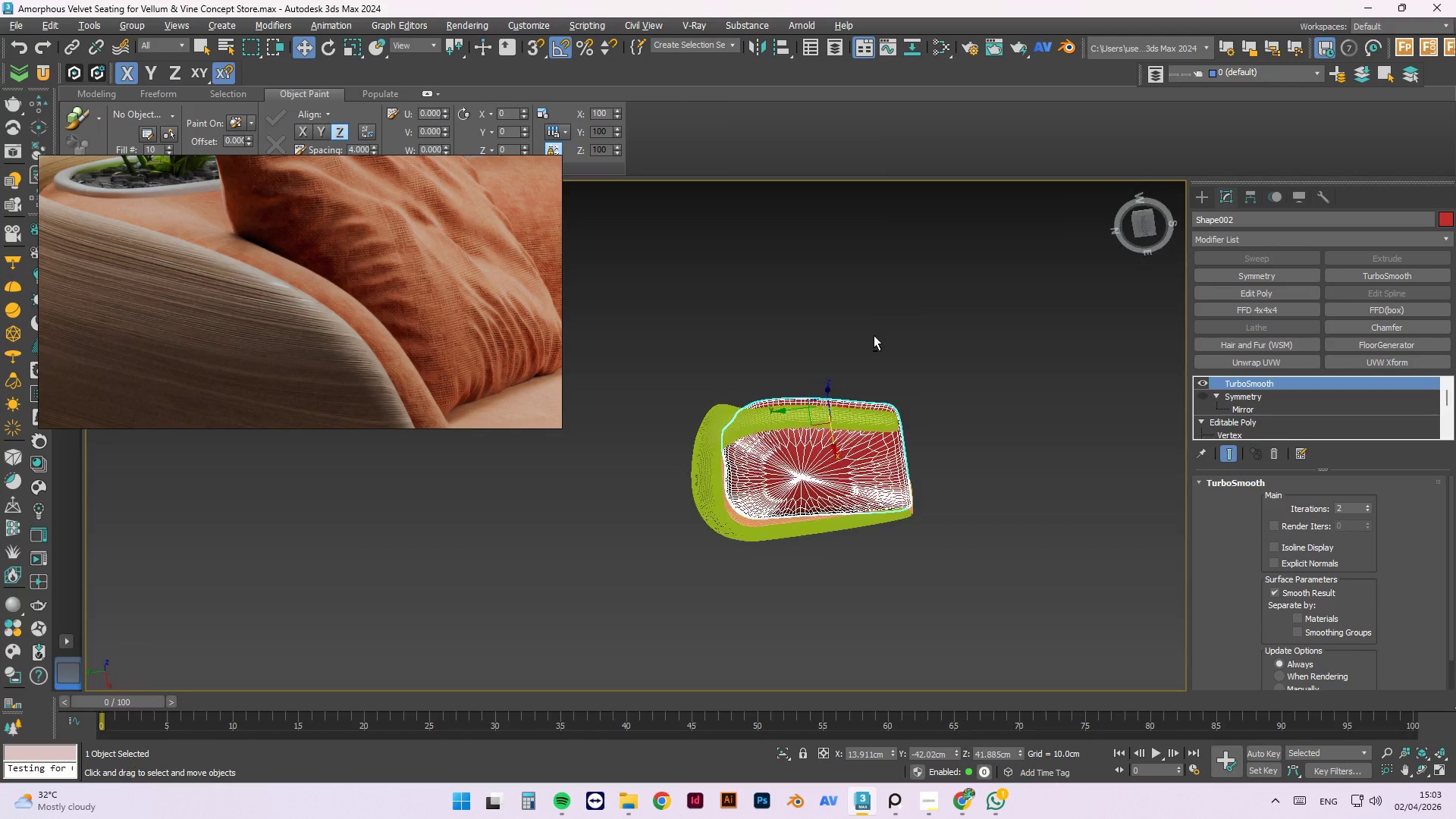 
hold_key(key=AltLeft, duration=1.5)
 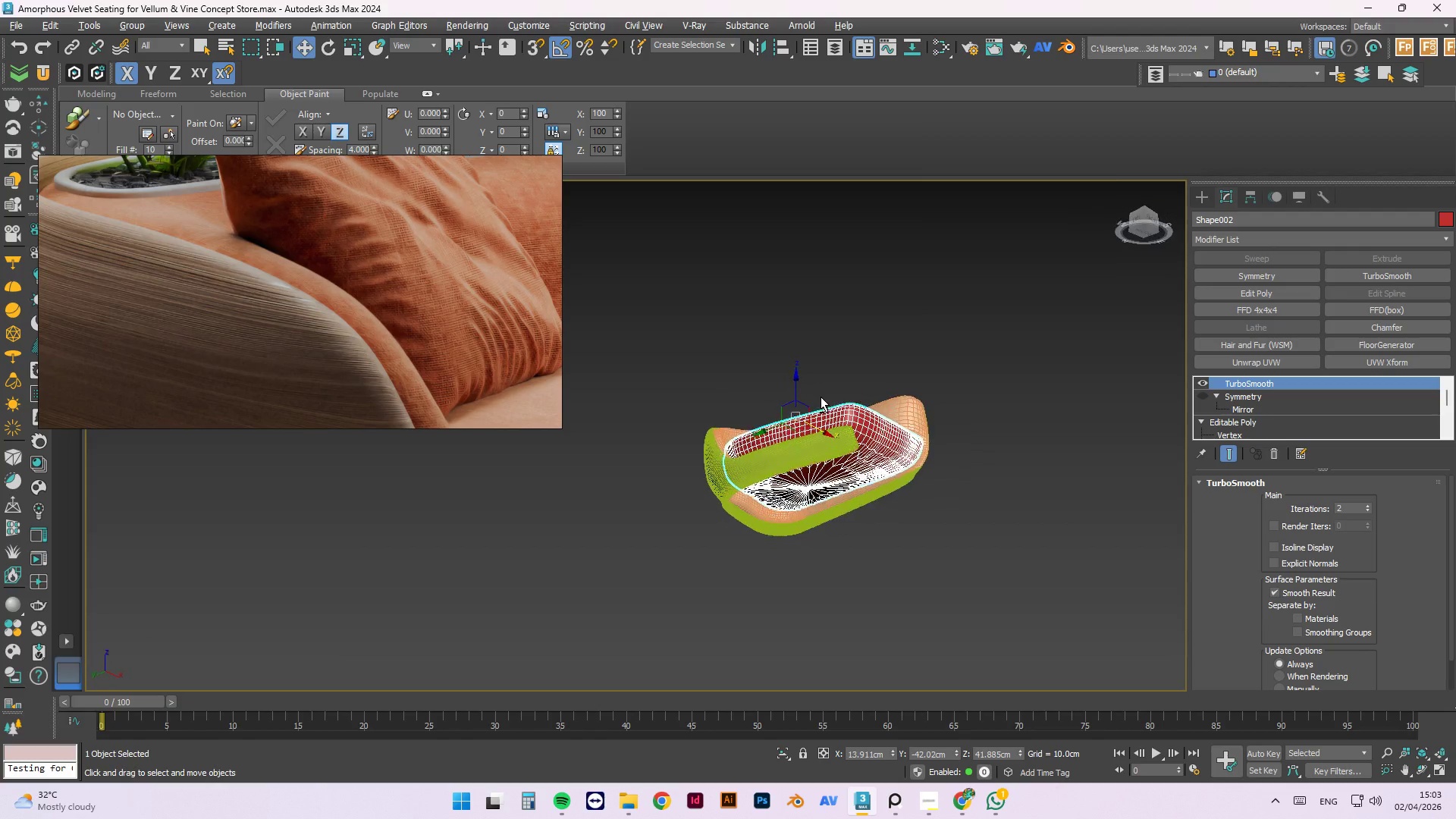 
hold_key(key=AltLeft, duration=1.5)
 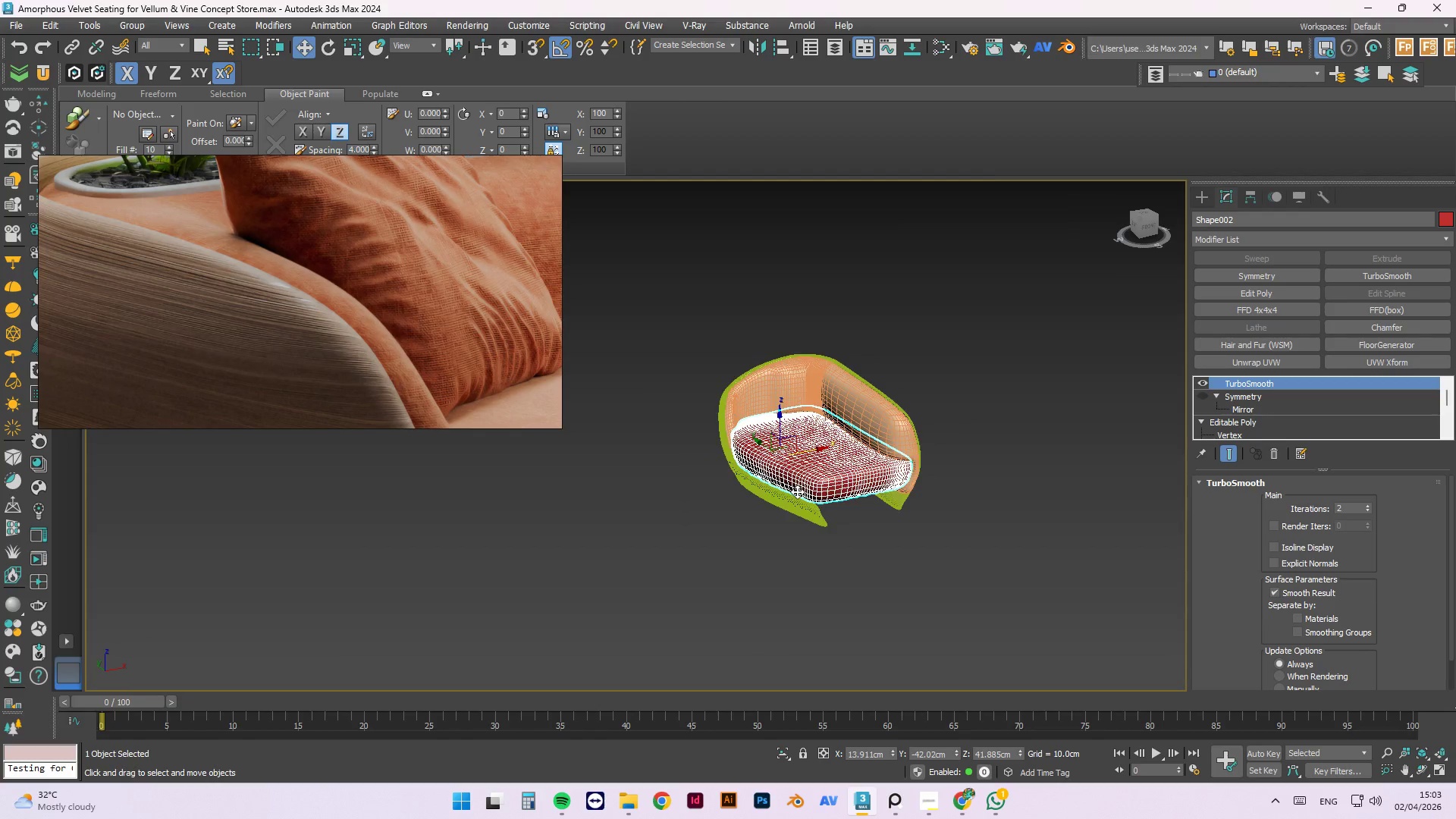 
hold_key(key=AltLeft, duration=0.33)
 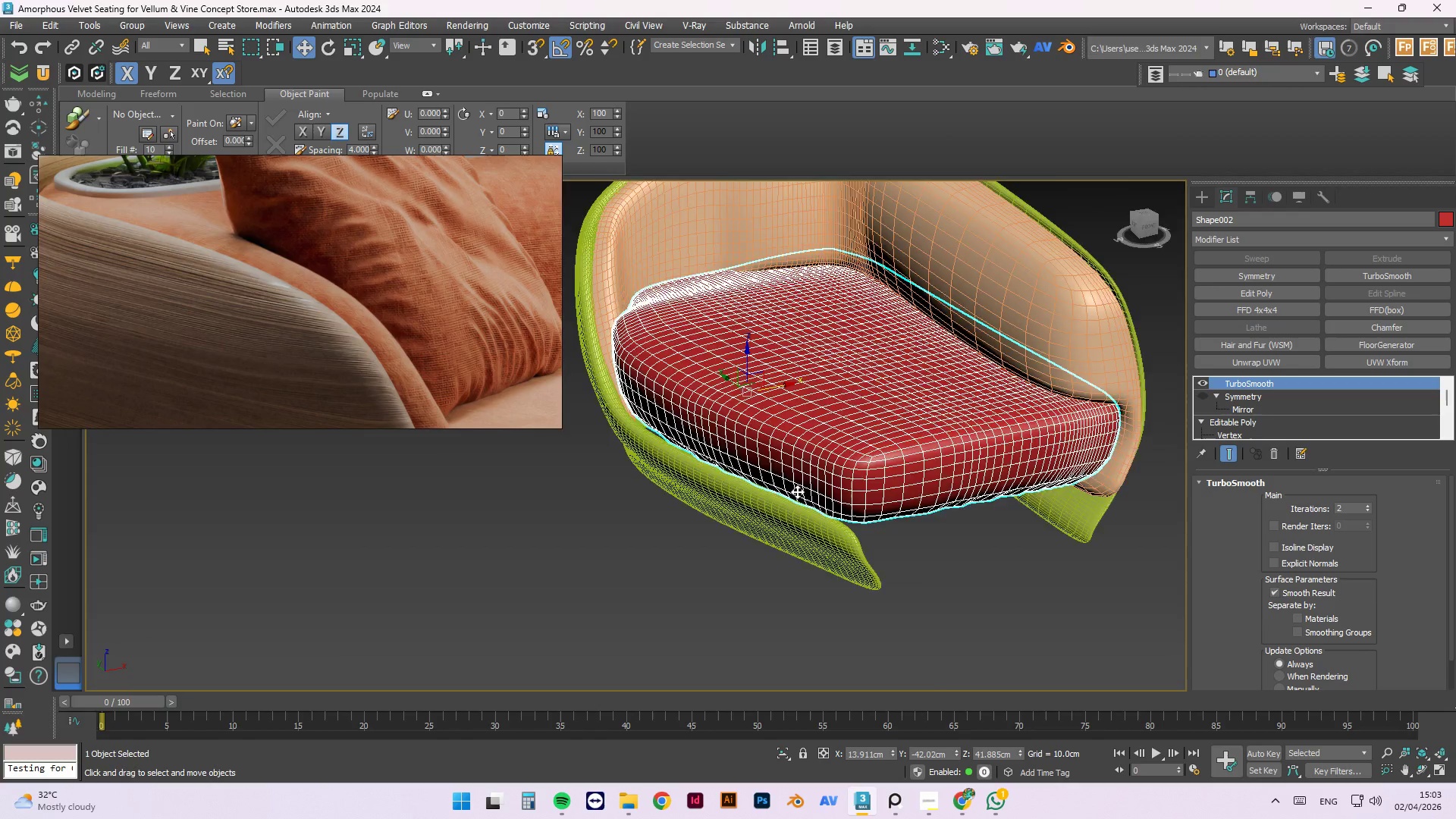 
hold_key(key=AltLeft, duration=1.88)
scroll: coordinate [797, 495], scroll_direction: up, amount: 6.0
 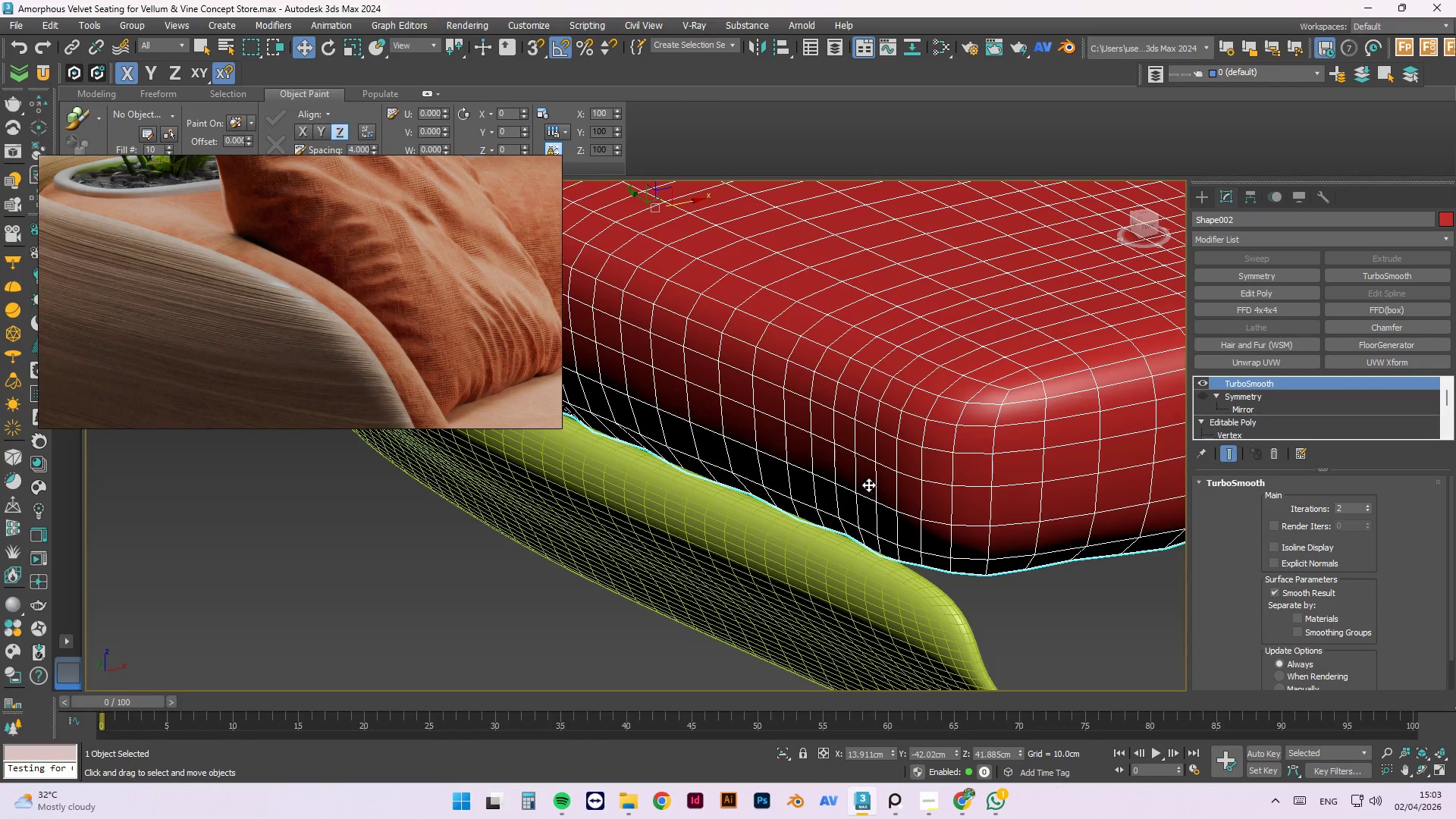 
scroll: coordinate [868, 479], scroll_direction: down, amount: 1.0
 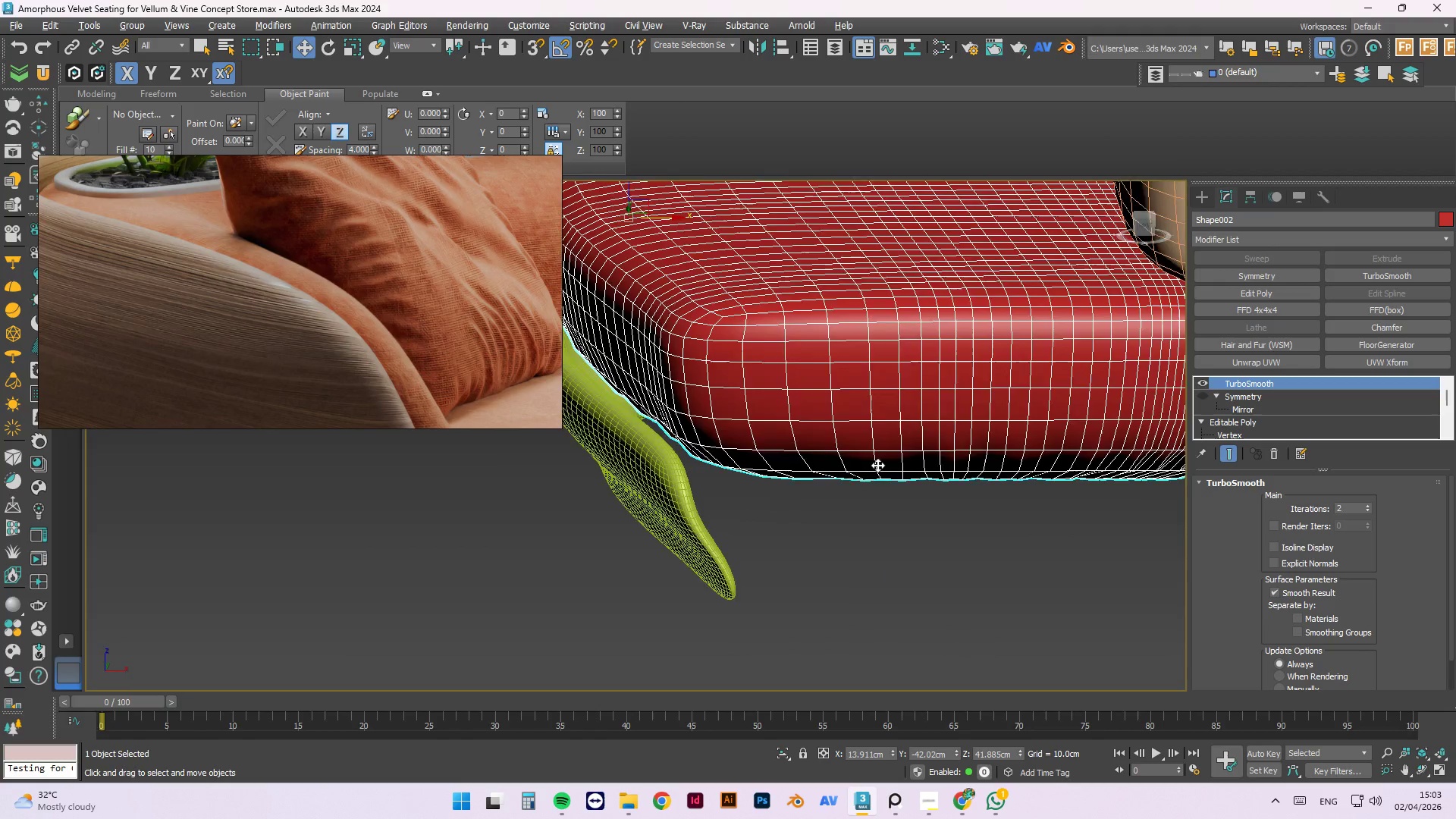 
hold_key(key=AltLeft, duration=1.52)
 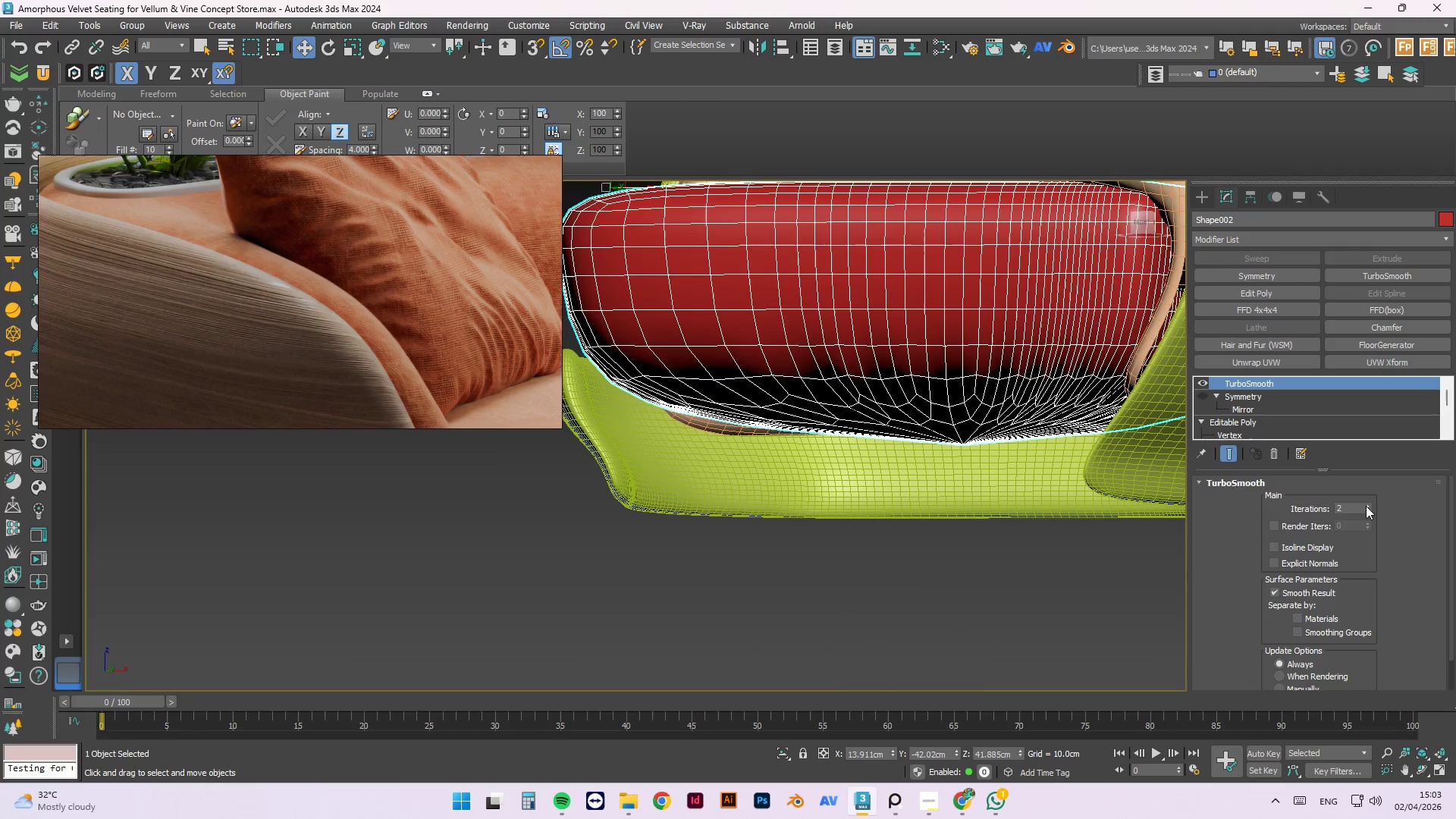 
left_click([1366, 504])
 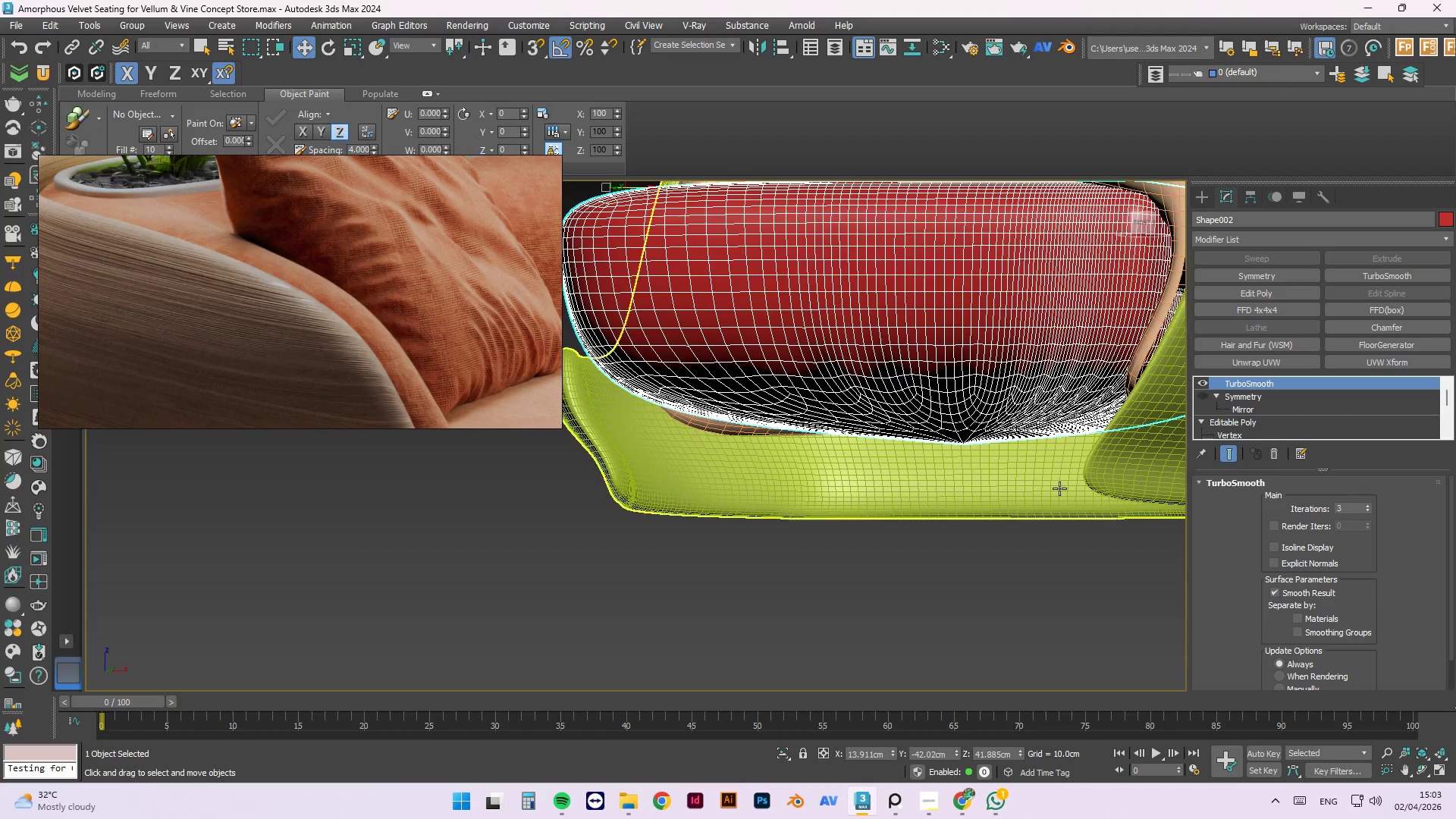 
hold_key(key=AltLeft, duration=0.5)
 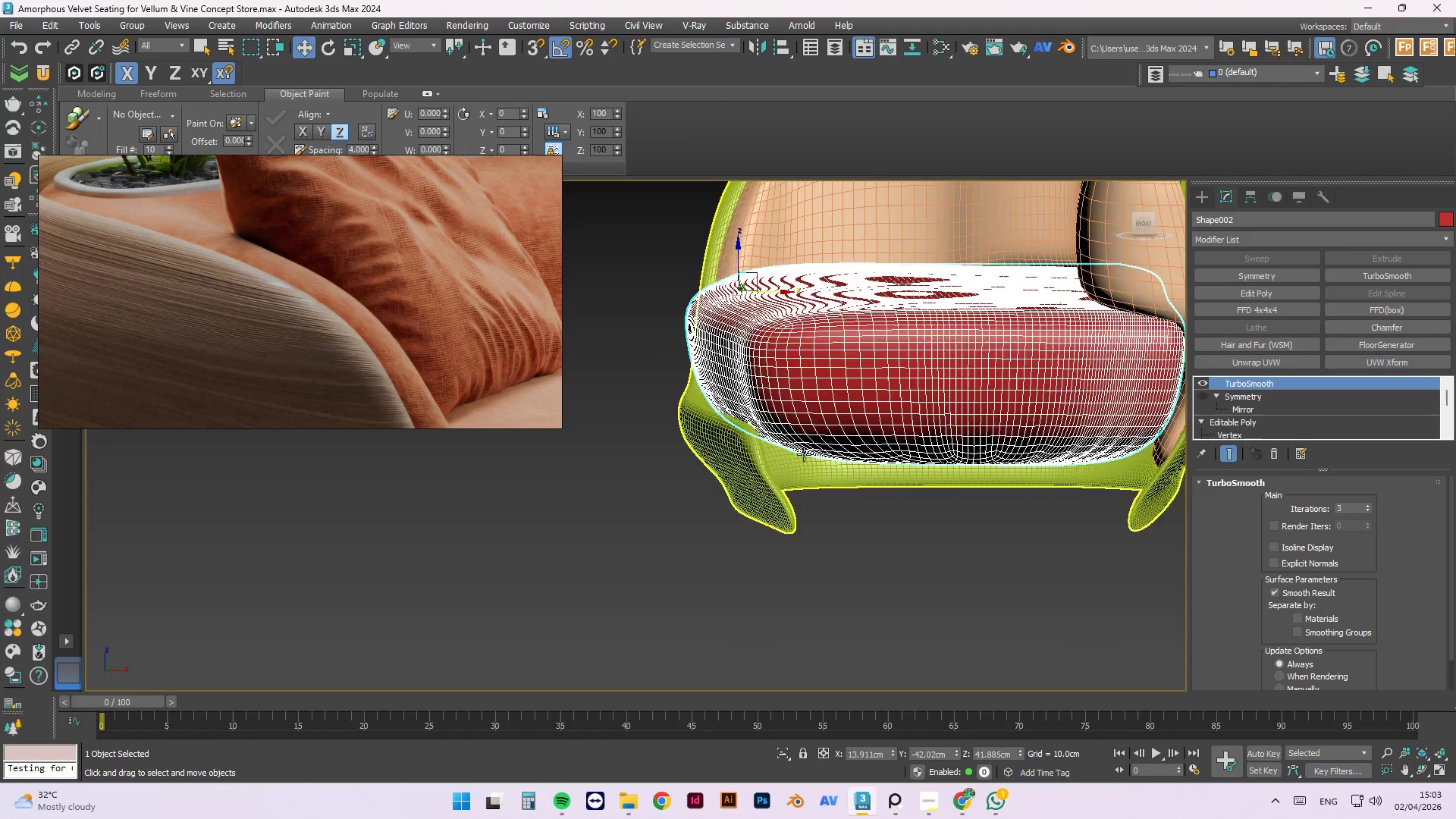 
scroll: coordinate [895, 483], scroll_direction: down, amount: 2.0
 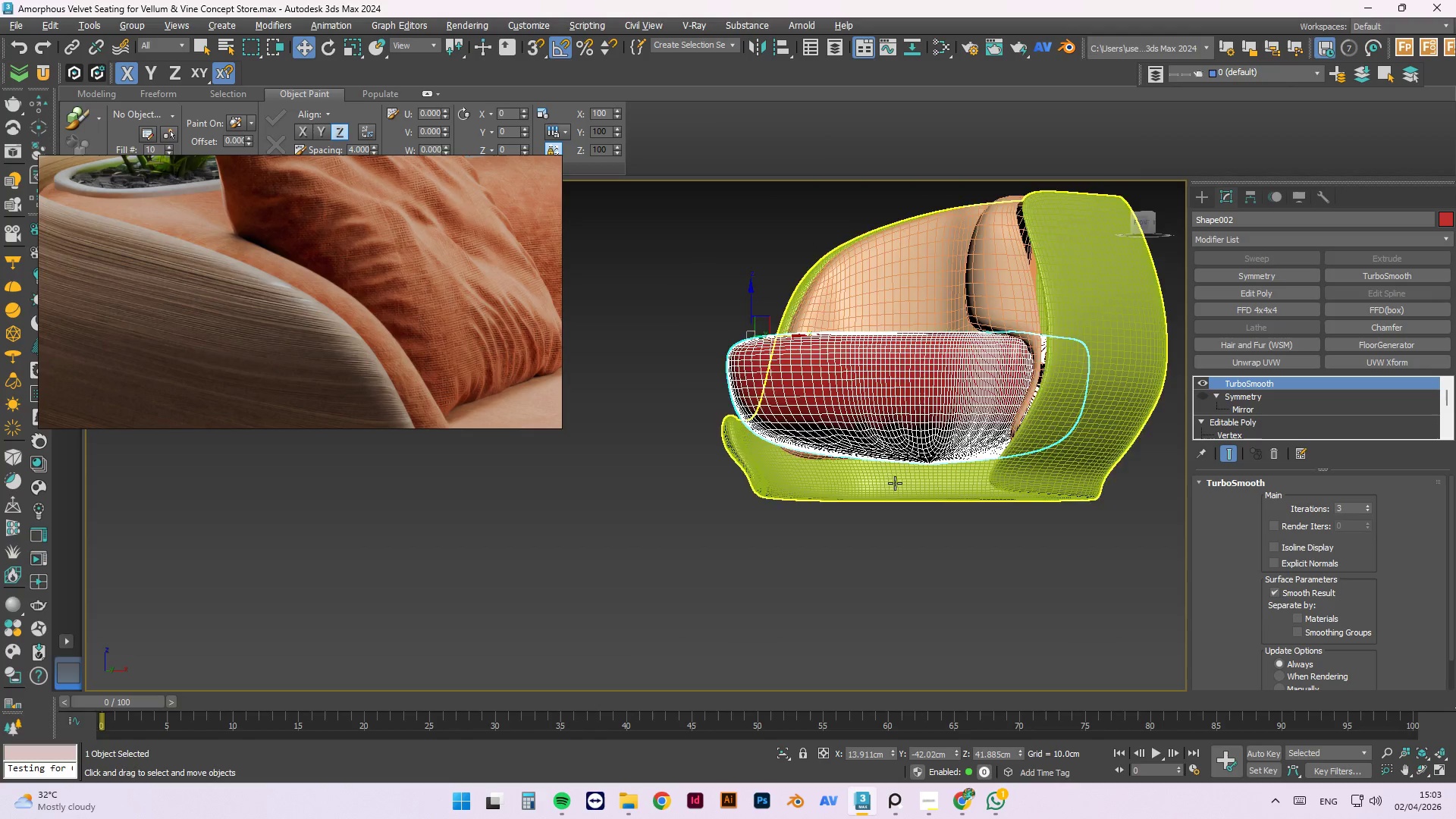 
scroll: coordinate [748, 435], scroll_direction: up, amount: 7.0
 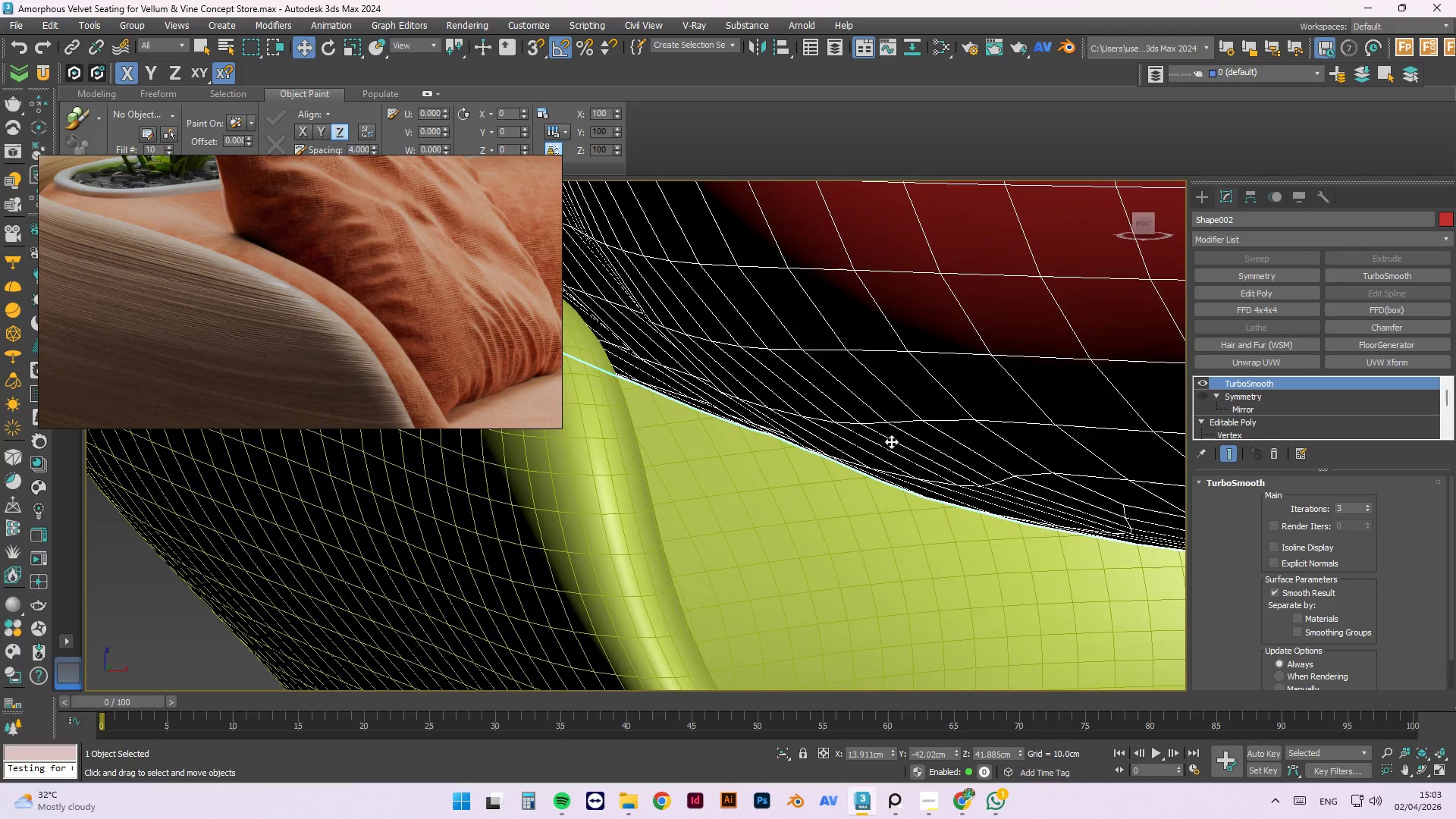 
hold_key(key=AltLeft, duration=1.41)
 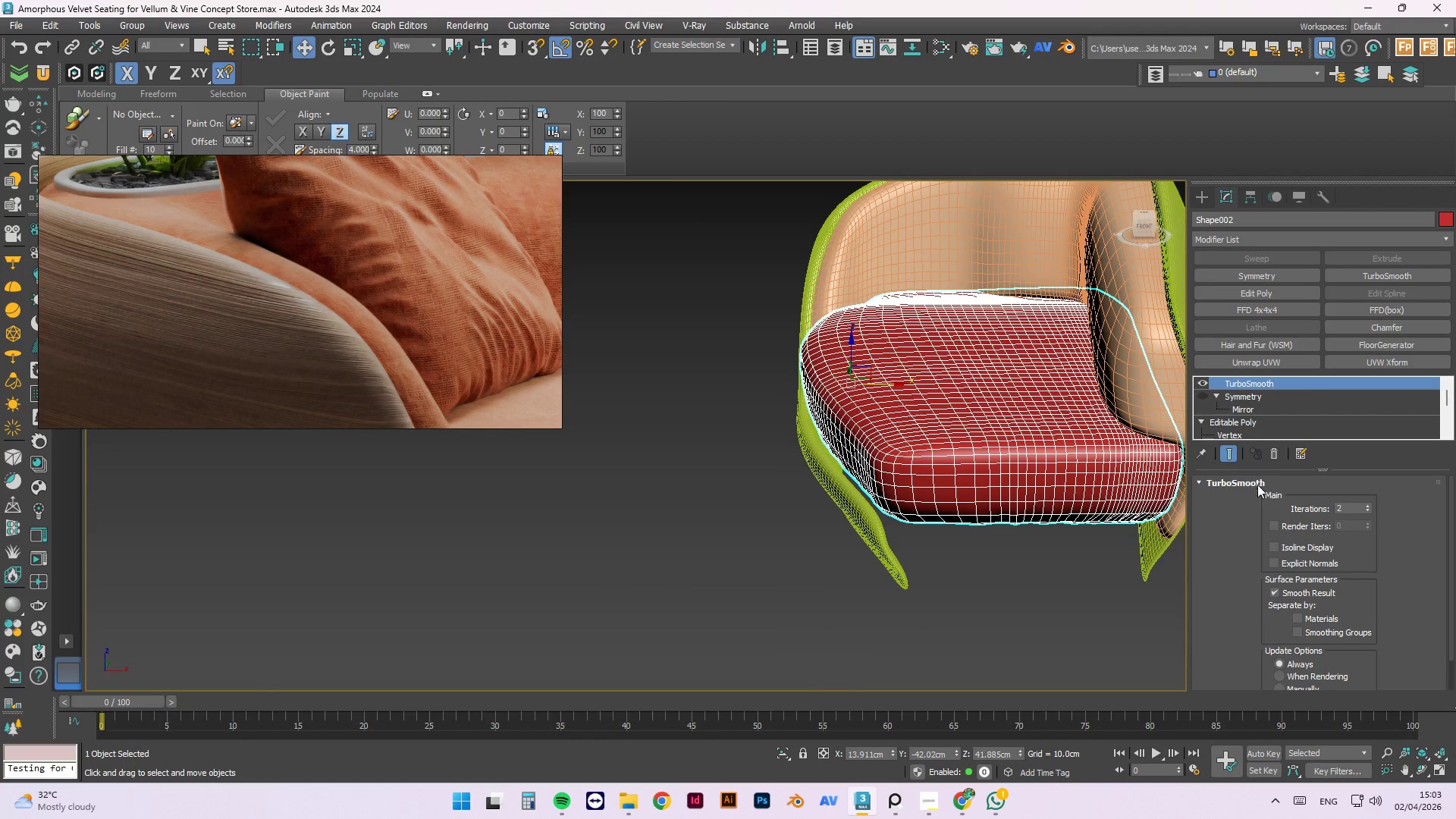 
scroll: coordinate [882, 480], scroll_direction: down, amount: 7.0
 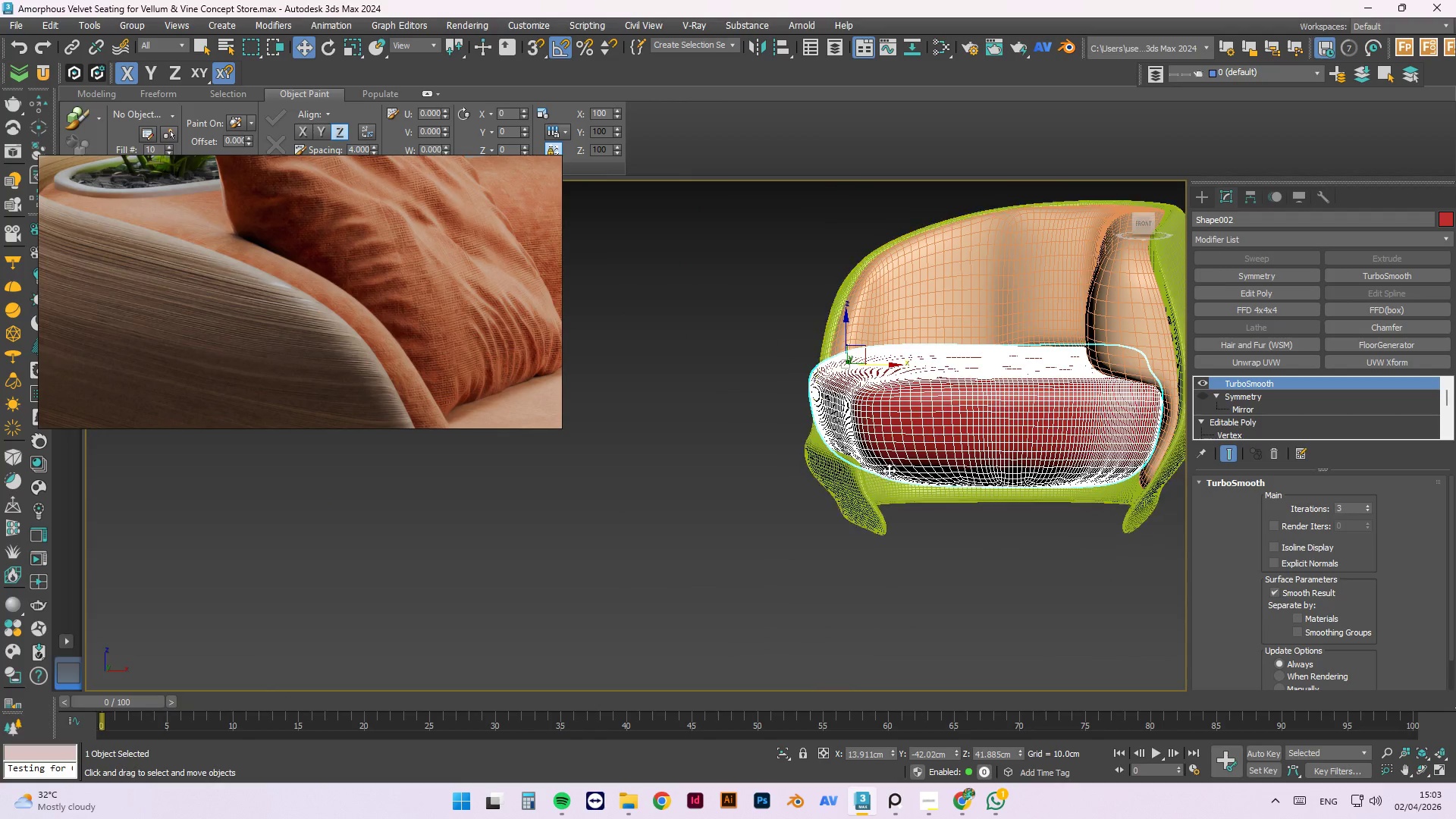 
left_click([1248, 431])
 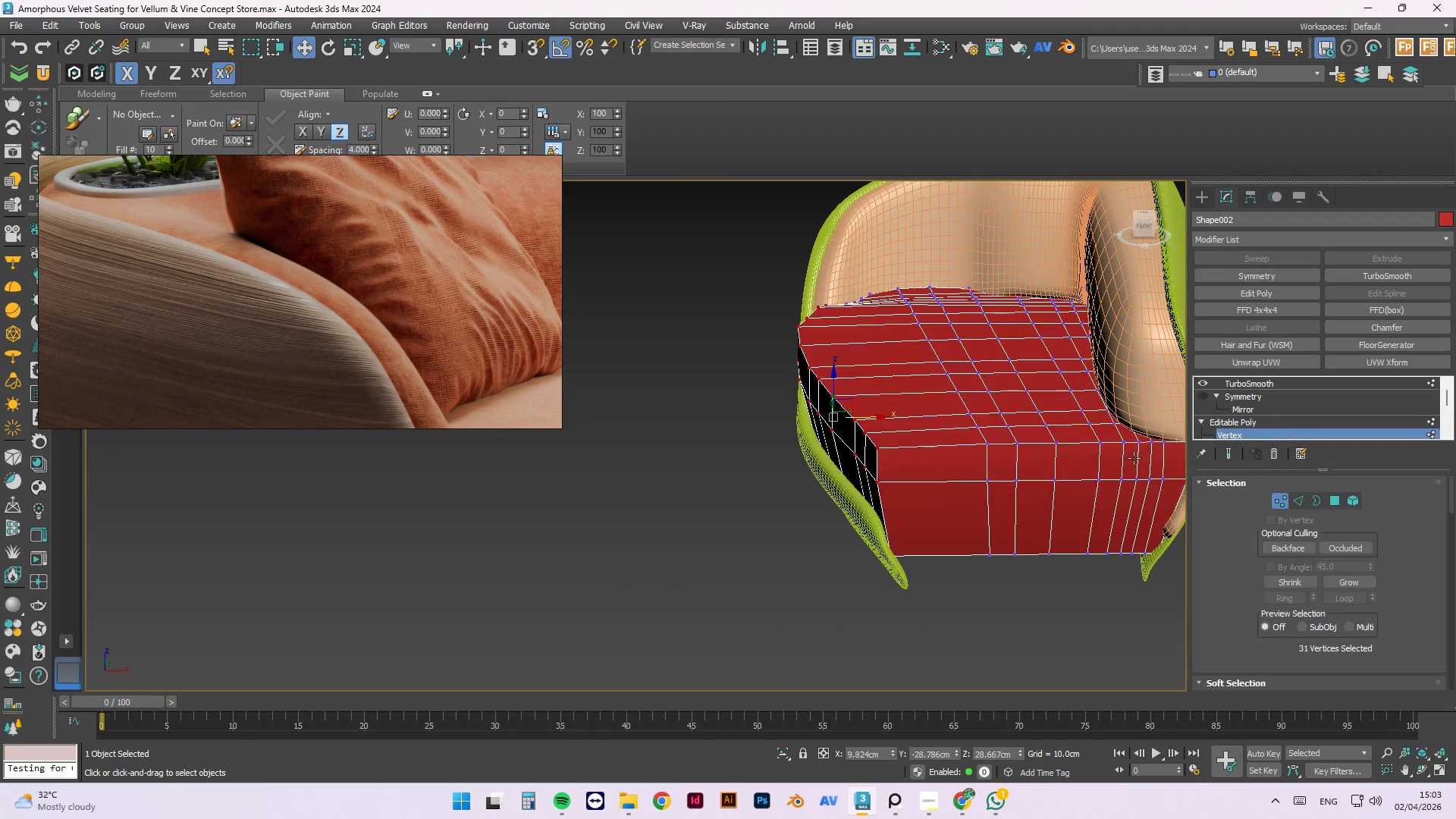 
hold_key(key=AltLeft, duration=1.5)
 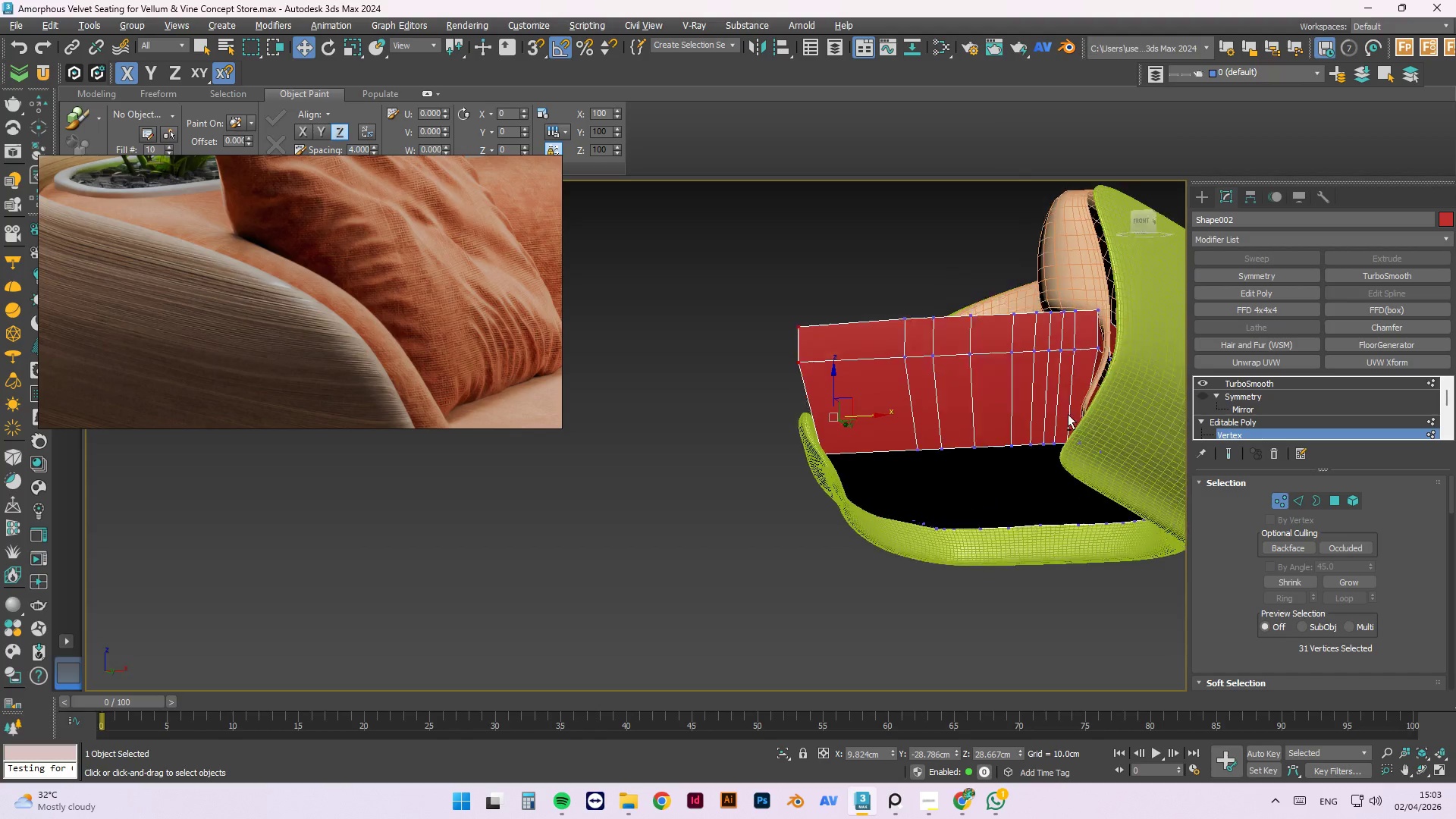 
hold_key(key=AltLeft, duration=1.47)
 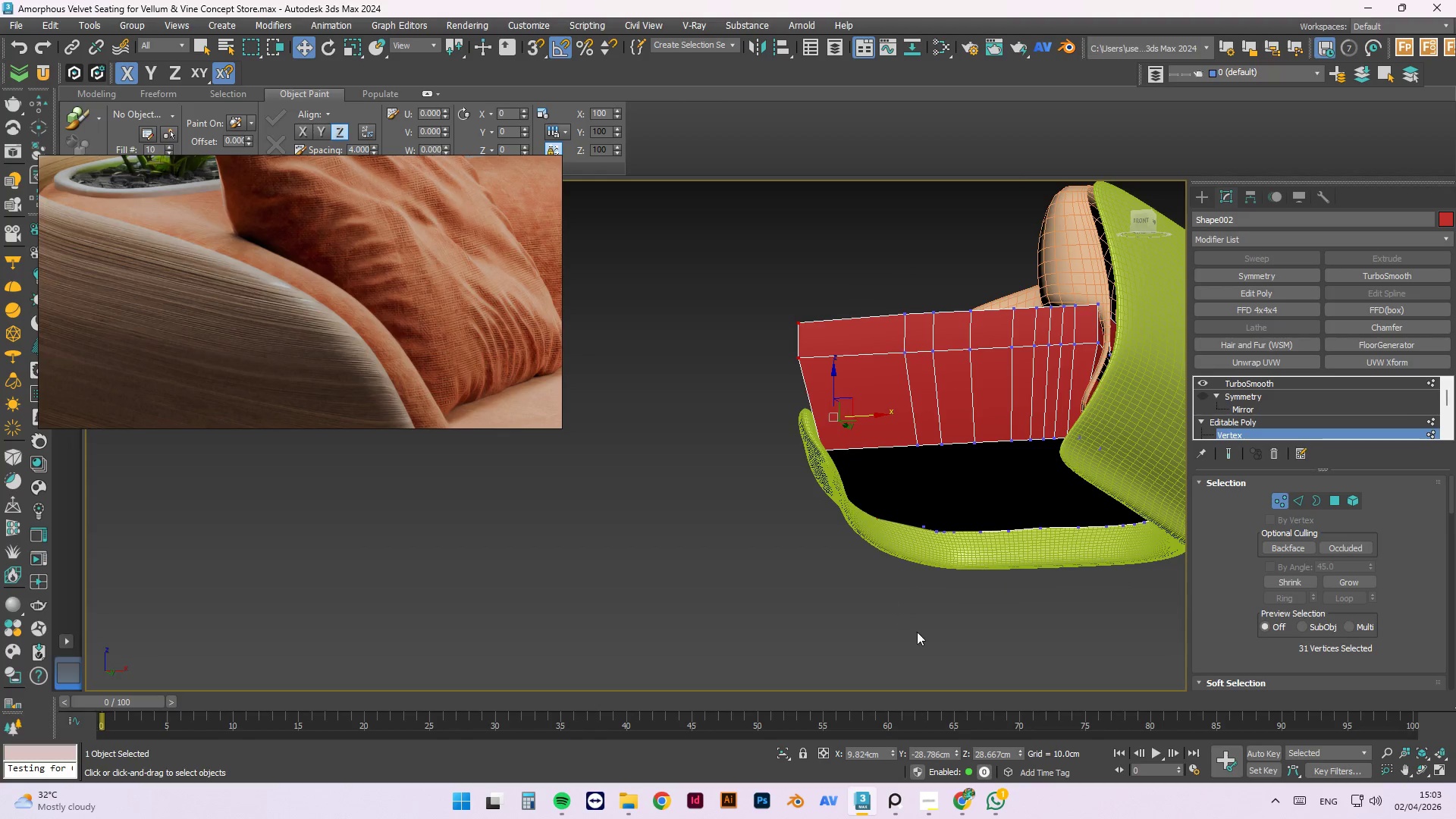 
left_click_drag(start_coordinate=[924, 641], to_coordinate=[853, 622])
 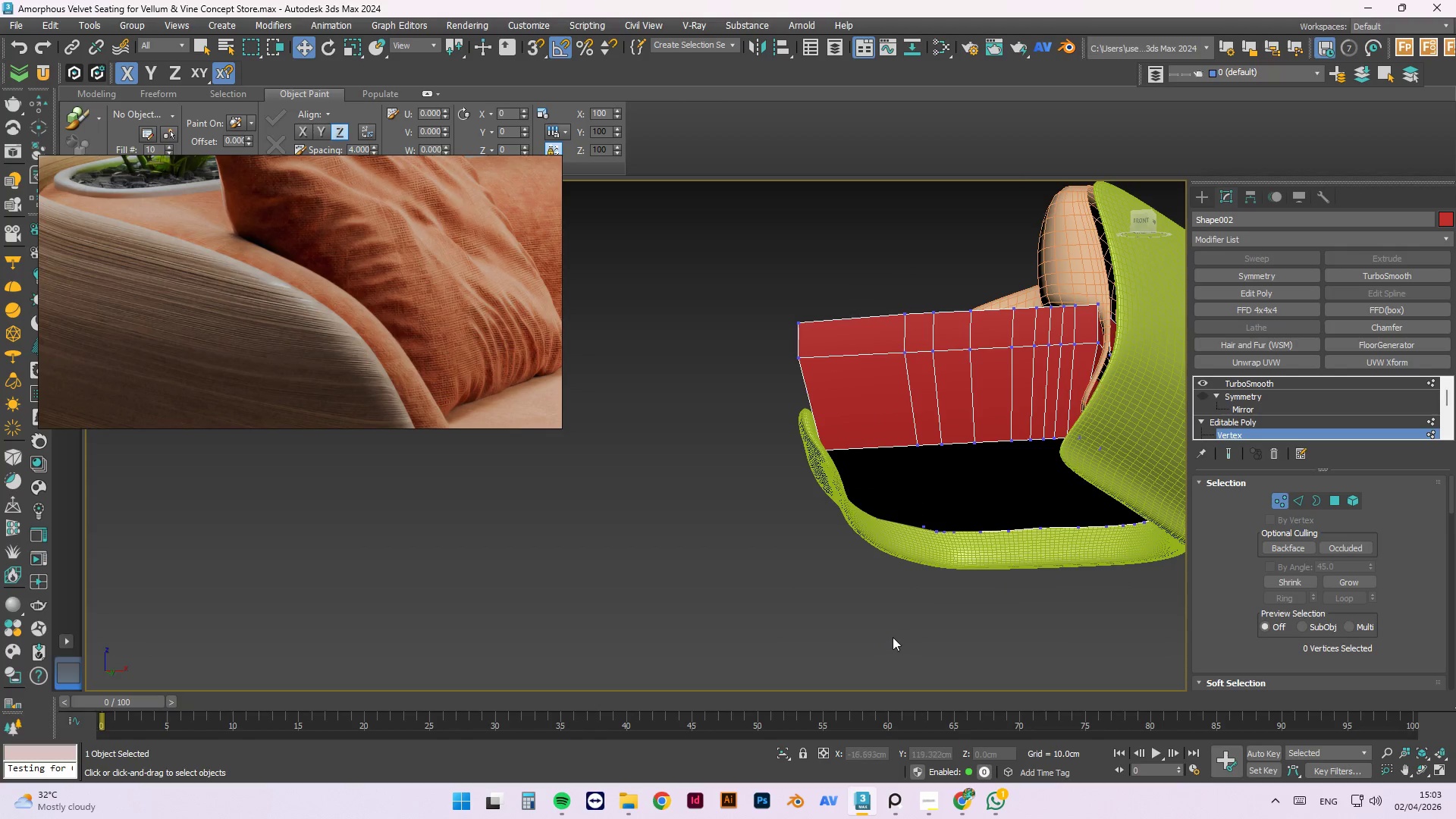 
left_click_drag(start_coordinate=[893, 638], to_coordinate=[751, 417])
 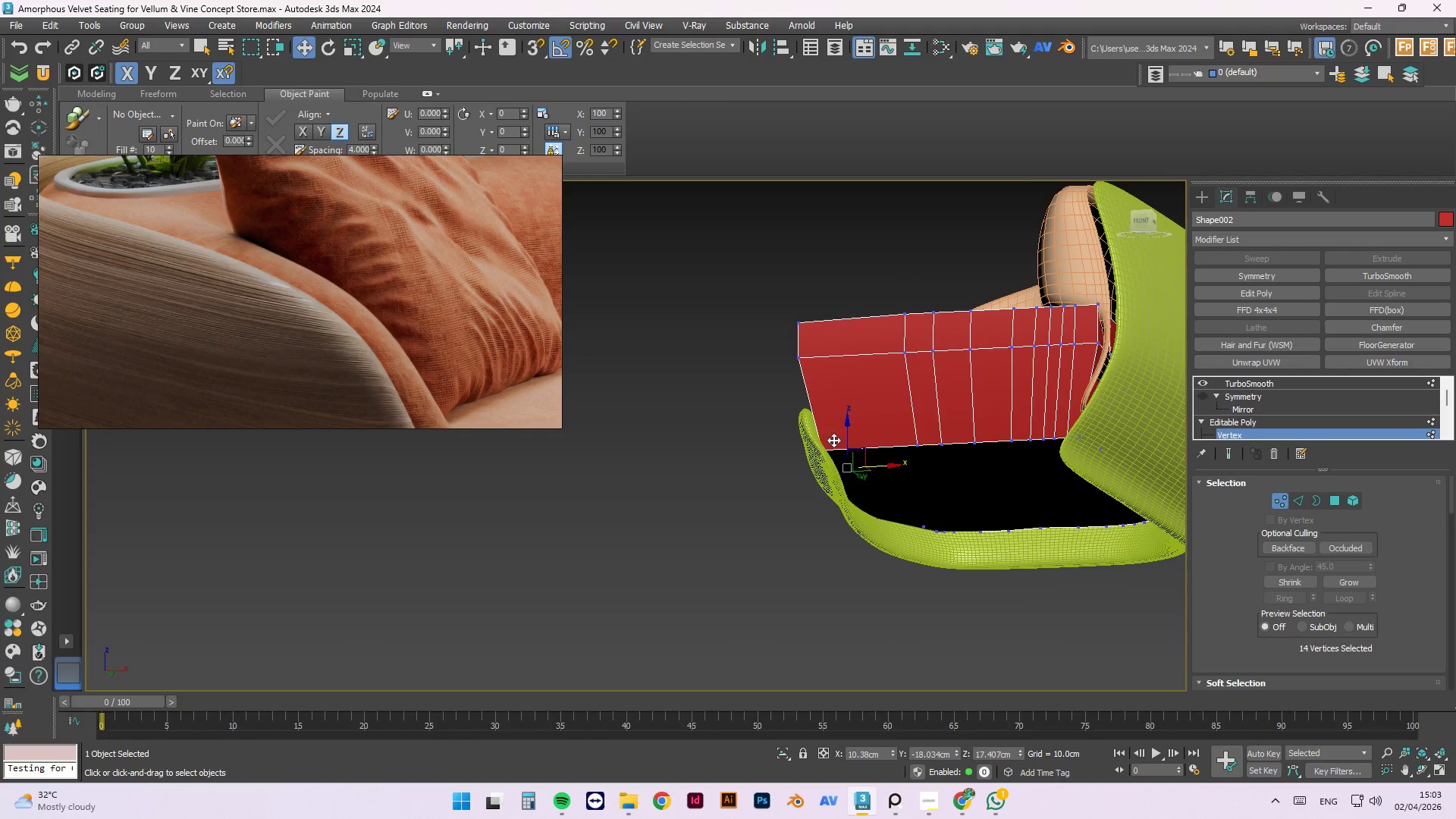 
hold_key(key=AltLeft, duration=0.73)
 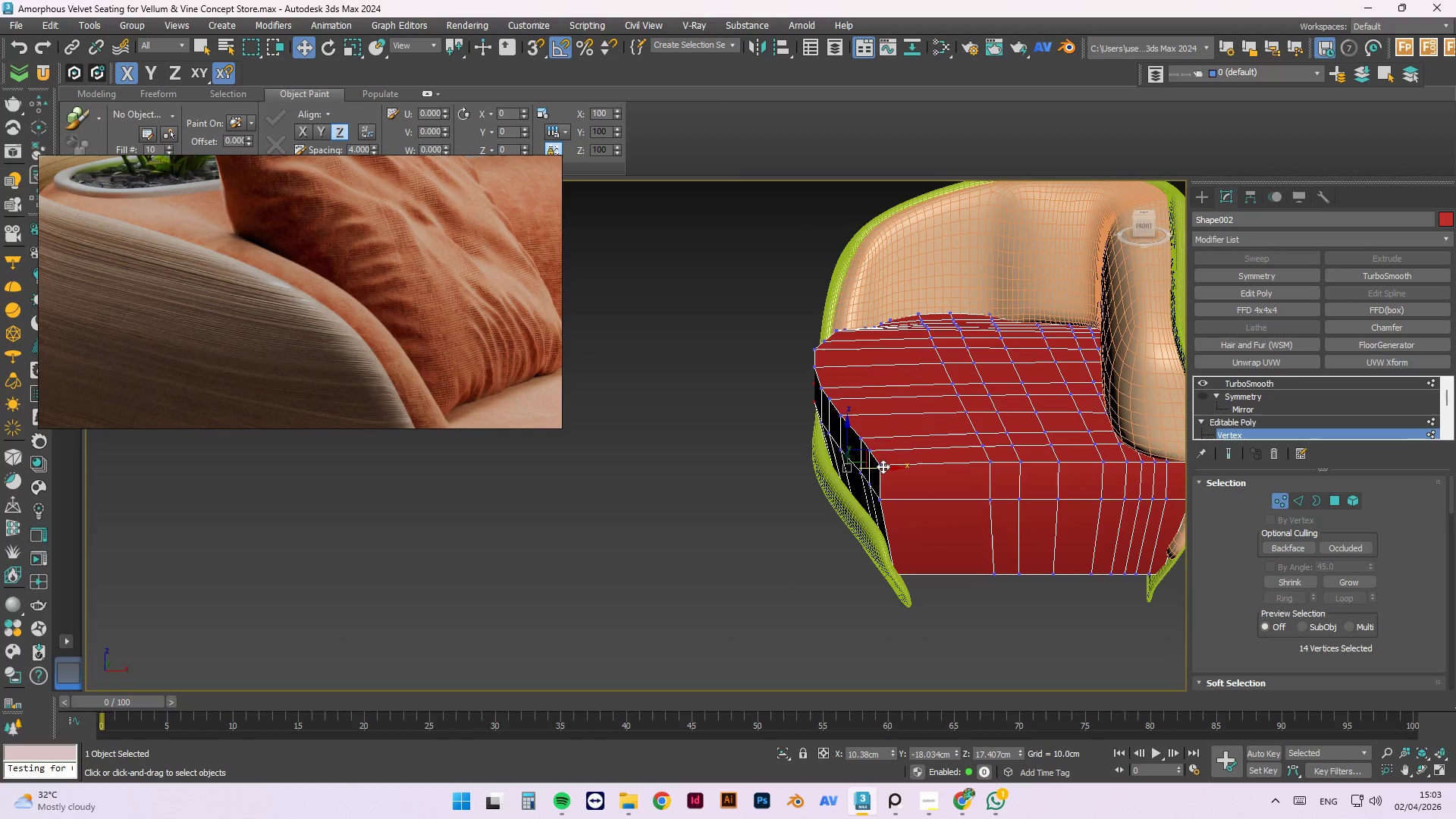 
left_click_drag(start_coordinate=[883, 466], to_coordinate=[876, 466])
 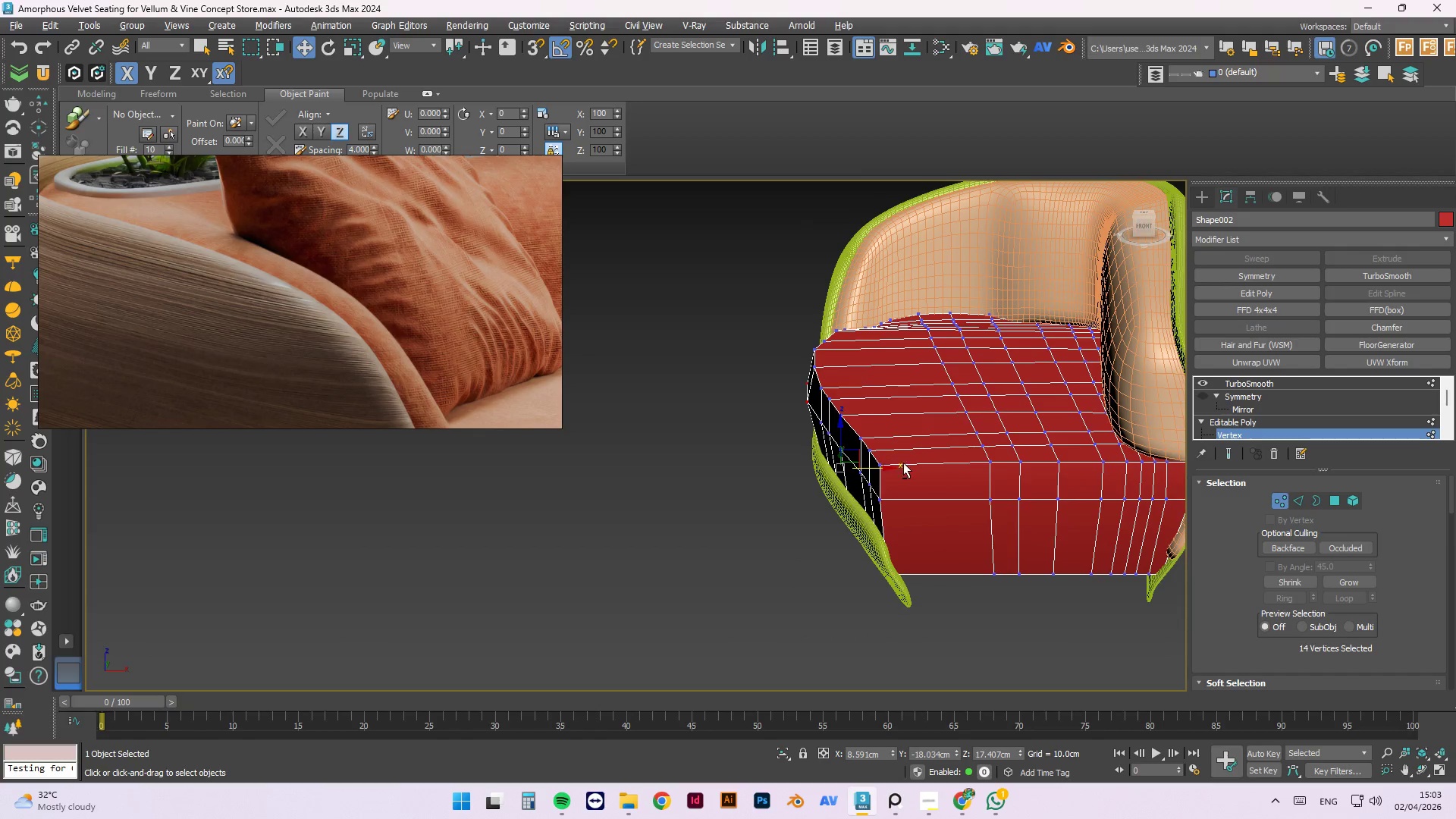 
hold_key(key=AltLeft, duration=1.5)
 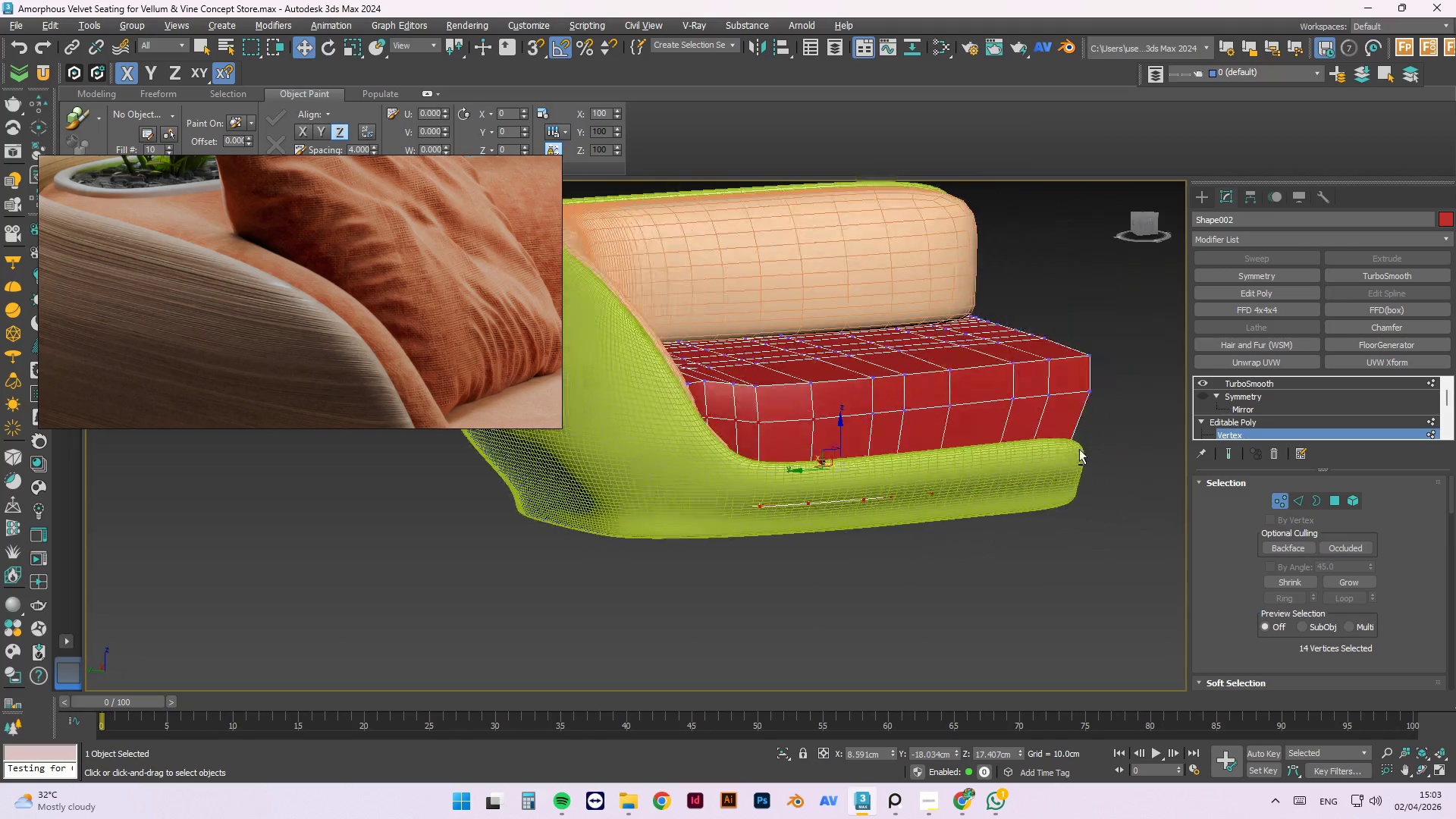 
hold_key(key=AltLeft, duration=1.52)
 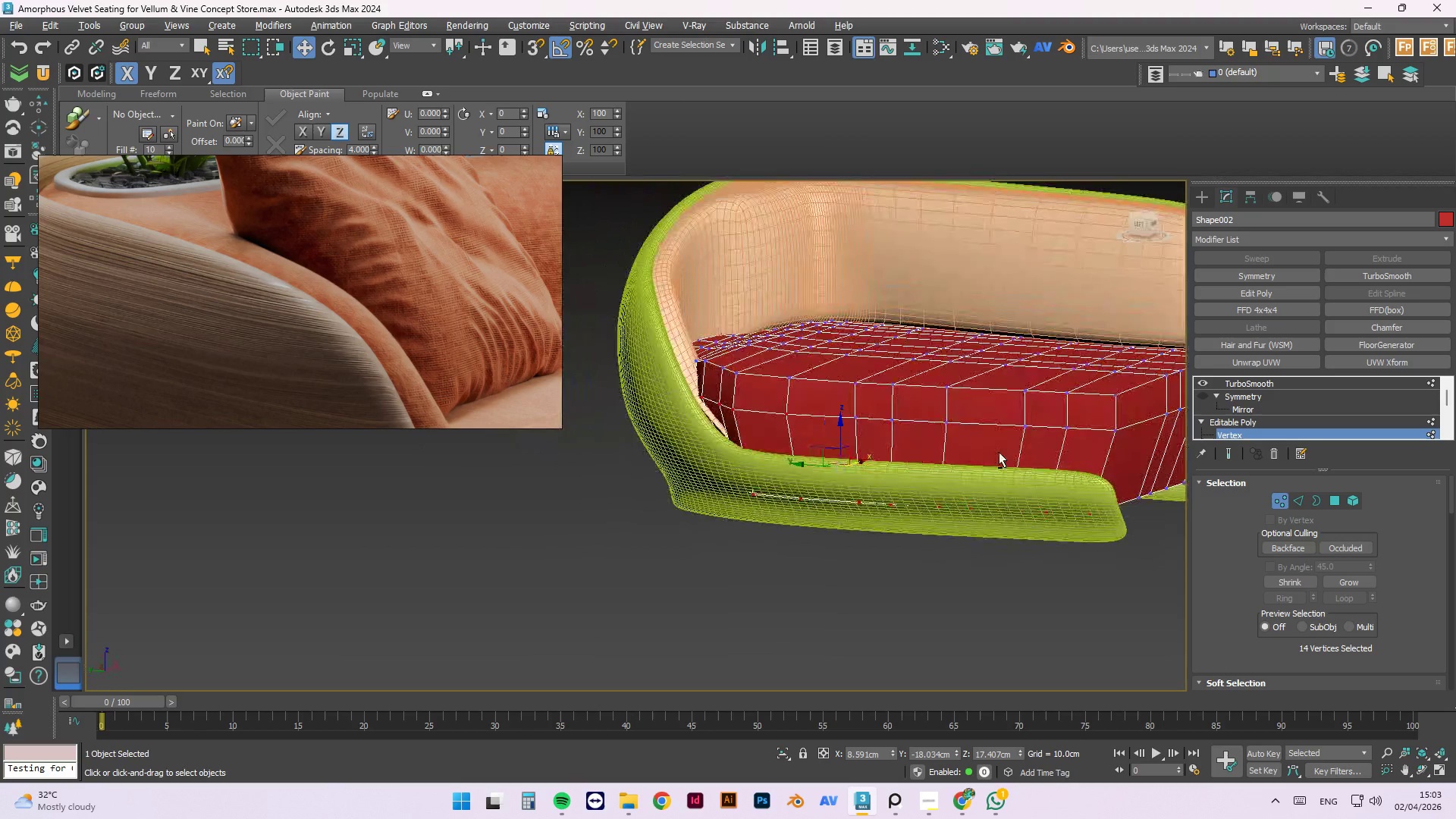 
hold_key(key=AltLeft, duration=0.95)
 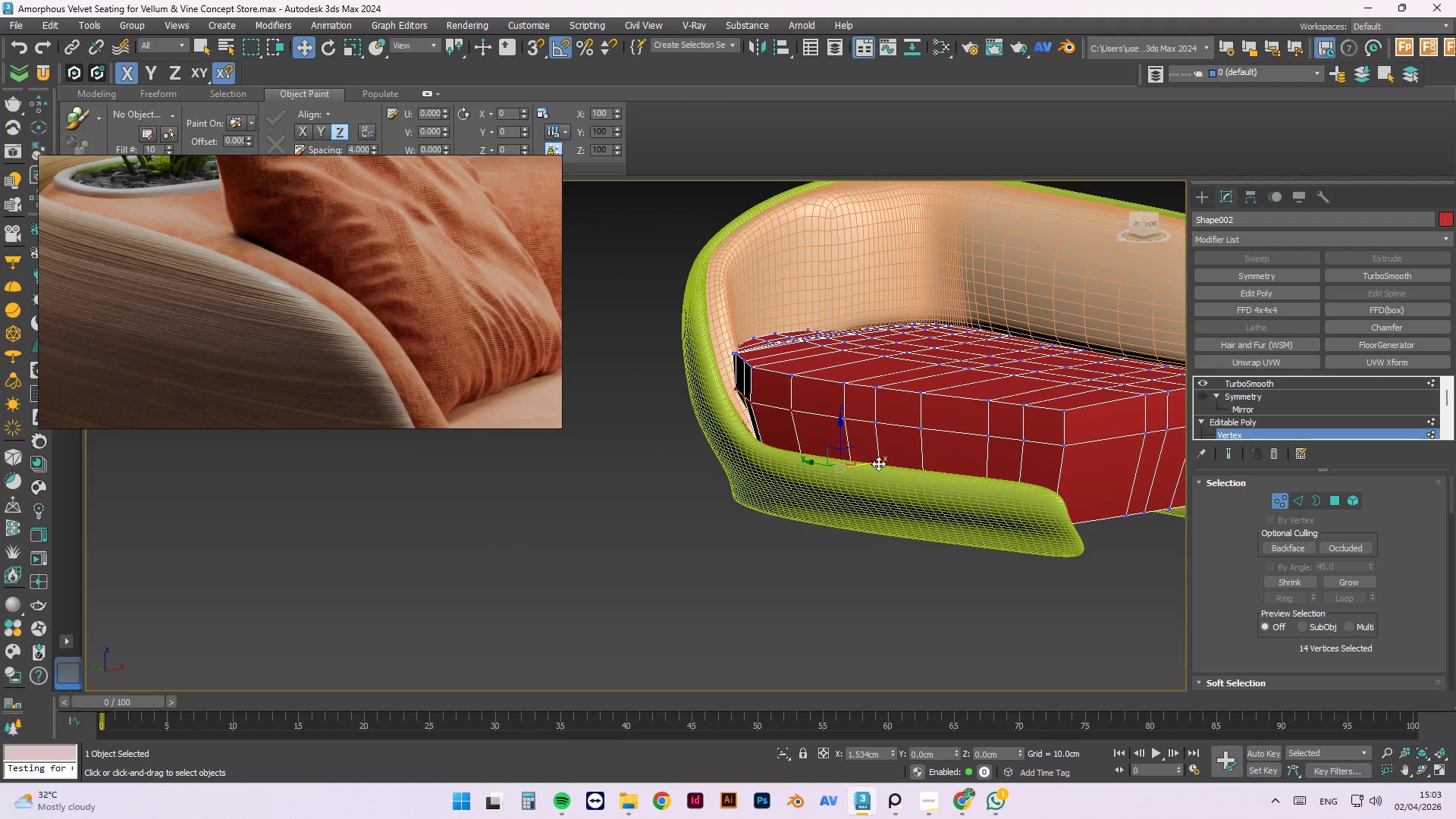 
hold_key(key=AltLeft, duration=1.5)
 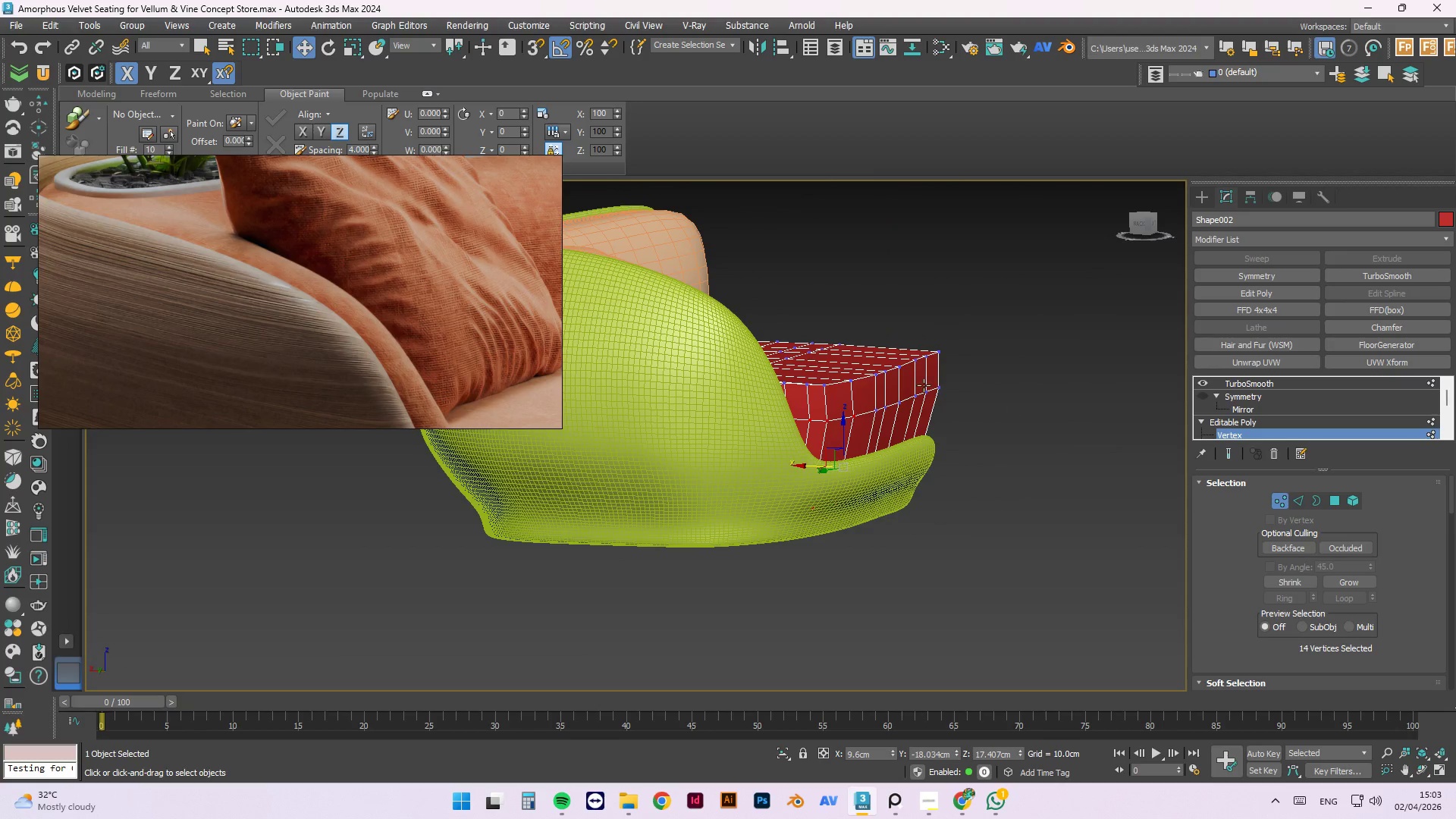 
hold_key(key=AltLeft, duration=0.41)
 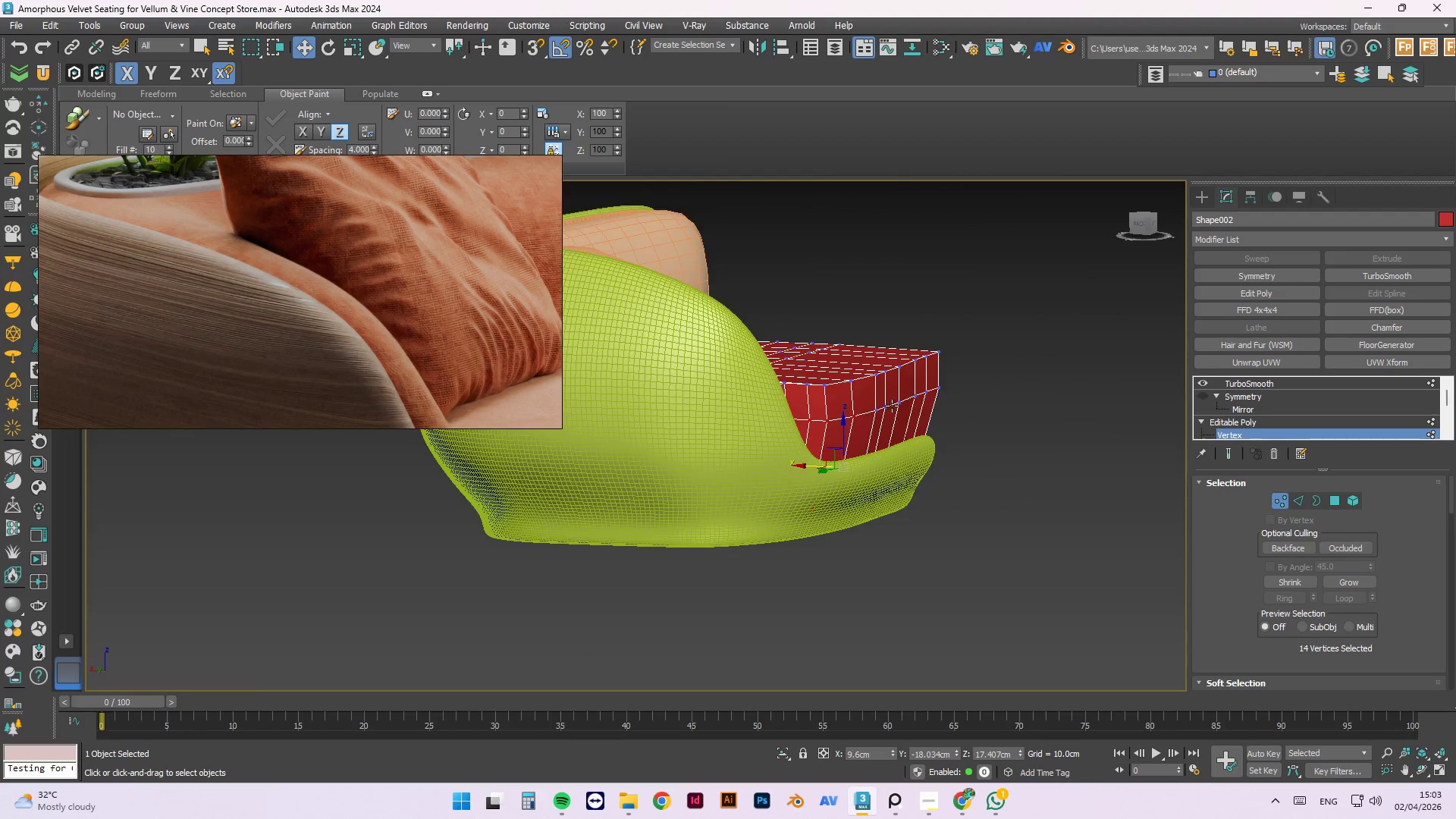 
hold_key(key=ControlLeft, duration=1.5)
 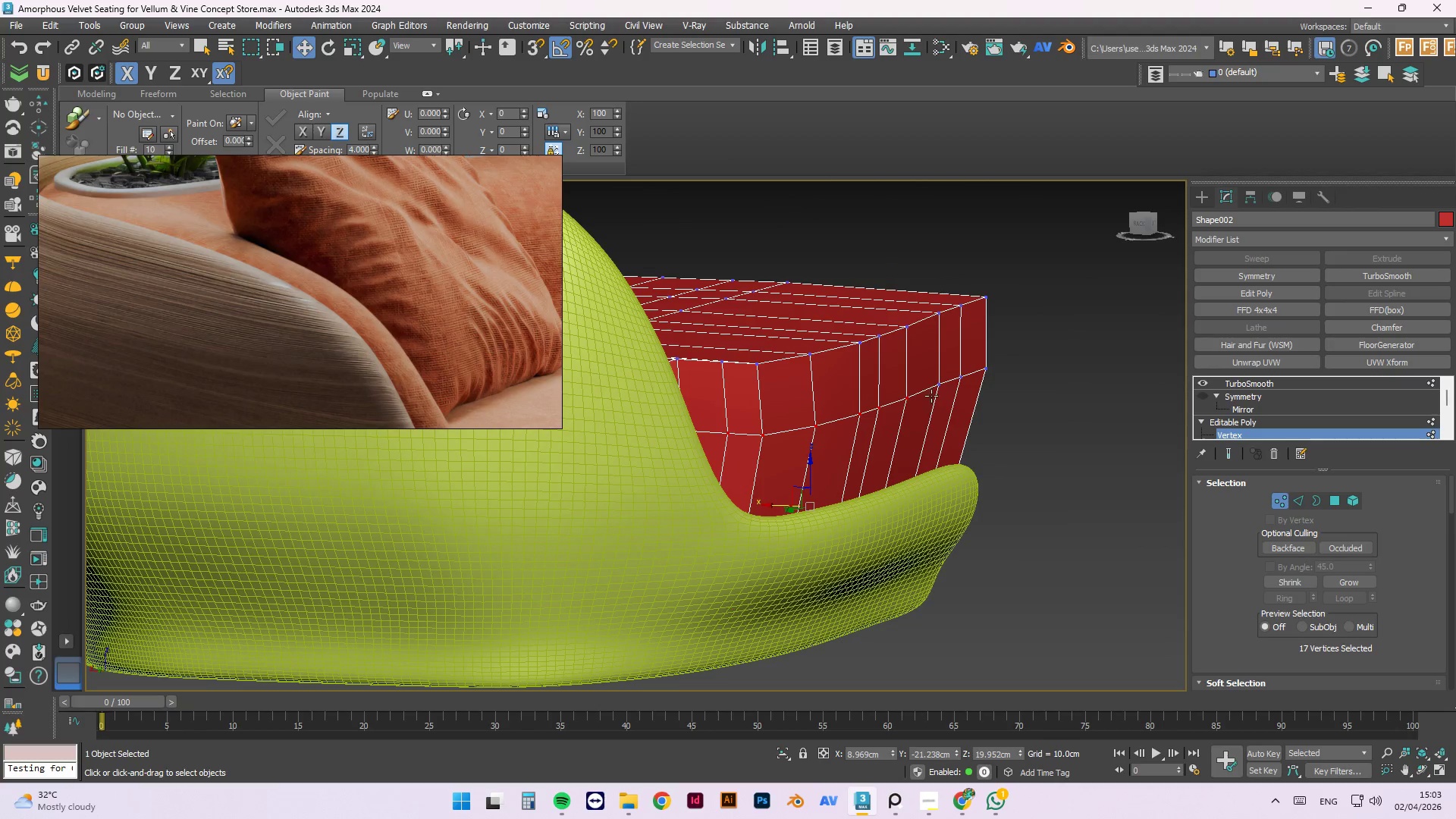 
scroll: coordinate [890, 406], scroll_direction: up, amount: 2.0
 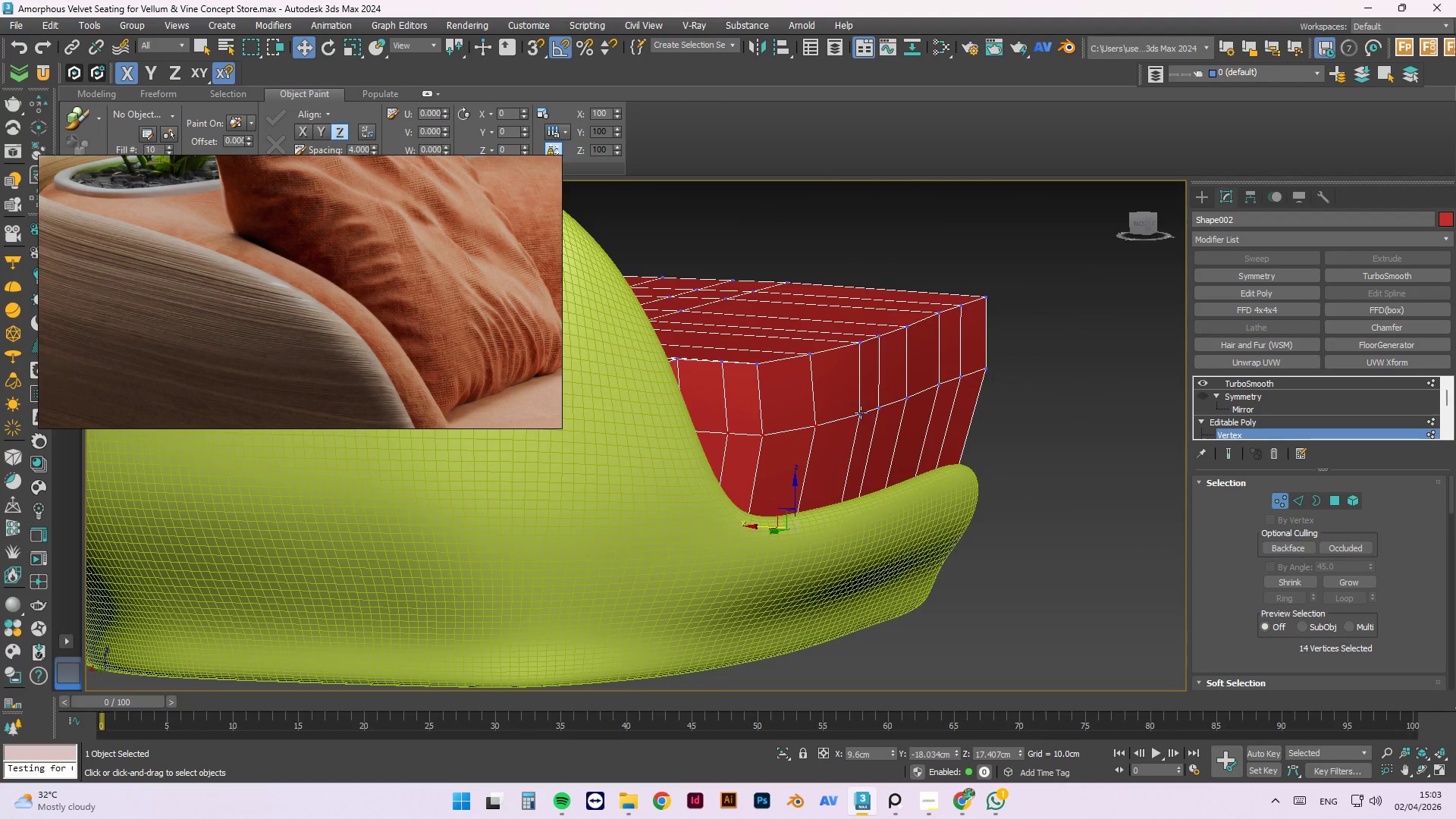 
left_click([861, 413])
 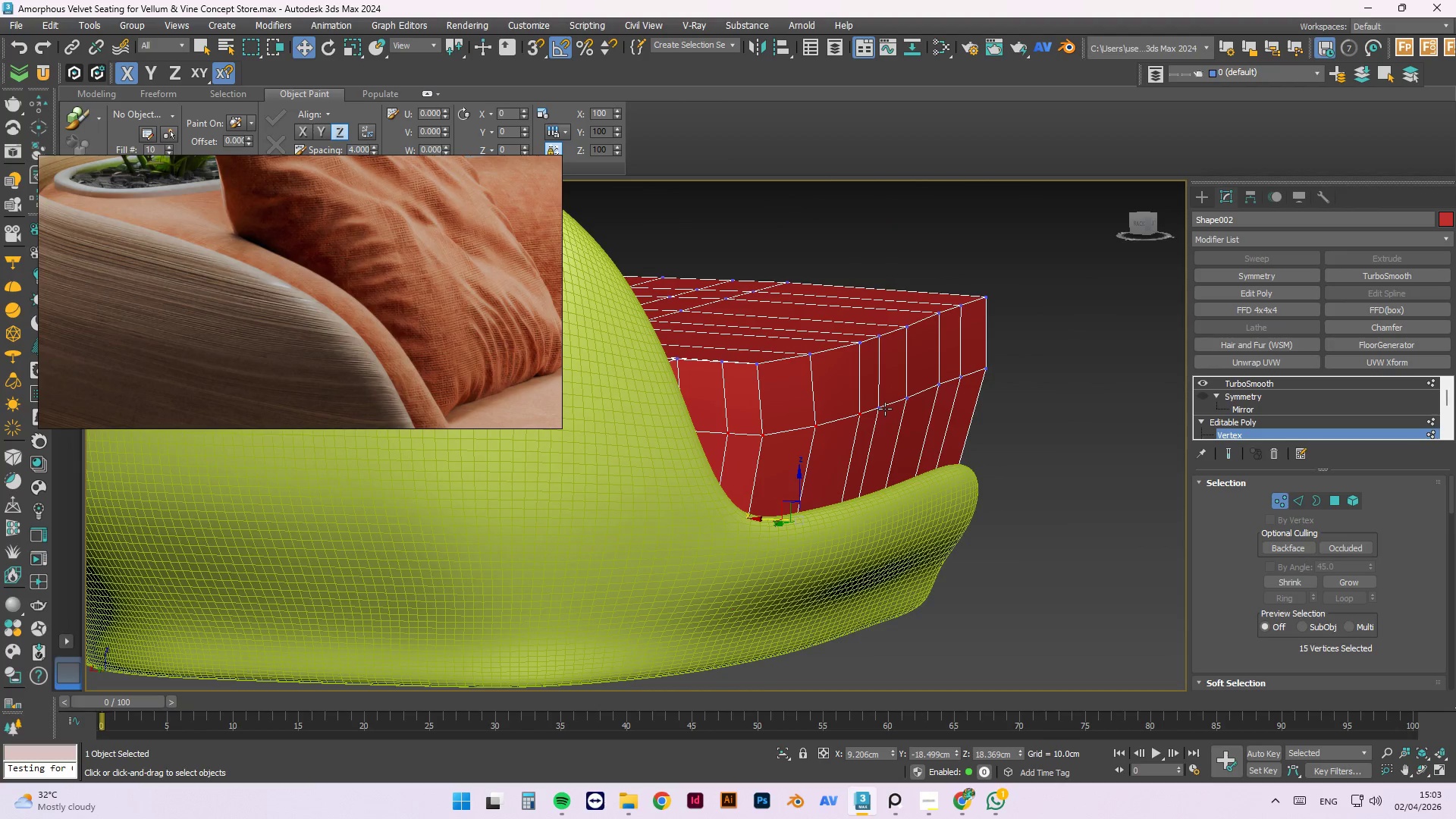 
left_click([885, 409])
 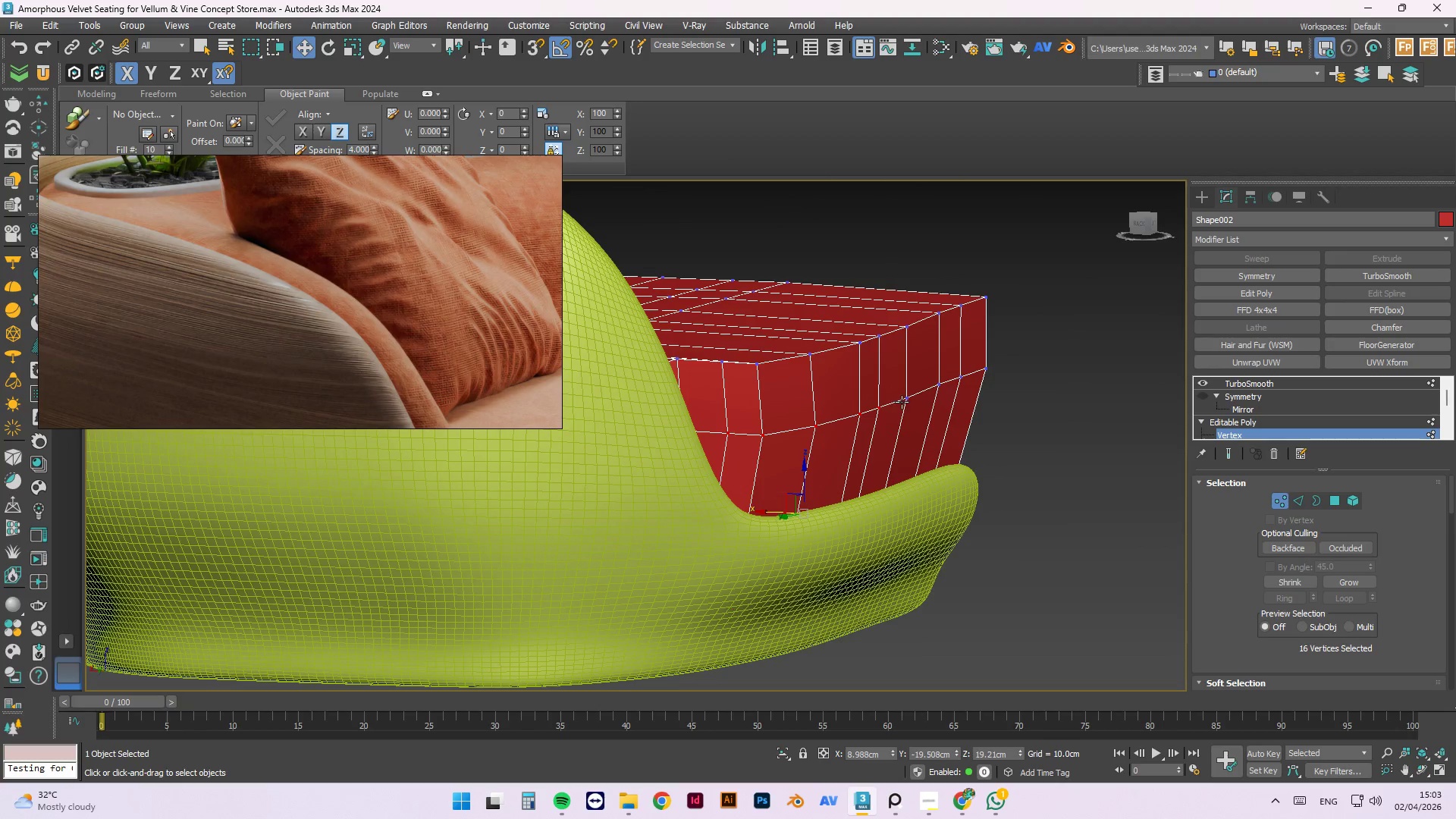 
hold_key(key=ControlLeft, duration=1.52)
left_click([908, 398])
 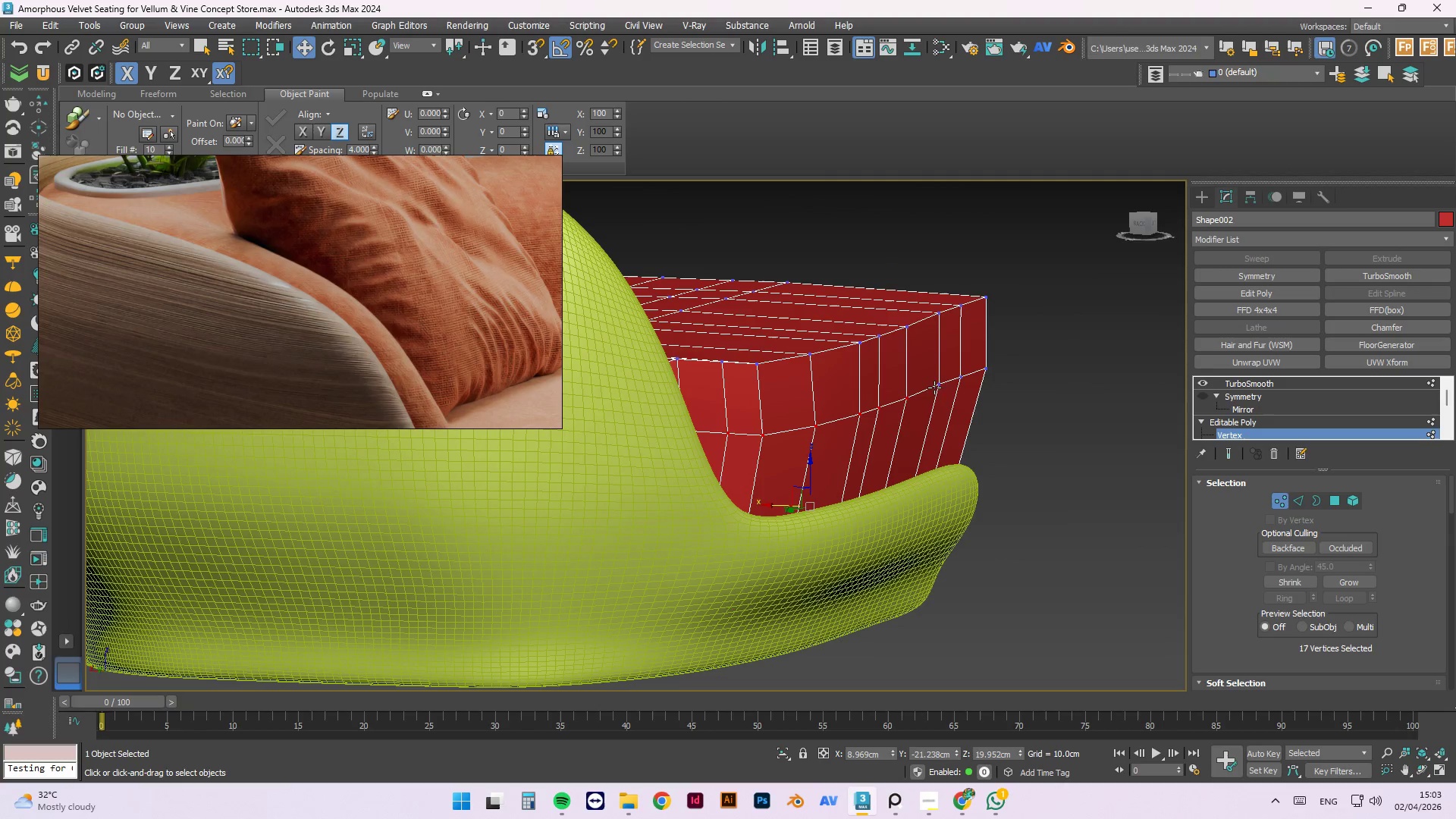 
left_click([940, 386])
 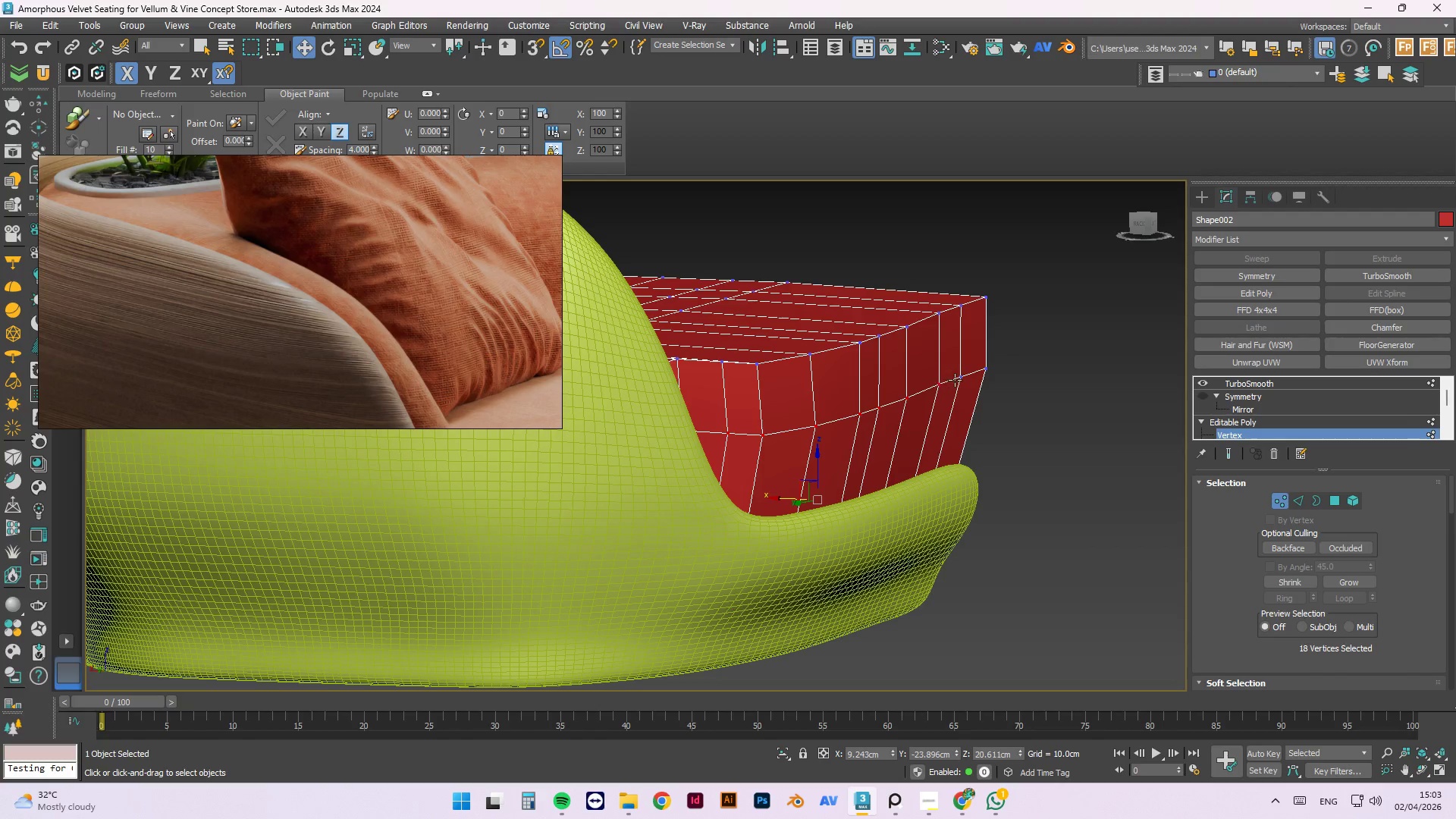 
hold_key(key=ControlLeft, duration=1.36)
double_click([956, 380])
 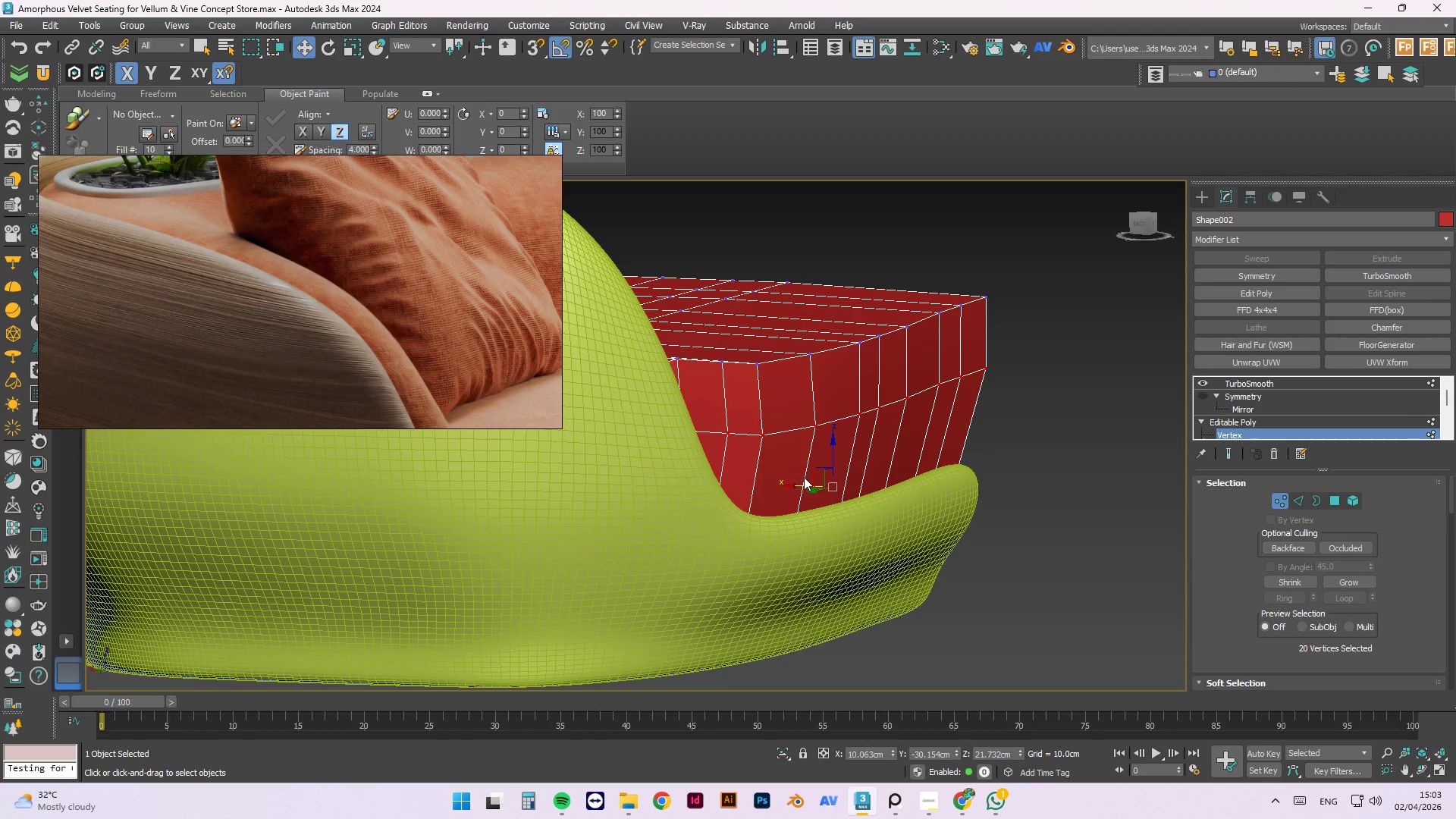 
left_click_drag(start_coordinate=[794, 484], to_coordinate=[802, 482])
 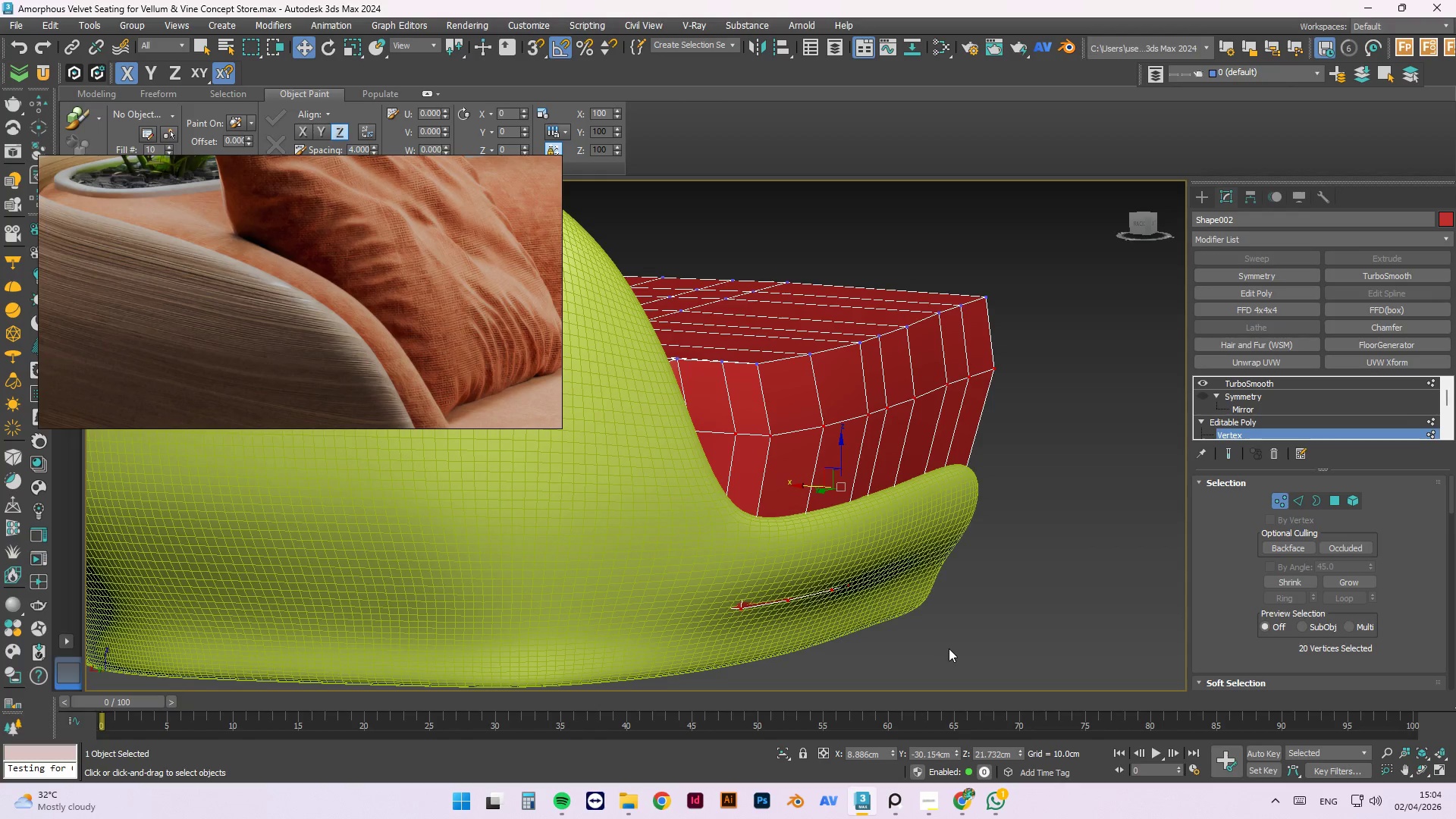 
left_click_drag(start_coordinate=[949, 648], to_coordinate=[722, 593])
 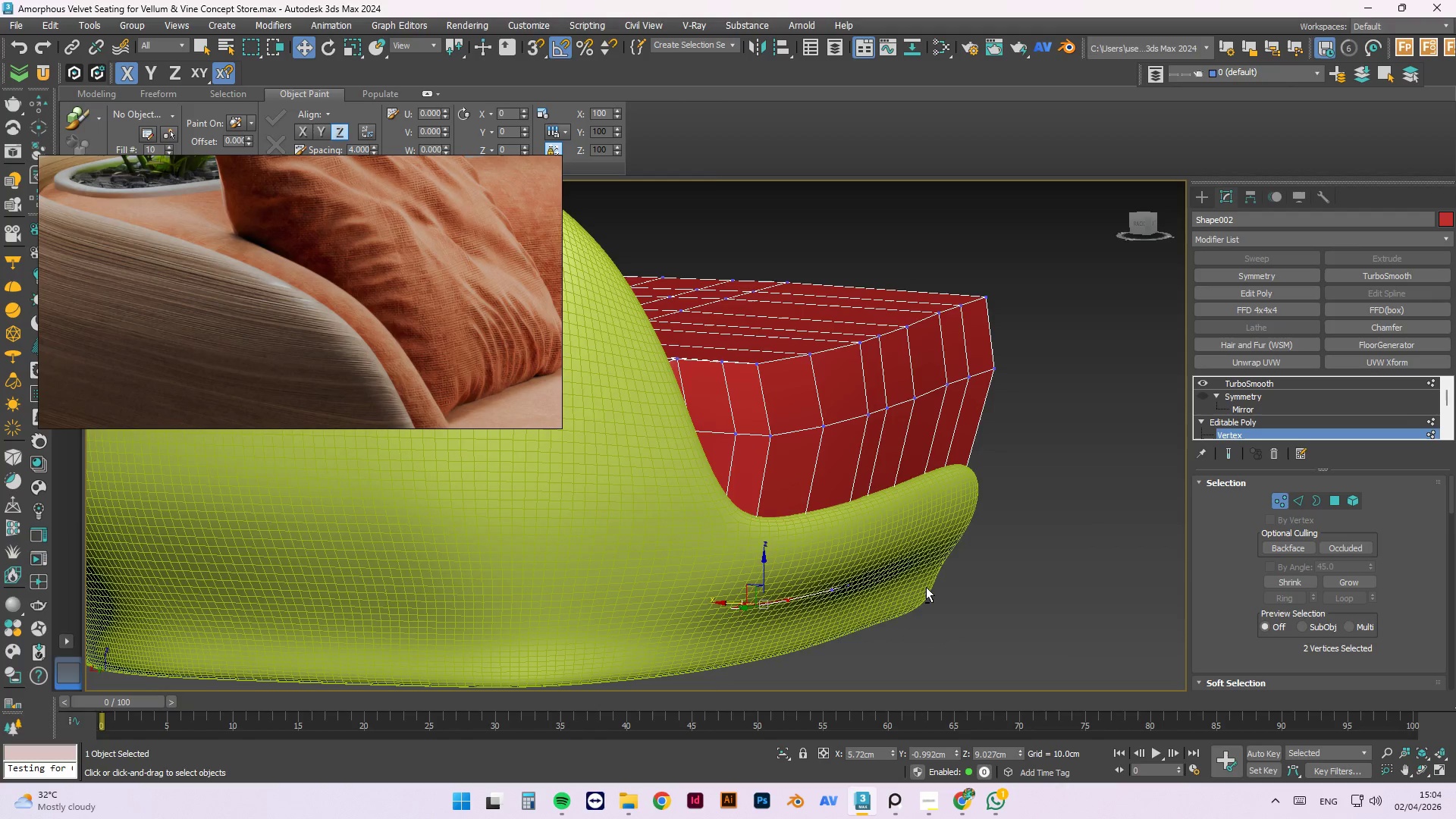 
hold_key(key=AltLeft, duration=0.81)
 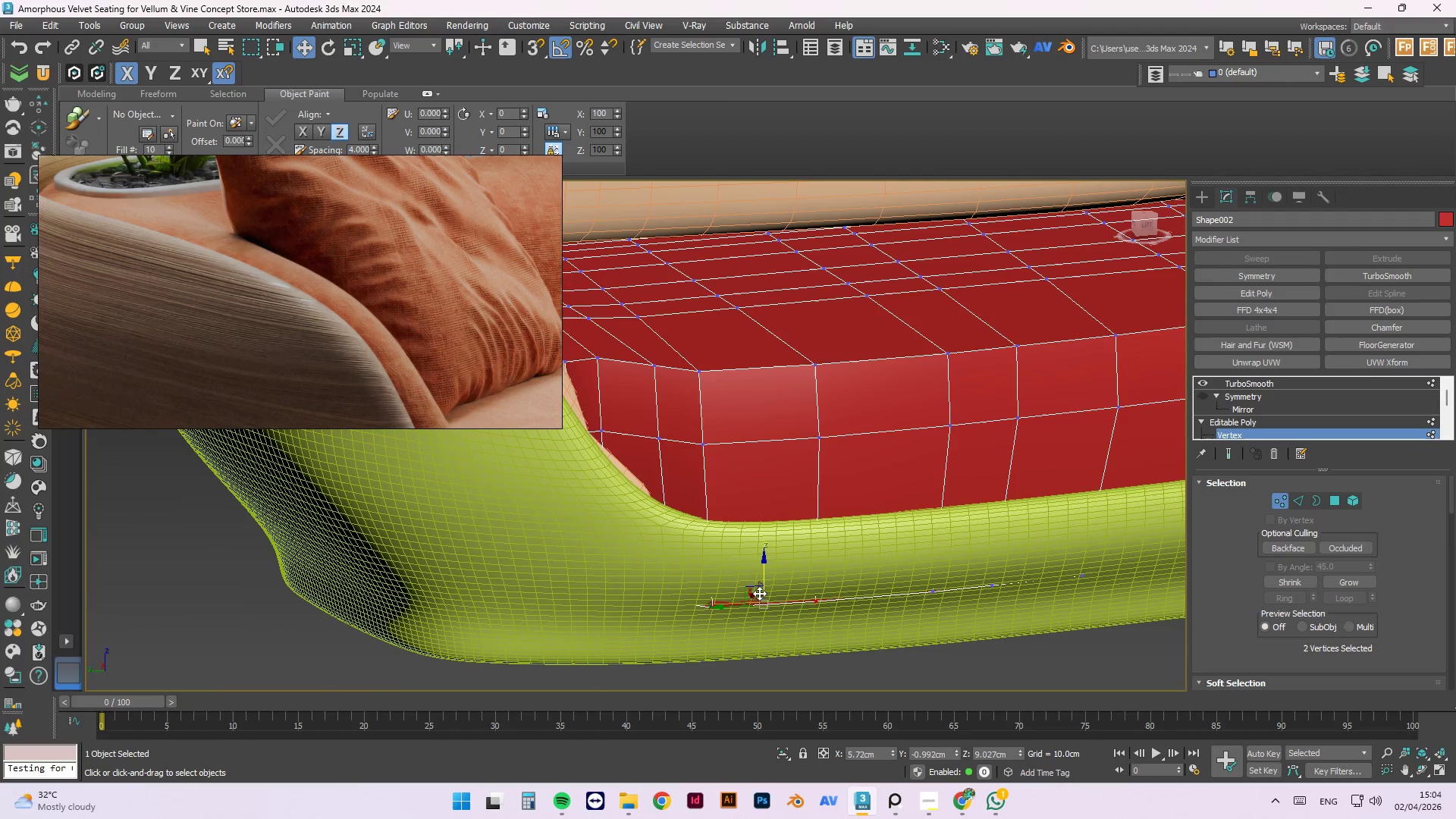 
hold_key(key=AltLeft, duration=7.42)
left_click_drag(start_coordinate=[752, 594], to_coordinate=[745, 592])
 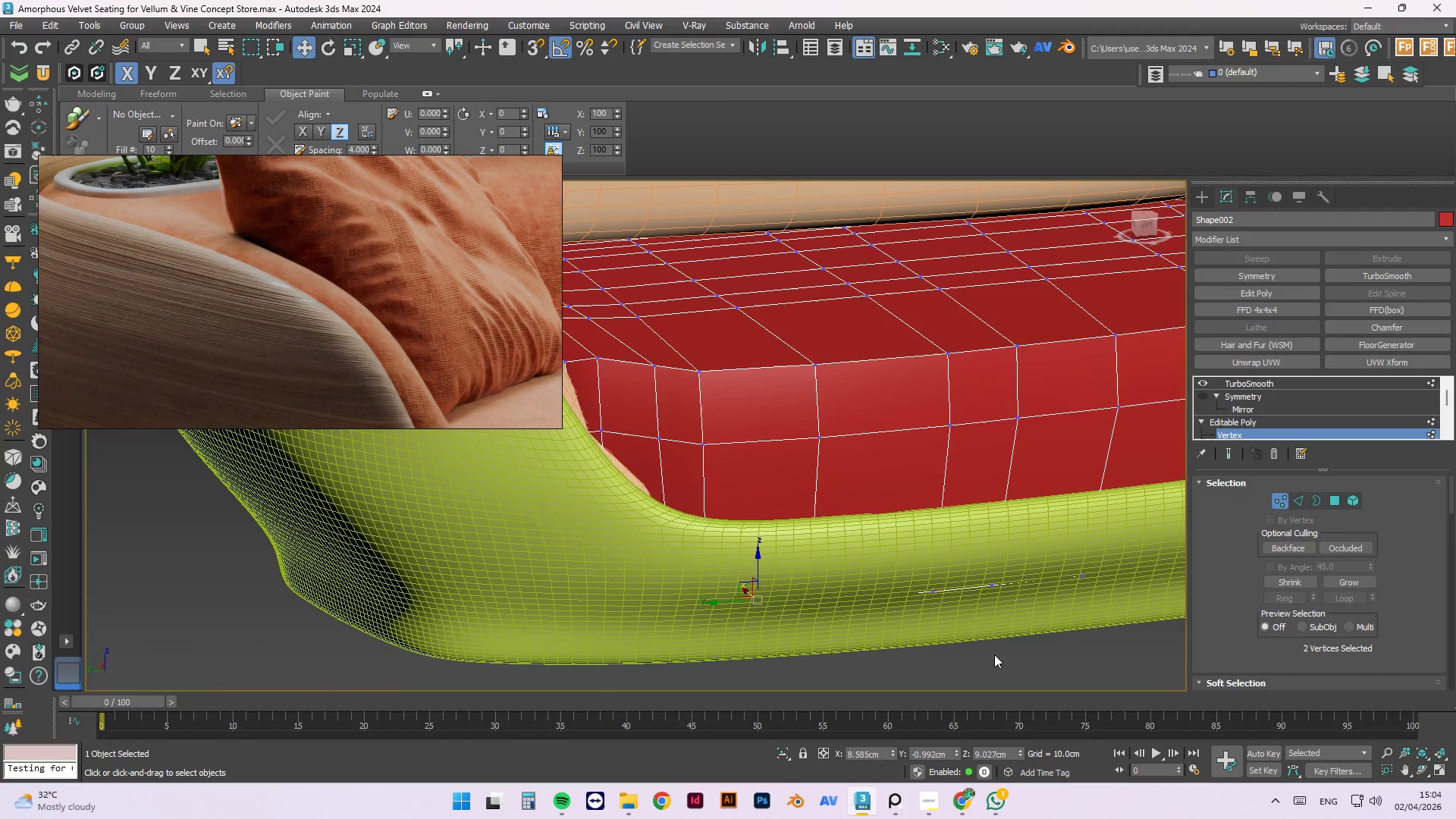 
left_click_drag(start_coordinate=[1001, 654], to_coordinate=[910, 579])
 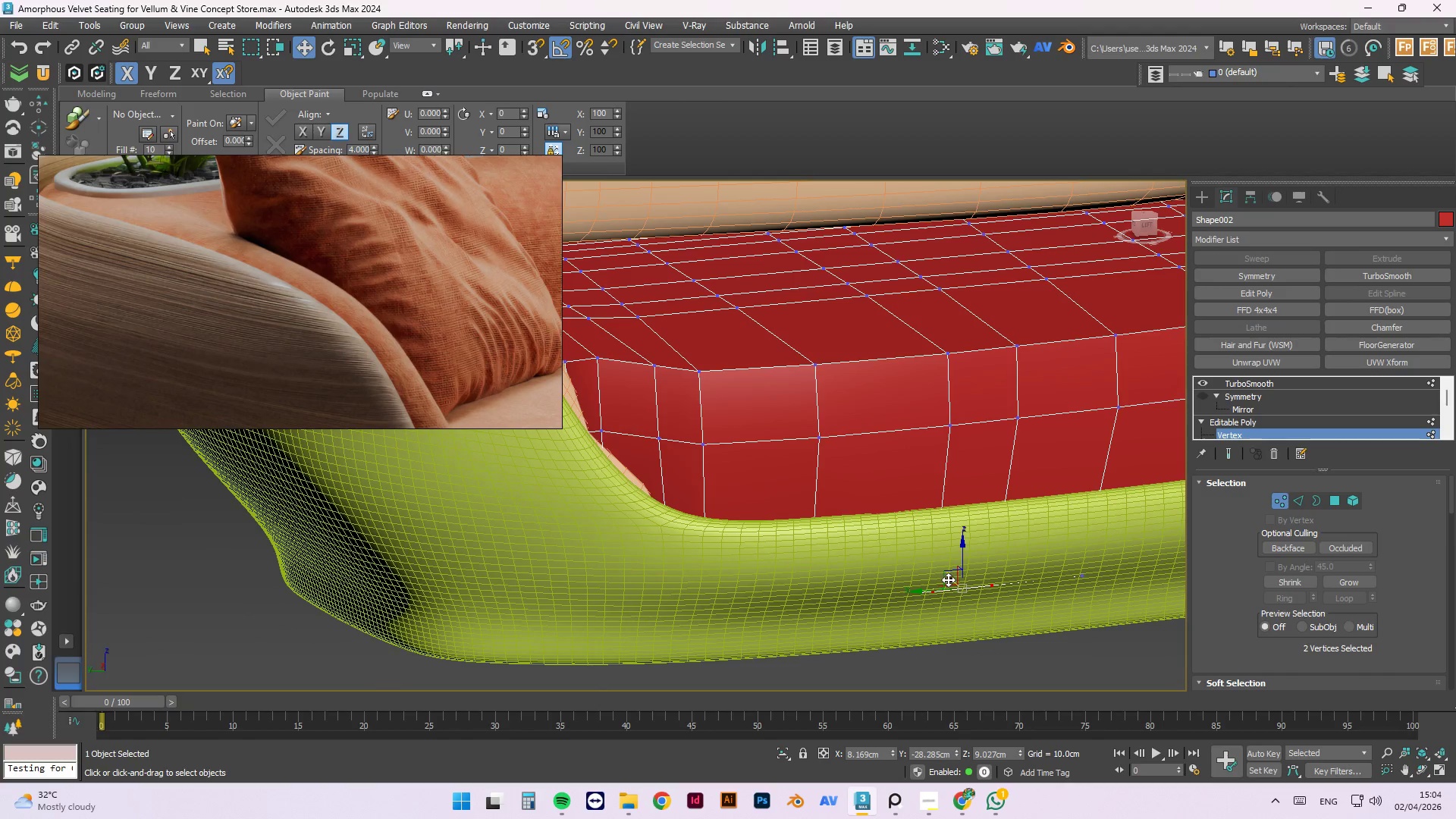 
left_click_drag(start_coordinate=[948, 579], to_coordinate=[944, 577])
 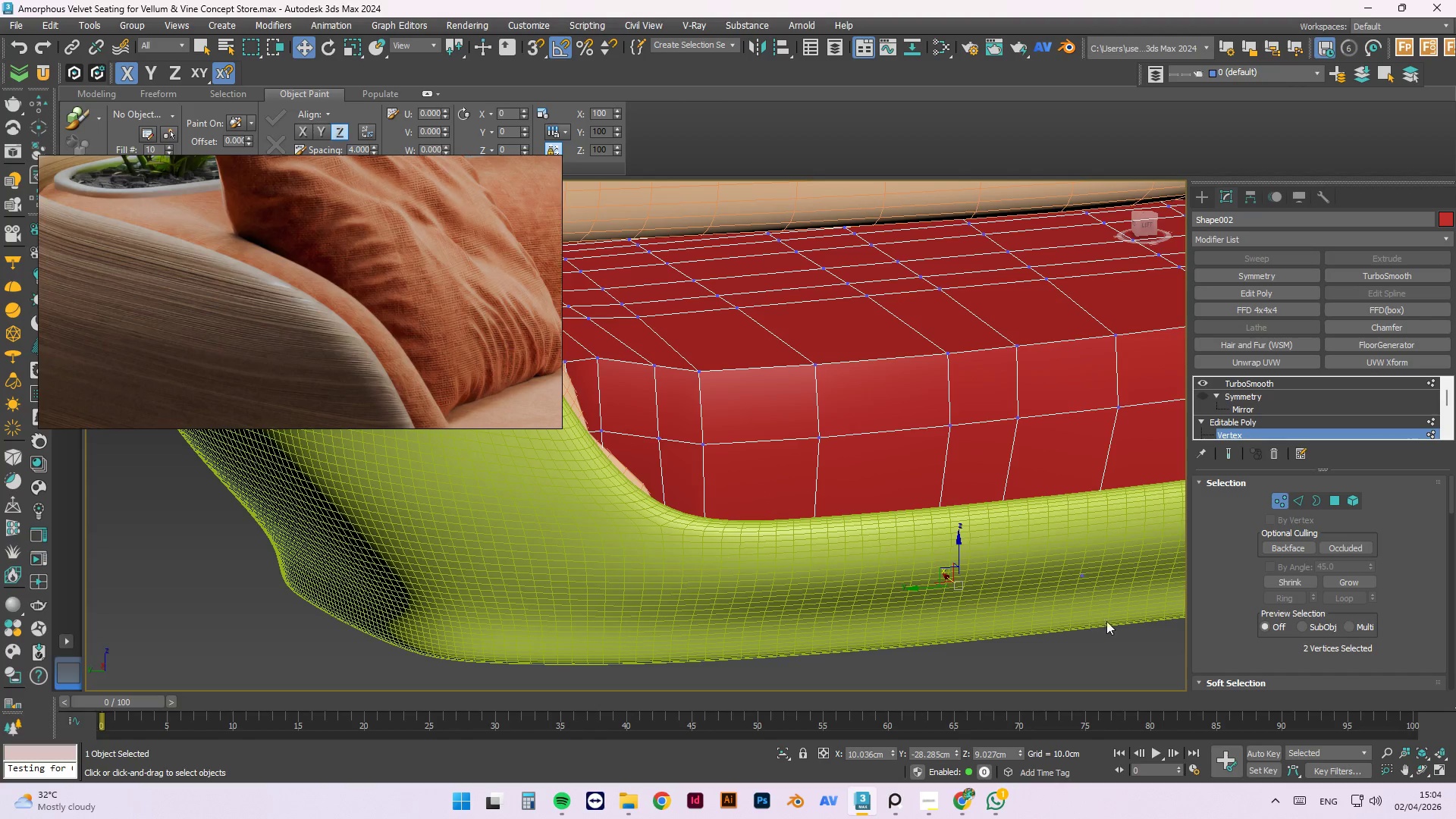 
left_click_drag(start_coordinate=[1143, 639], to_coordinate=[1073, 565])
 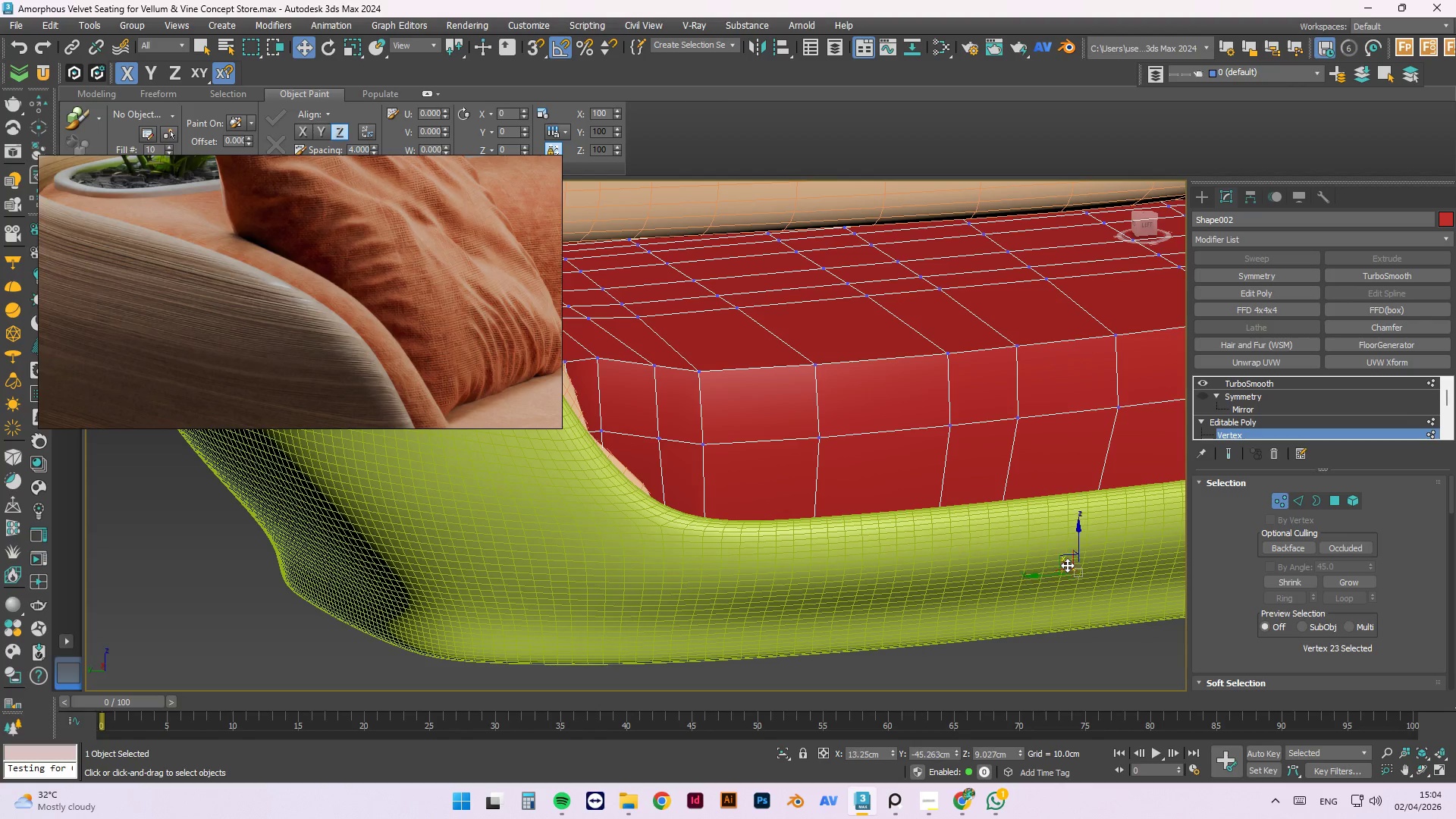 
hold_key(key=AltLeft, duration=1.53)
 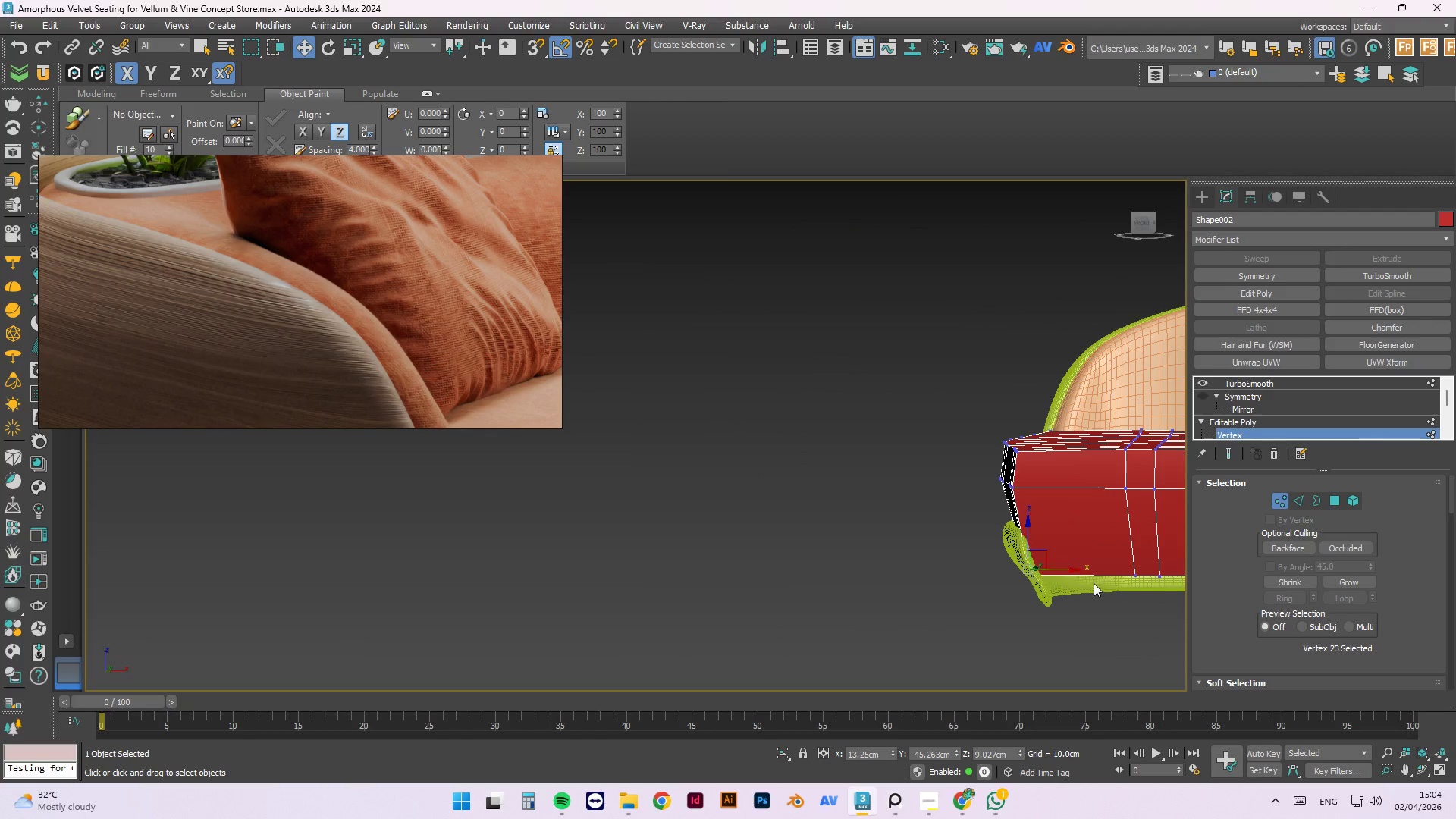 
scroll: coordinate [976, 566], scroll_direction: down, amount: 2.0
 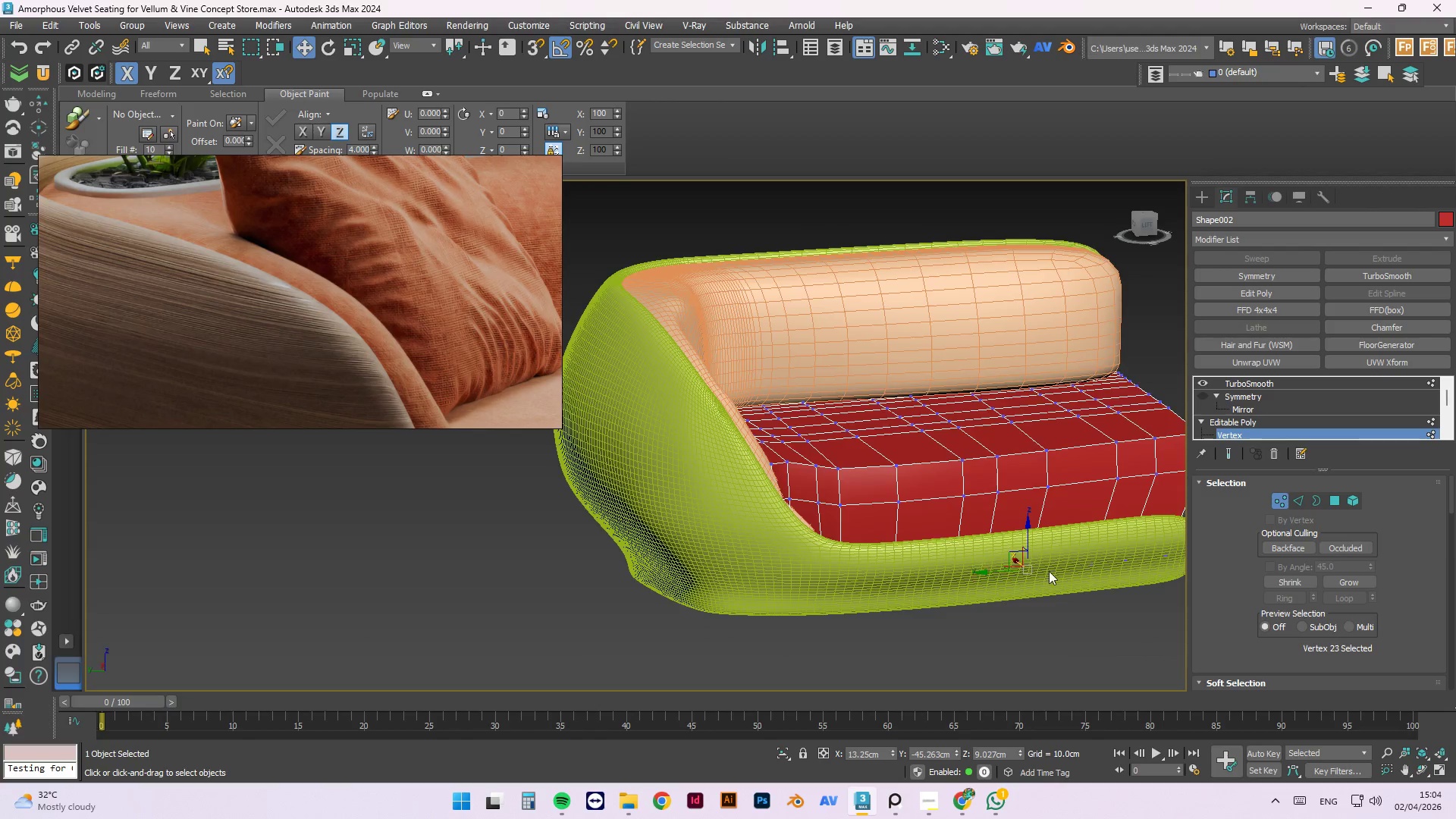 
hold_key(key=AltLeft, duration=0.42)
 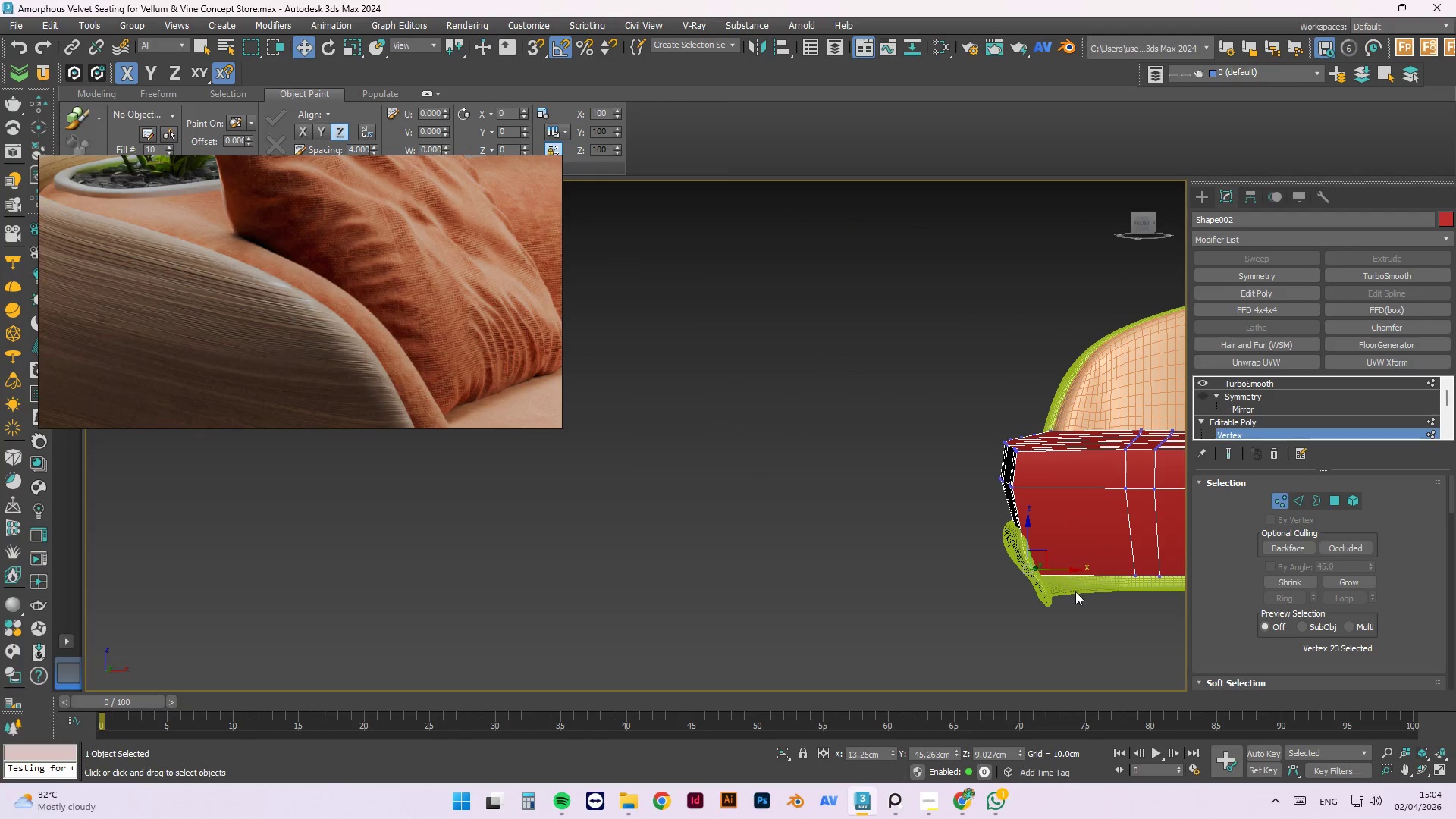 
hold_key(key=AltLeft, duration=0.81)
 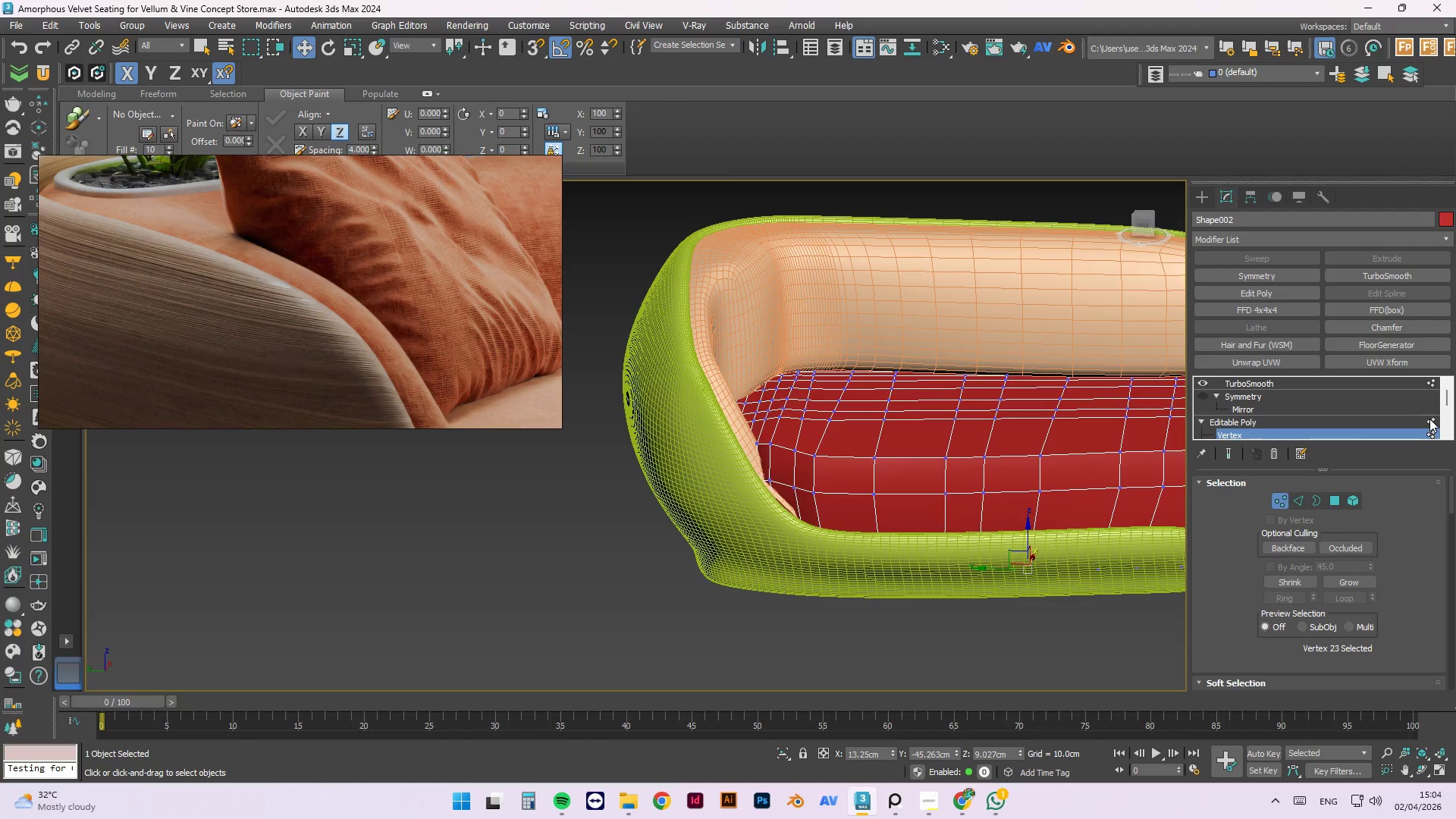 
left_click([1430, 419])
 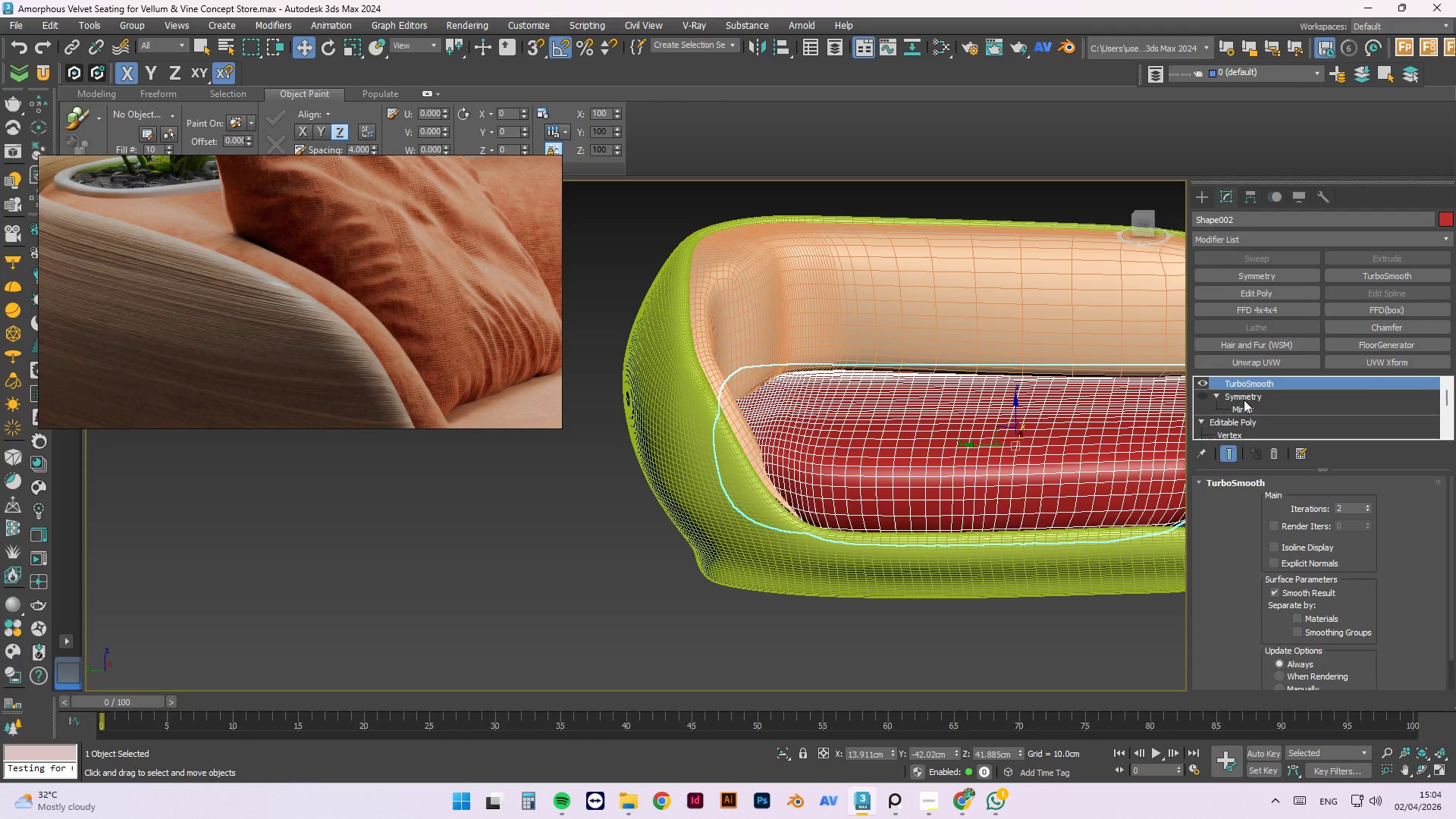 
left_click([1201, 397])
 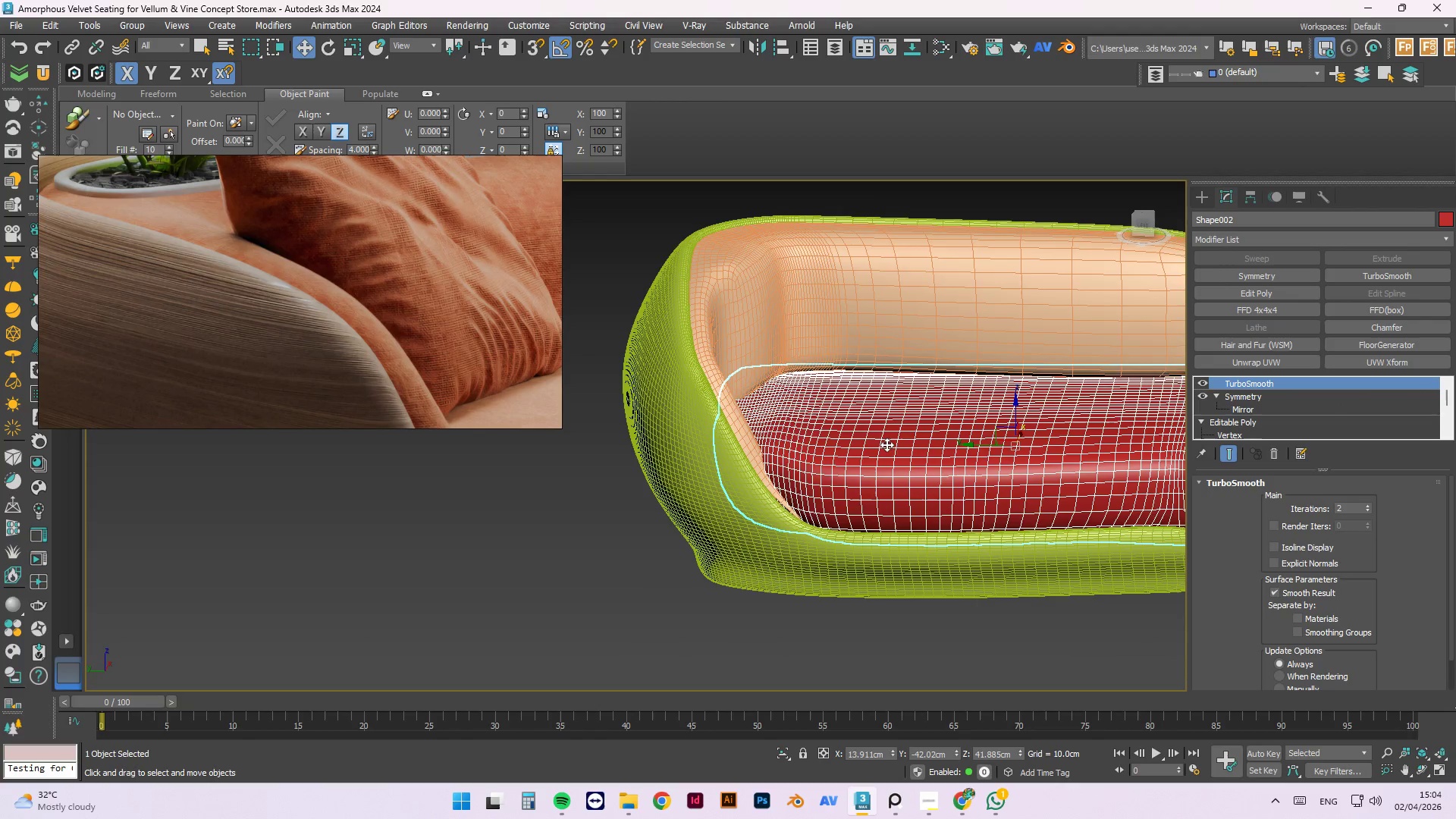 
scroll: coordinate [825, 509], scroll_direction: down, amount: 2.0
 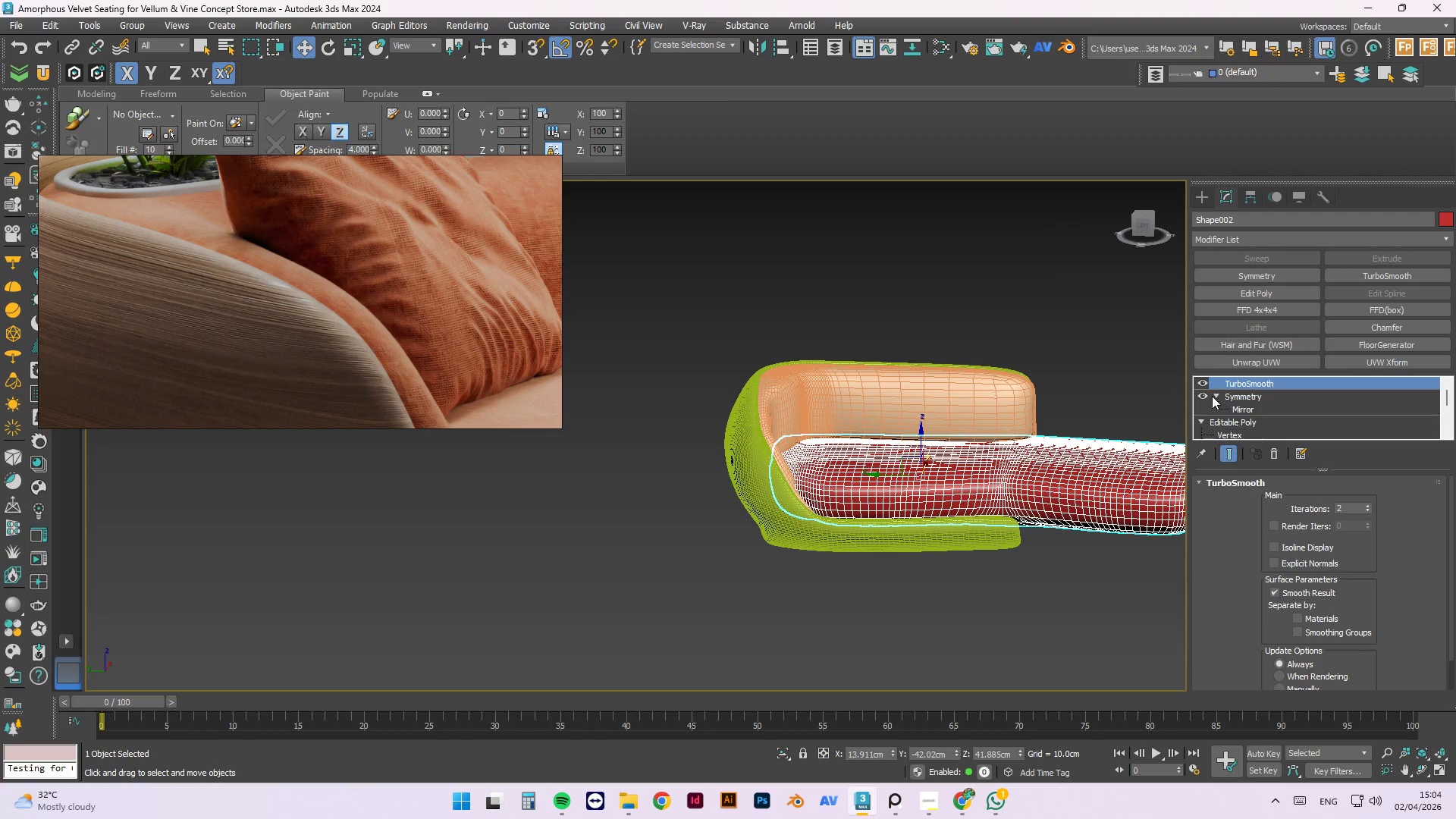 
left_click([1194, 397])
 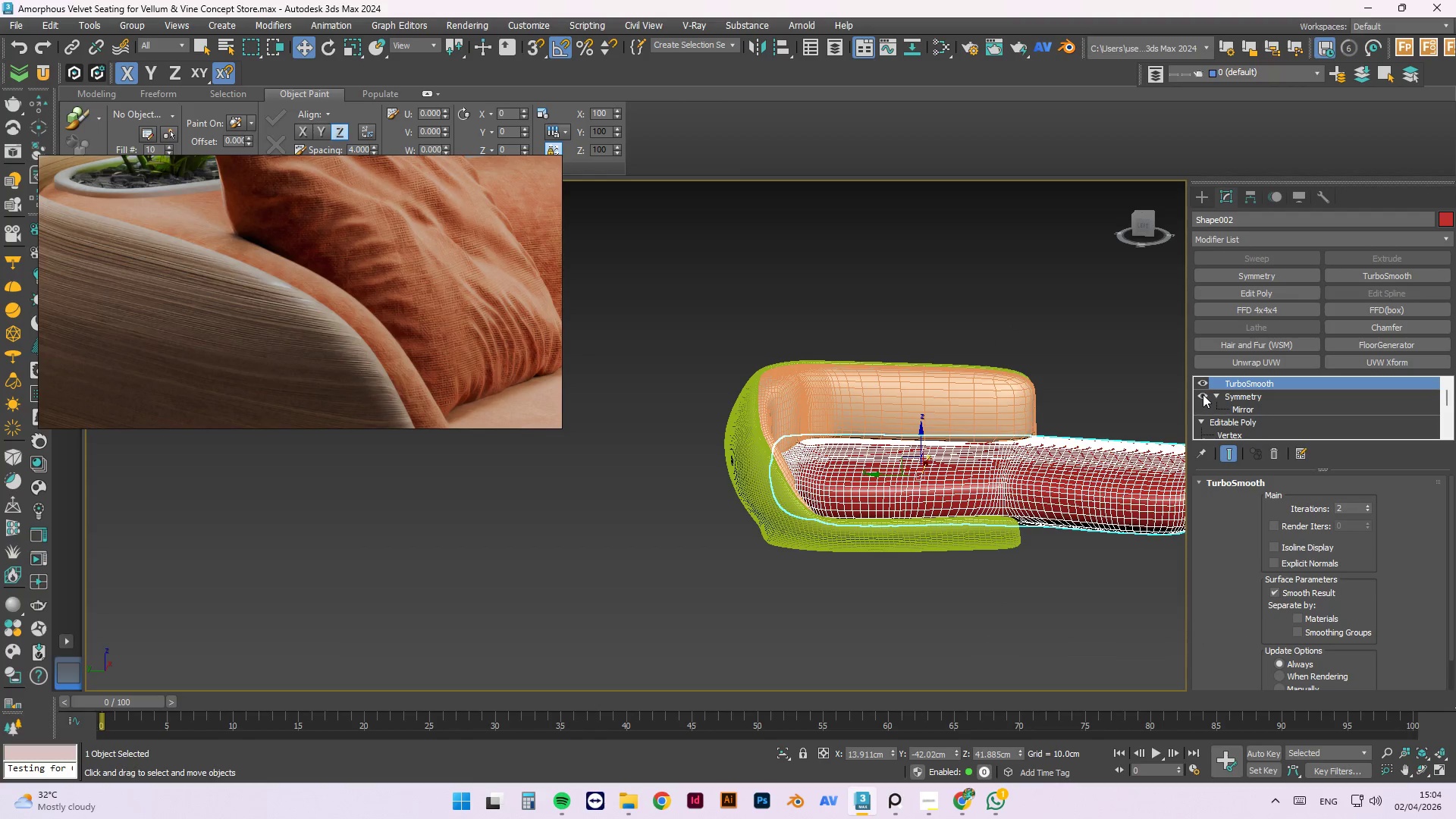 
left_click([1202, 395])
 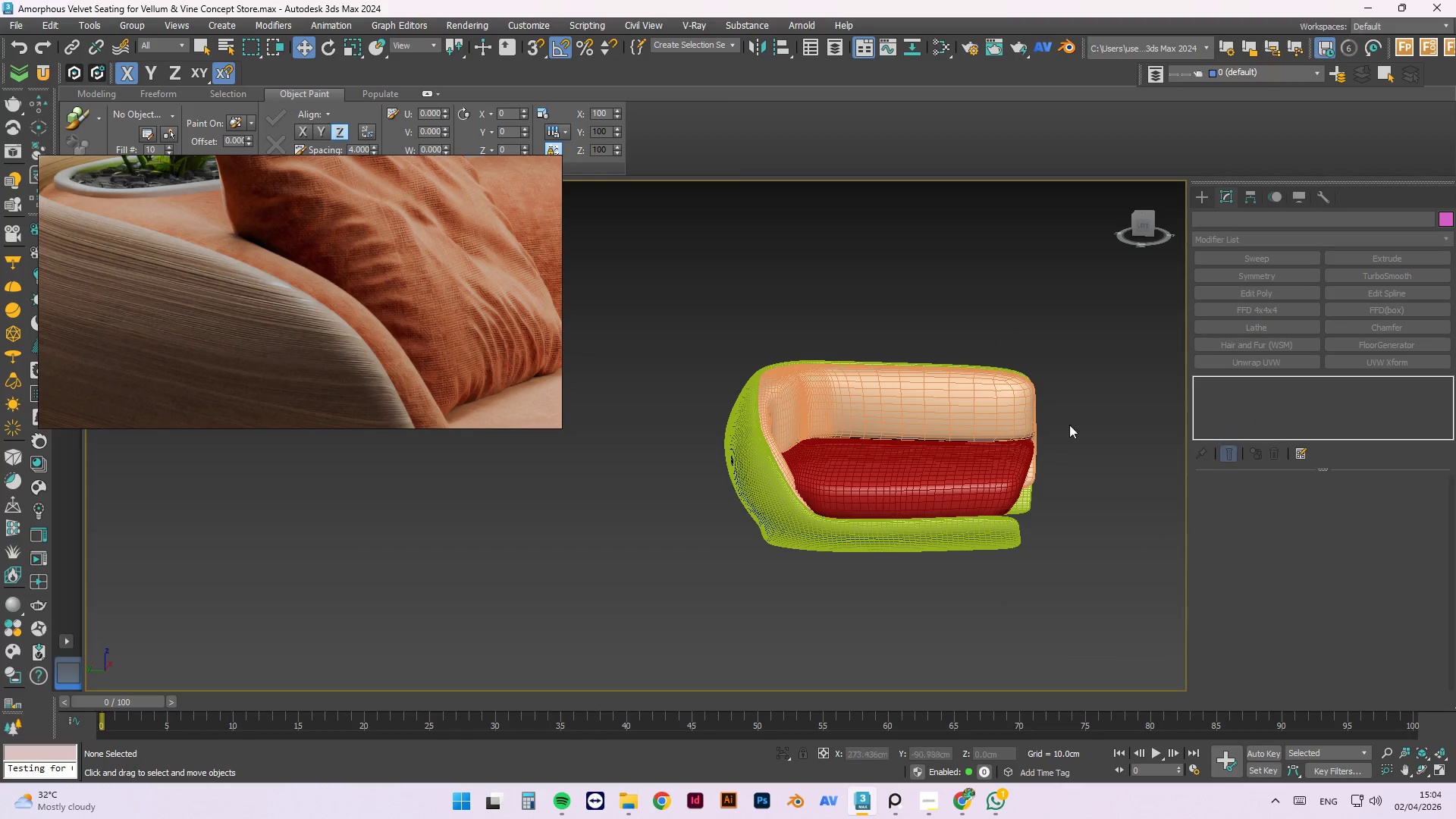 
hold_key(key=AltLeft, duration=1.5)
 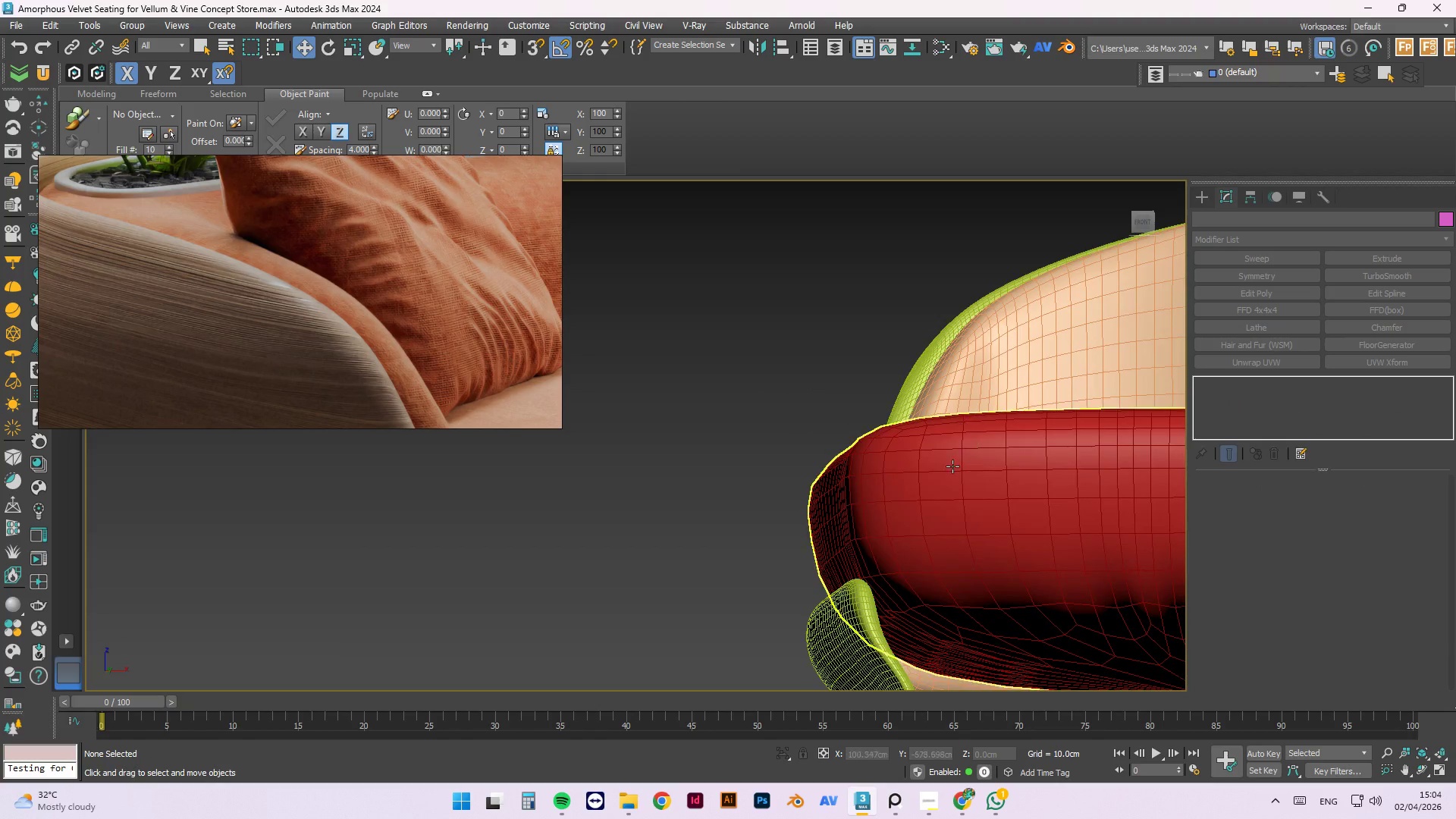 
key(Alt+AltLeft)
 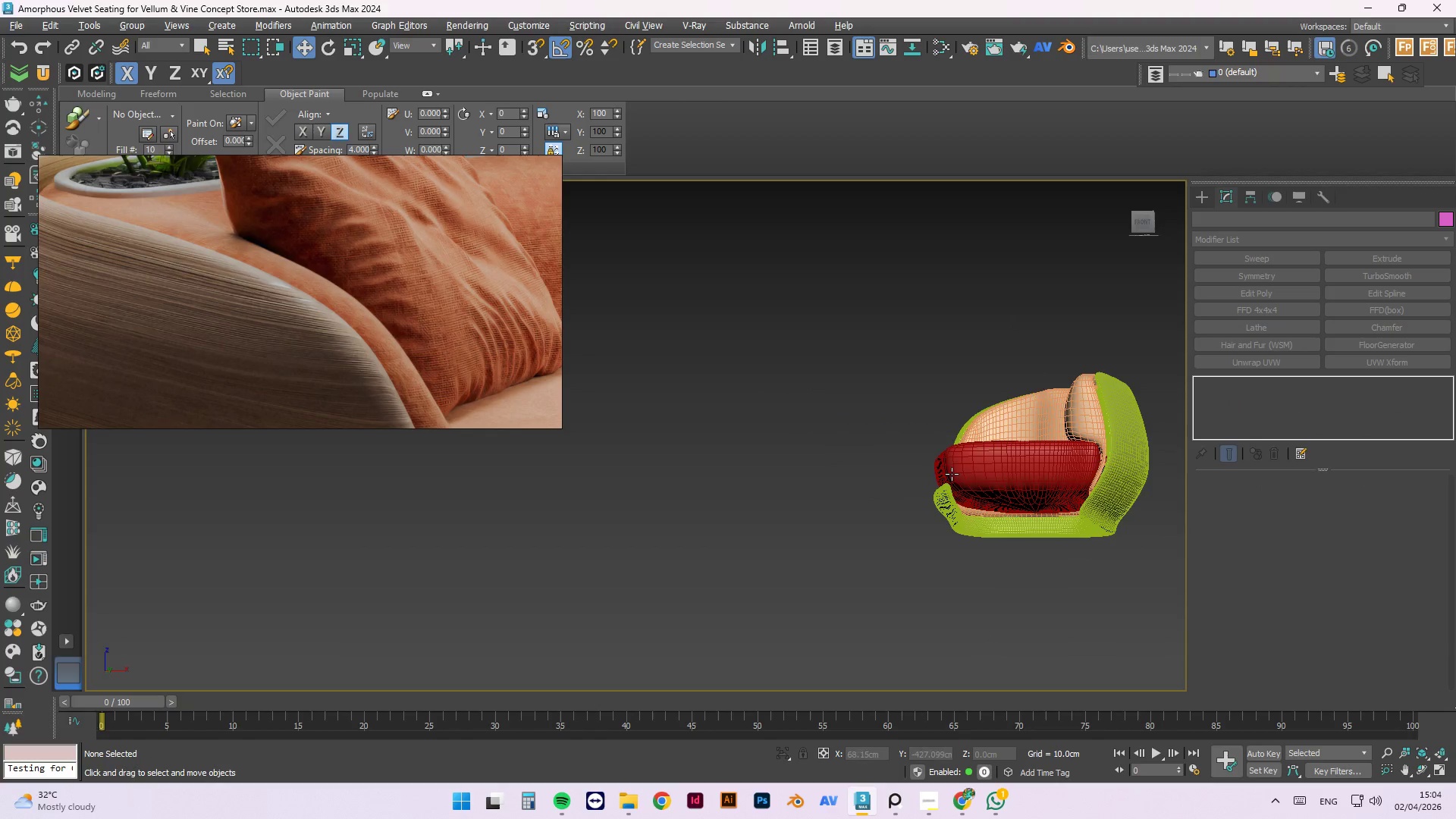 
key(Alt+AltLeft)
 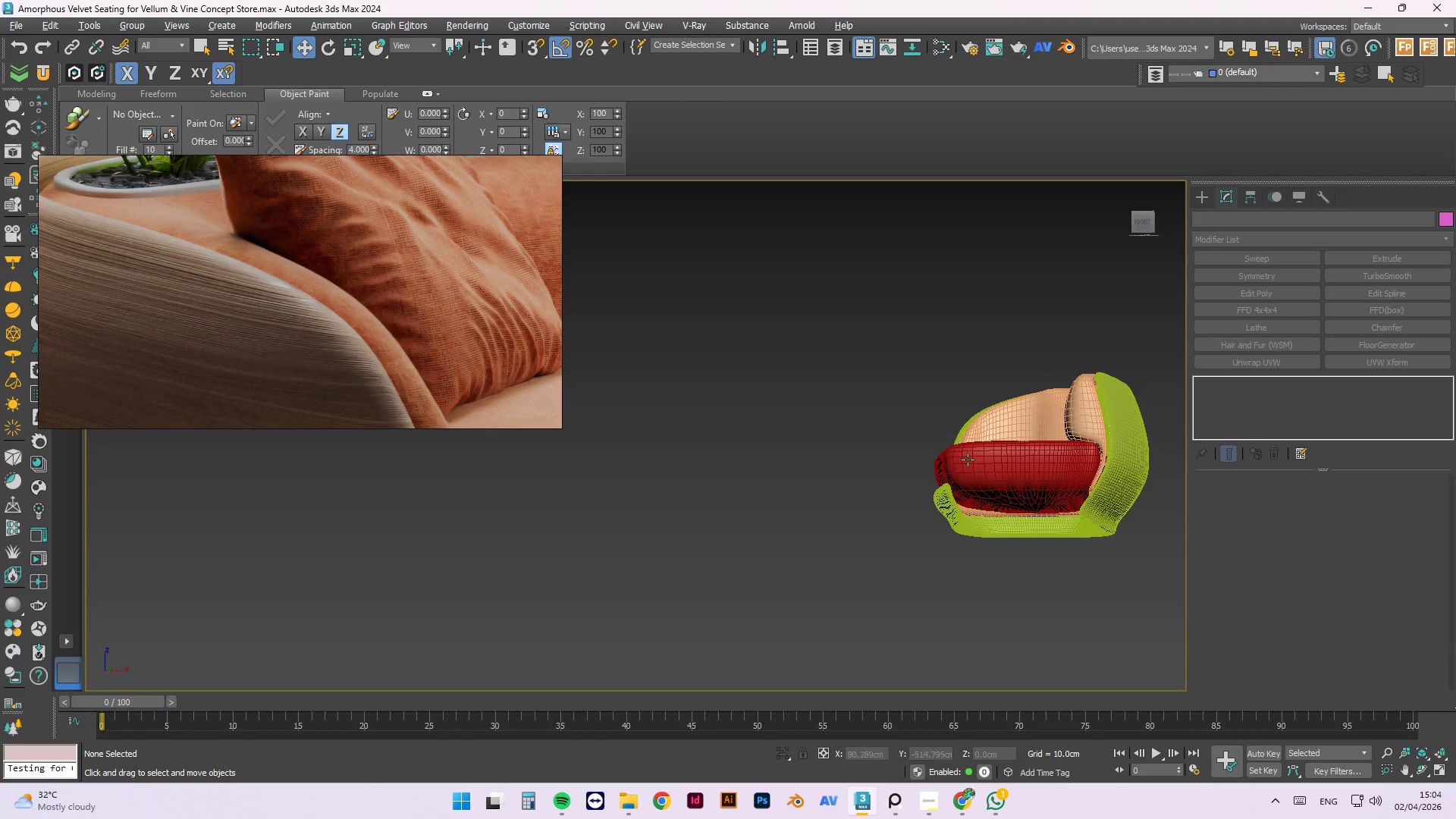 
key(Alt+AltLeft)
 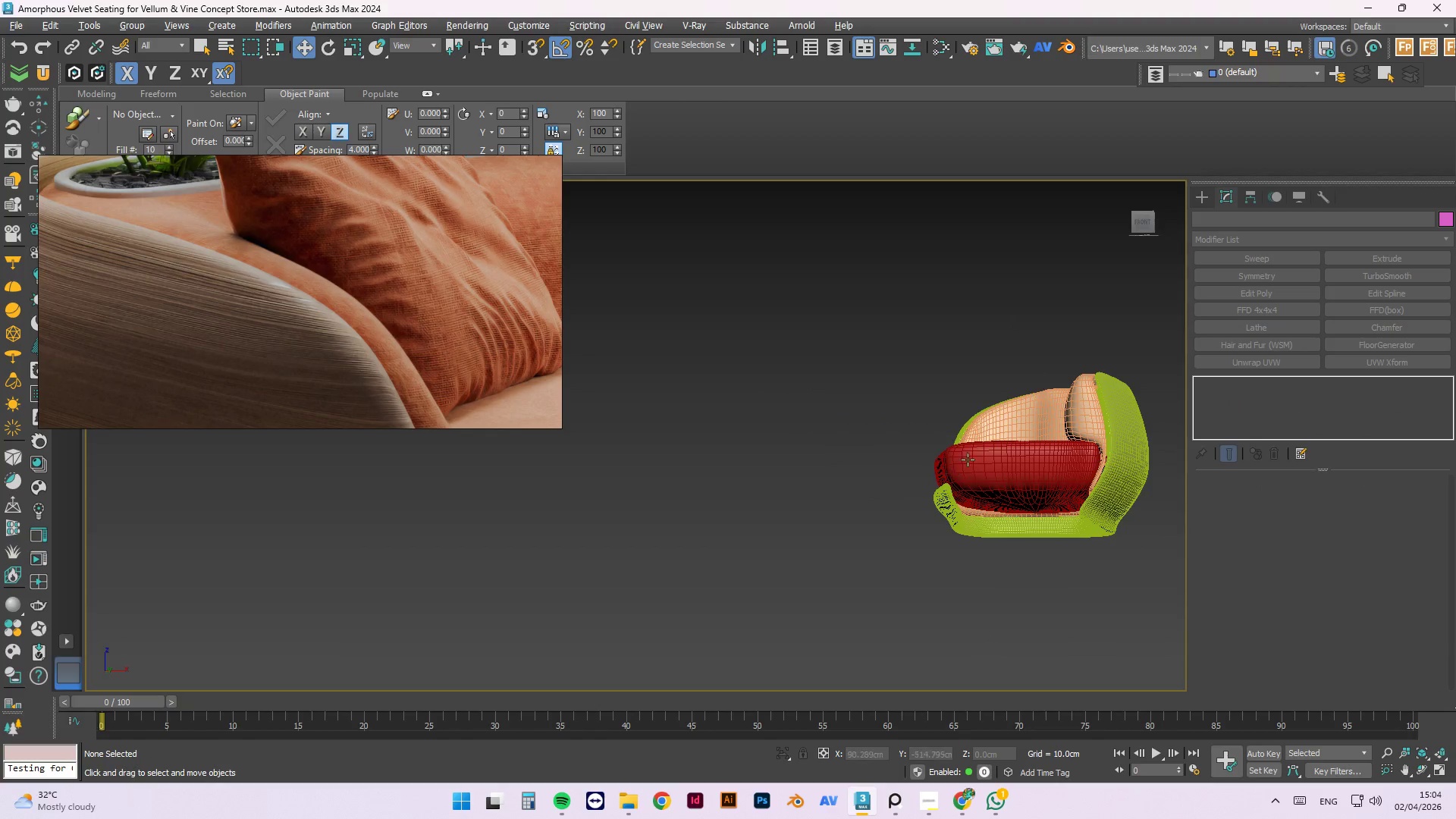 
key(Alt+AltLeft)
 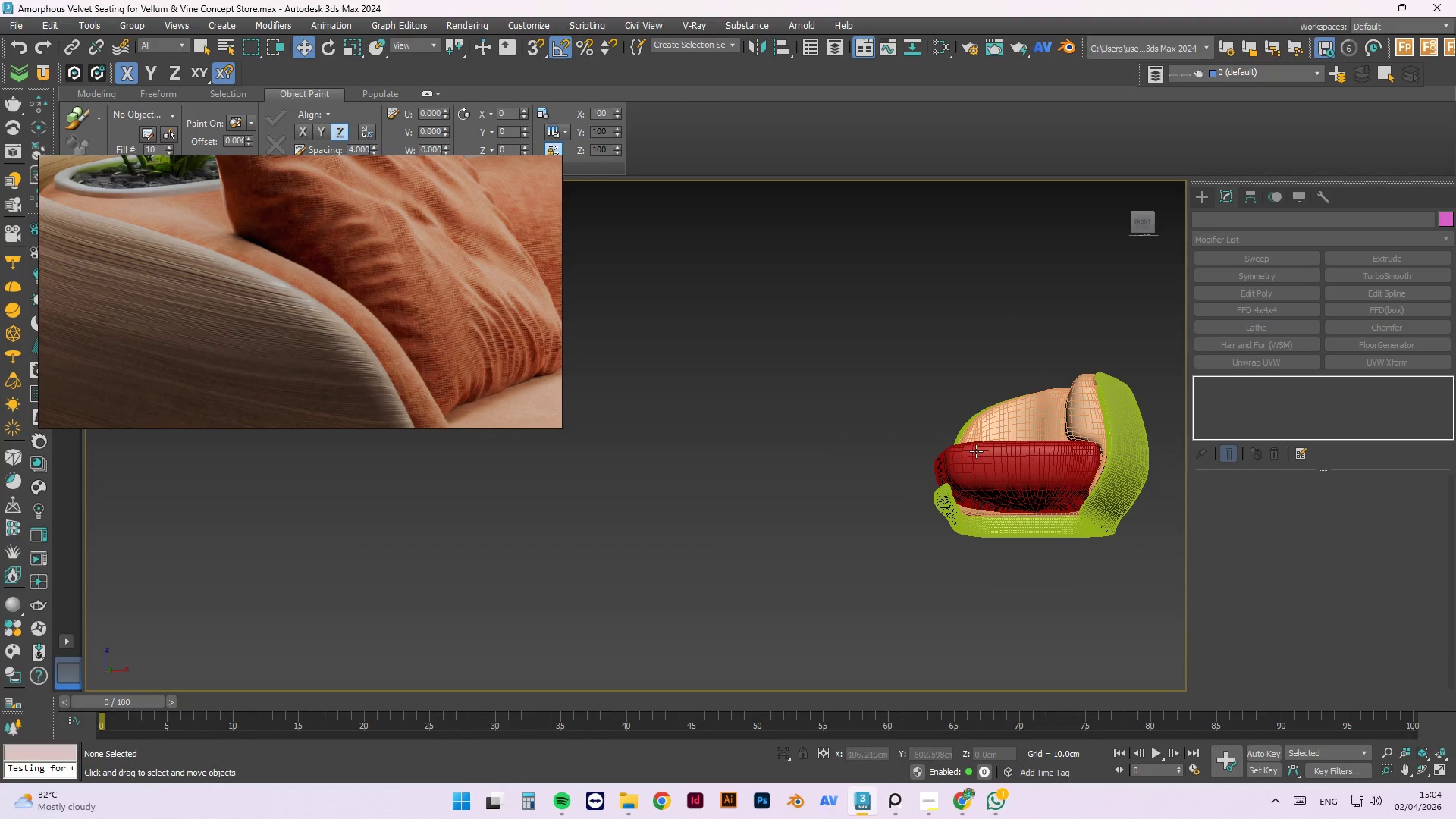 
key(Alt+AltLeft)
 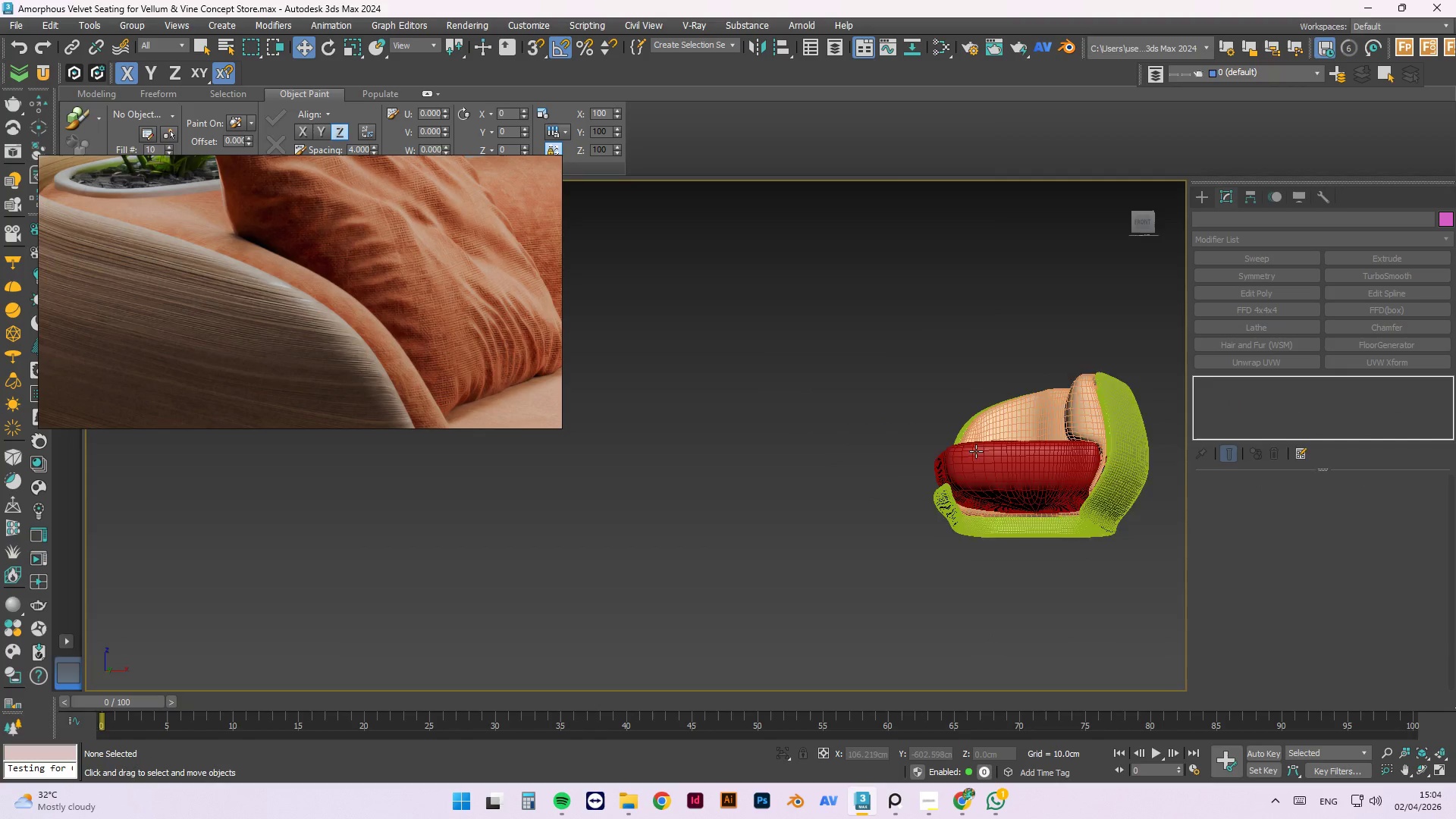 
scroll: coordinate [976, 451], scroll_direction: up, amount: 4.0
 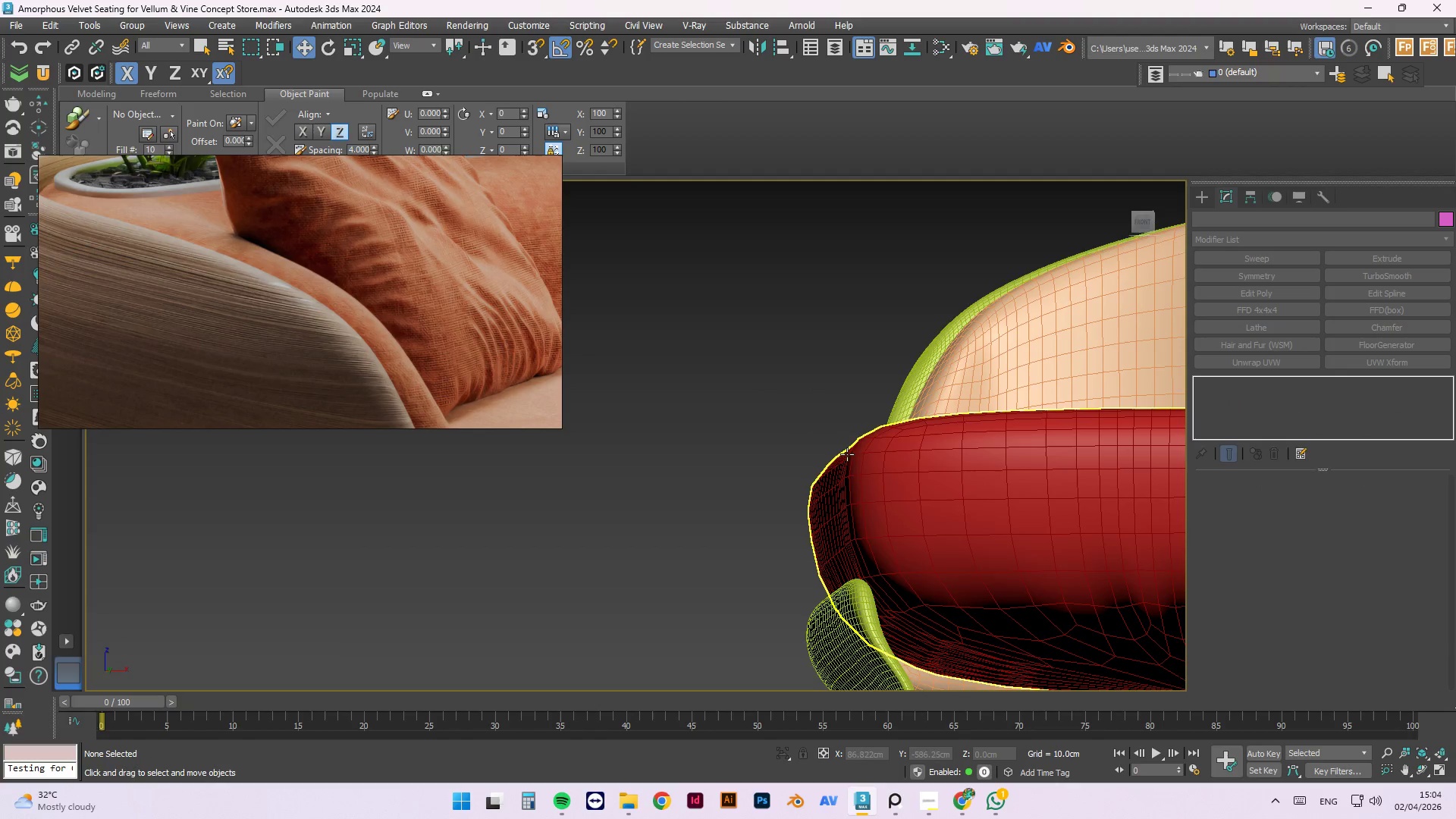 
hold_key(key=AltLeft, duration=0.45)
 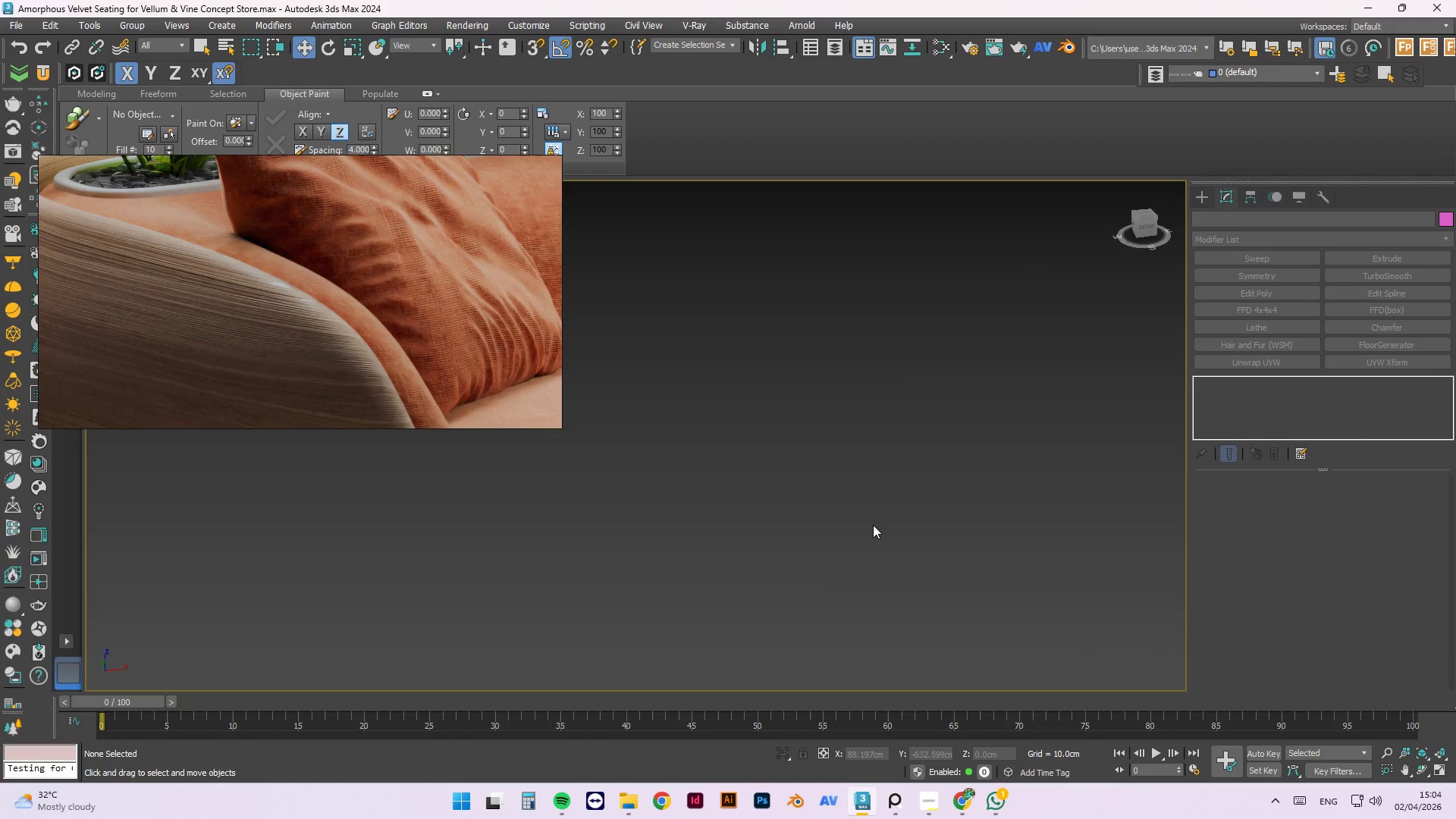 
hold_key(key=AltLeft, duration=0.58)
 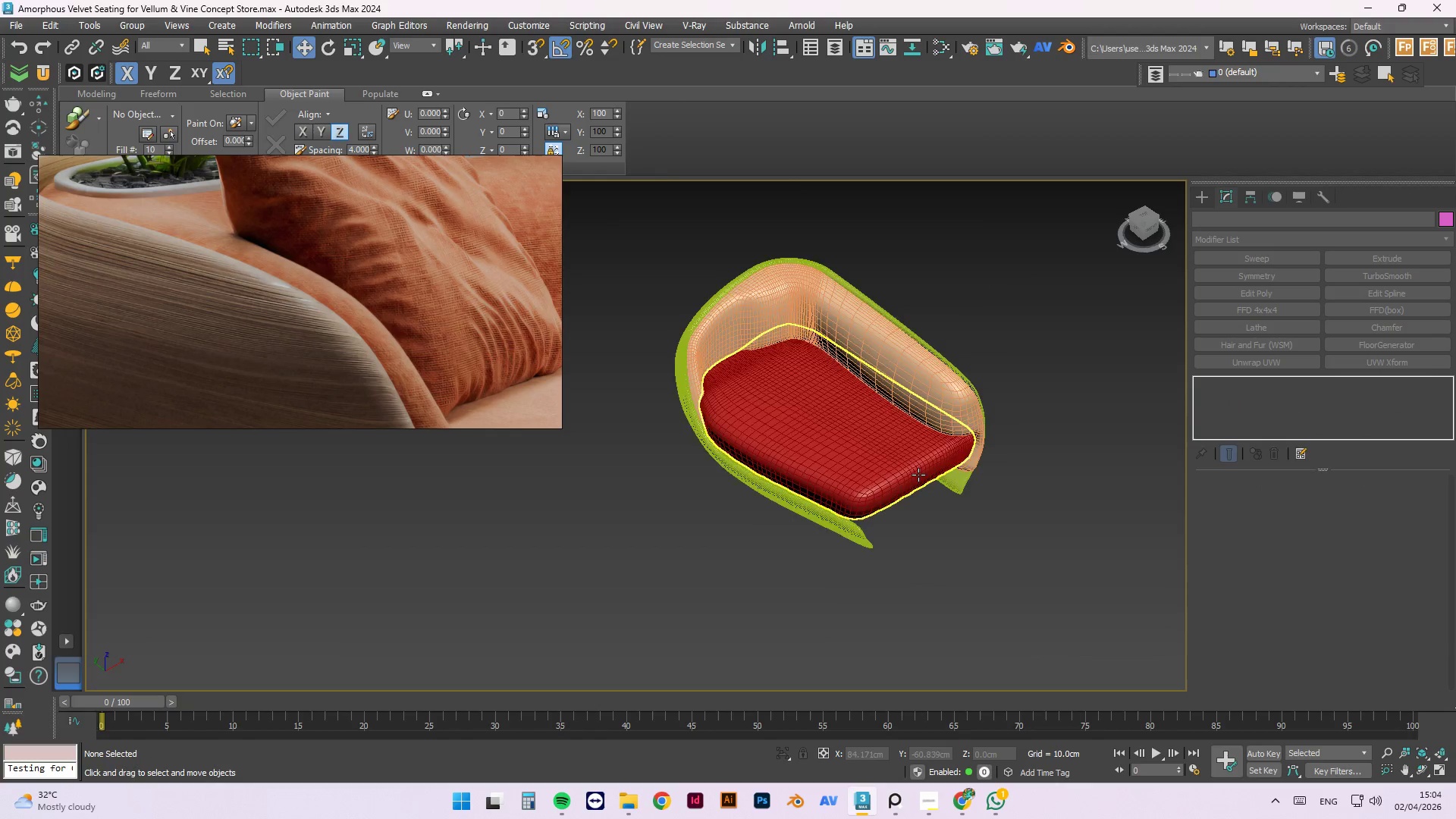 
scroll: coordinate [817, 485], scroll_direction: down, amount: 6.0
 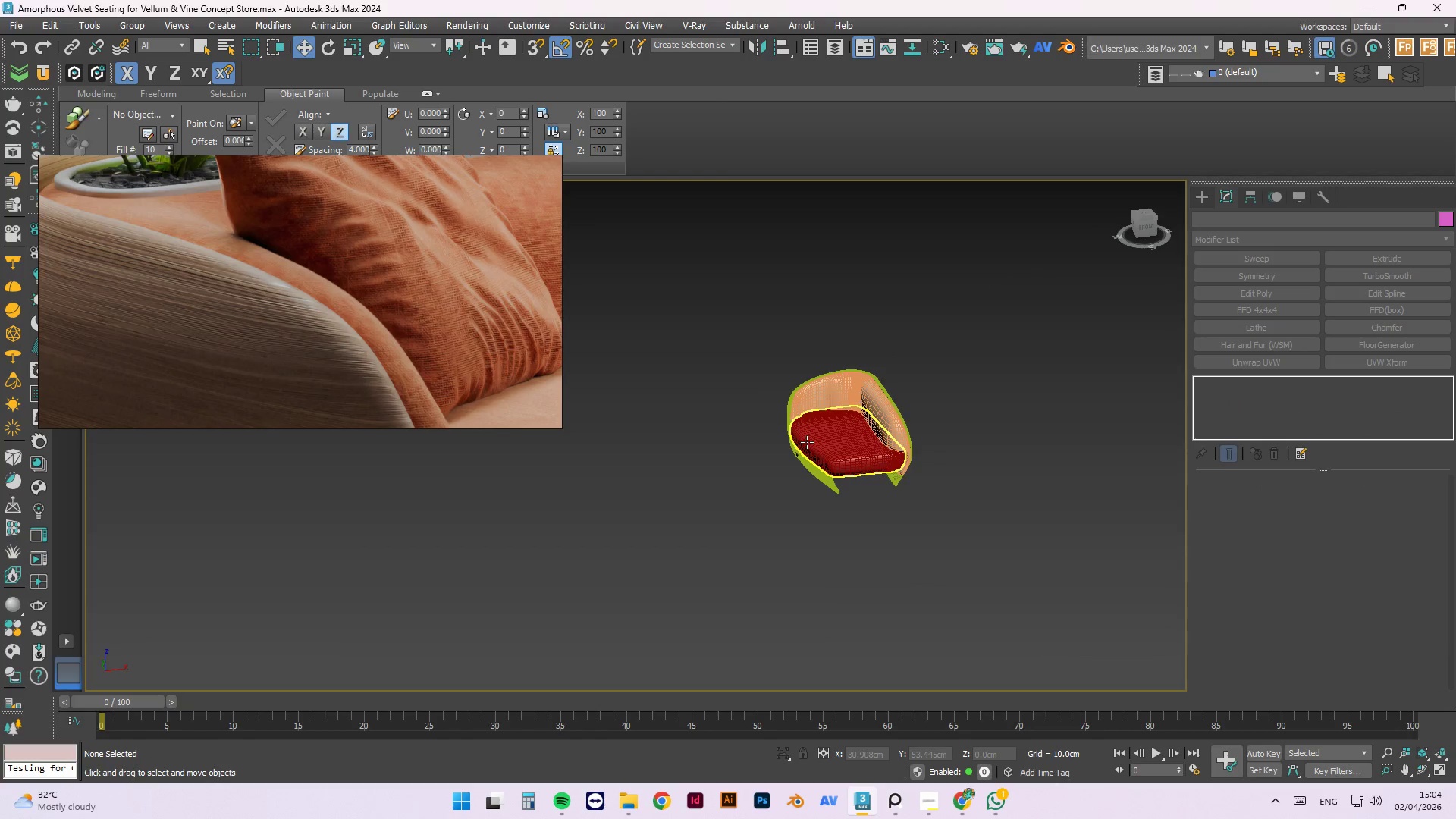 
scroll: coordinate [878, 481], scroll_direction: up, amount: 8.0
 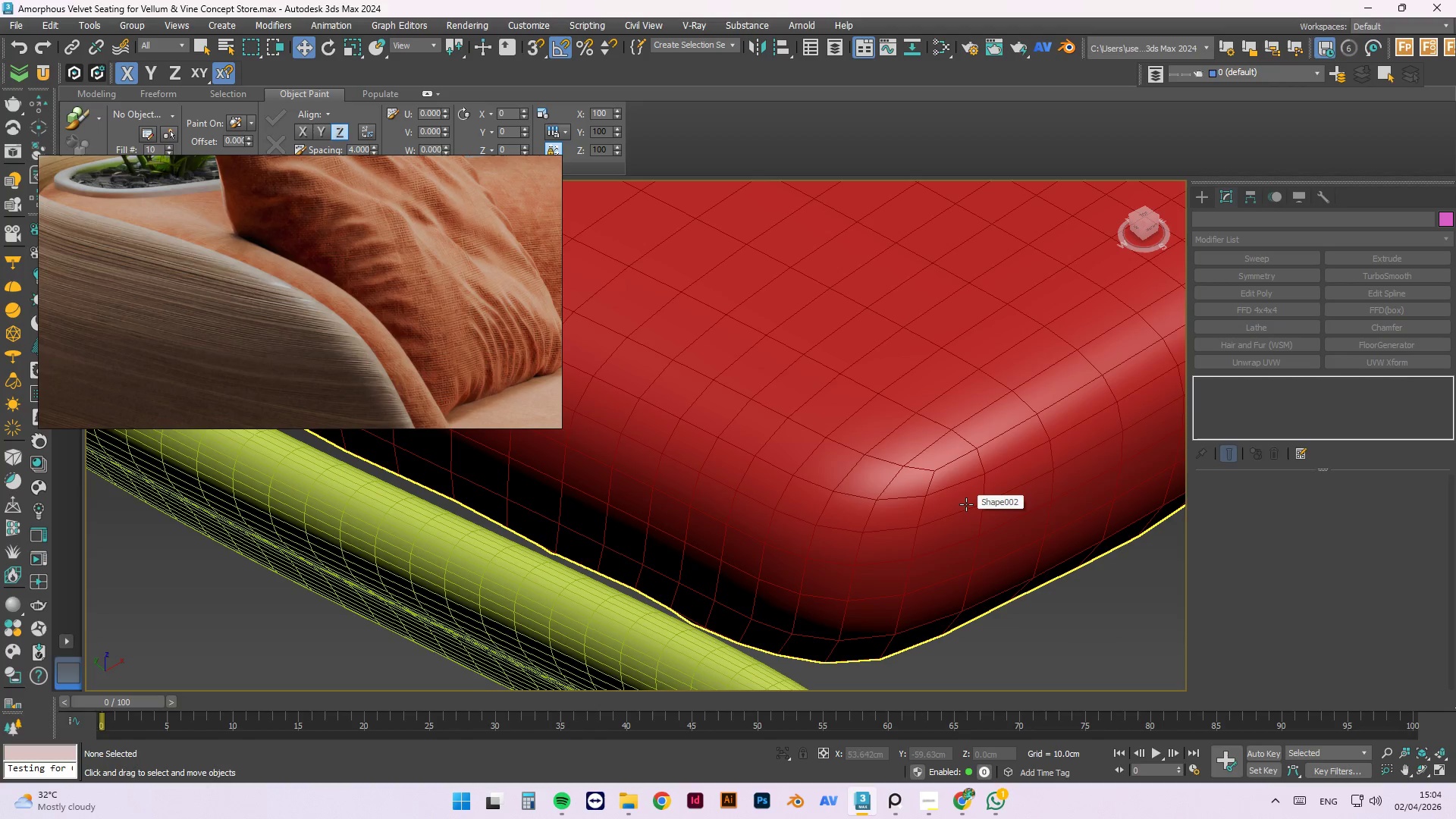 
hold_key(key=AltLeft, duration=1.0)
 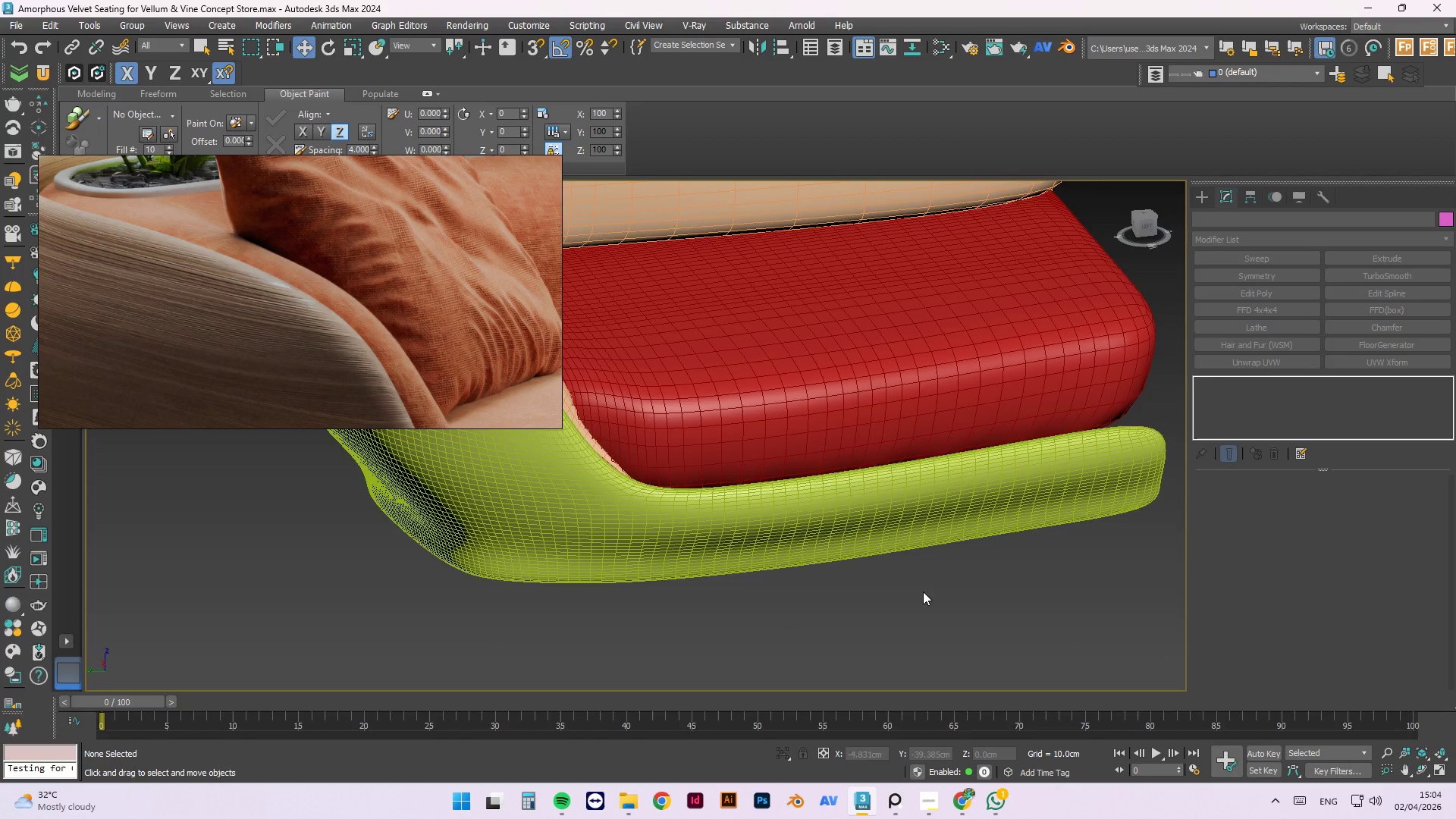 
scroll: coordinate [827, 464], scroll_direction: down, amount: 6.0
 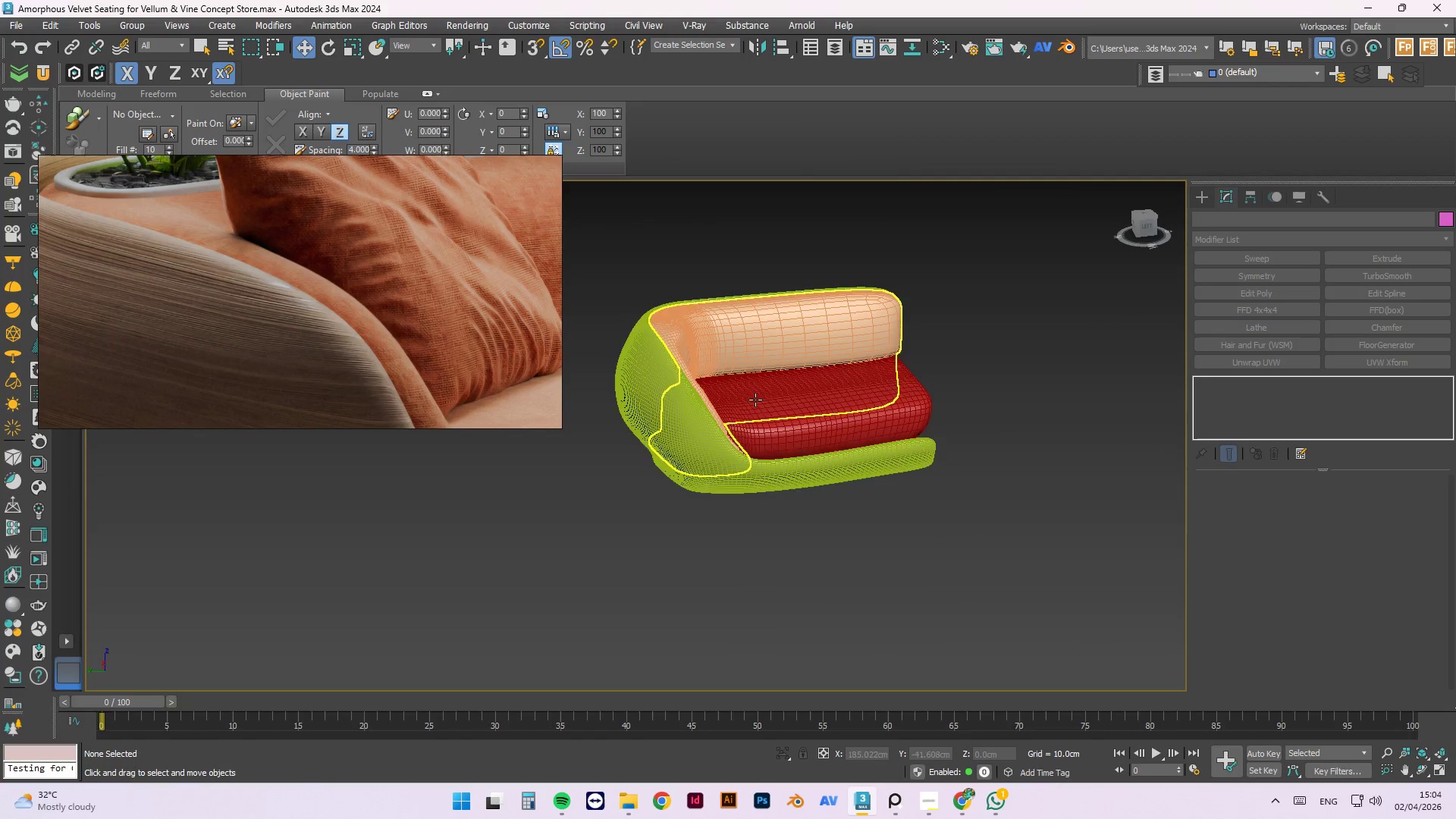 
key(Control+S)
 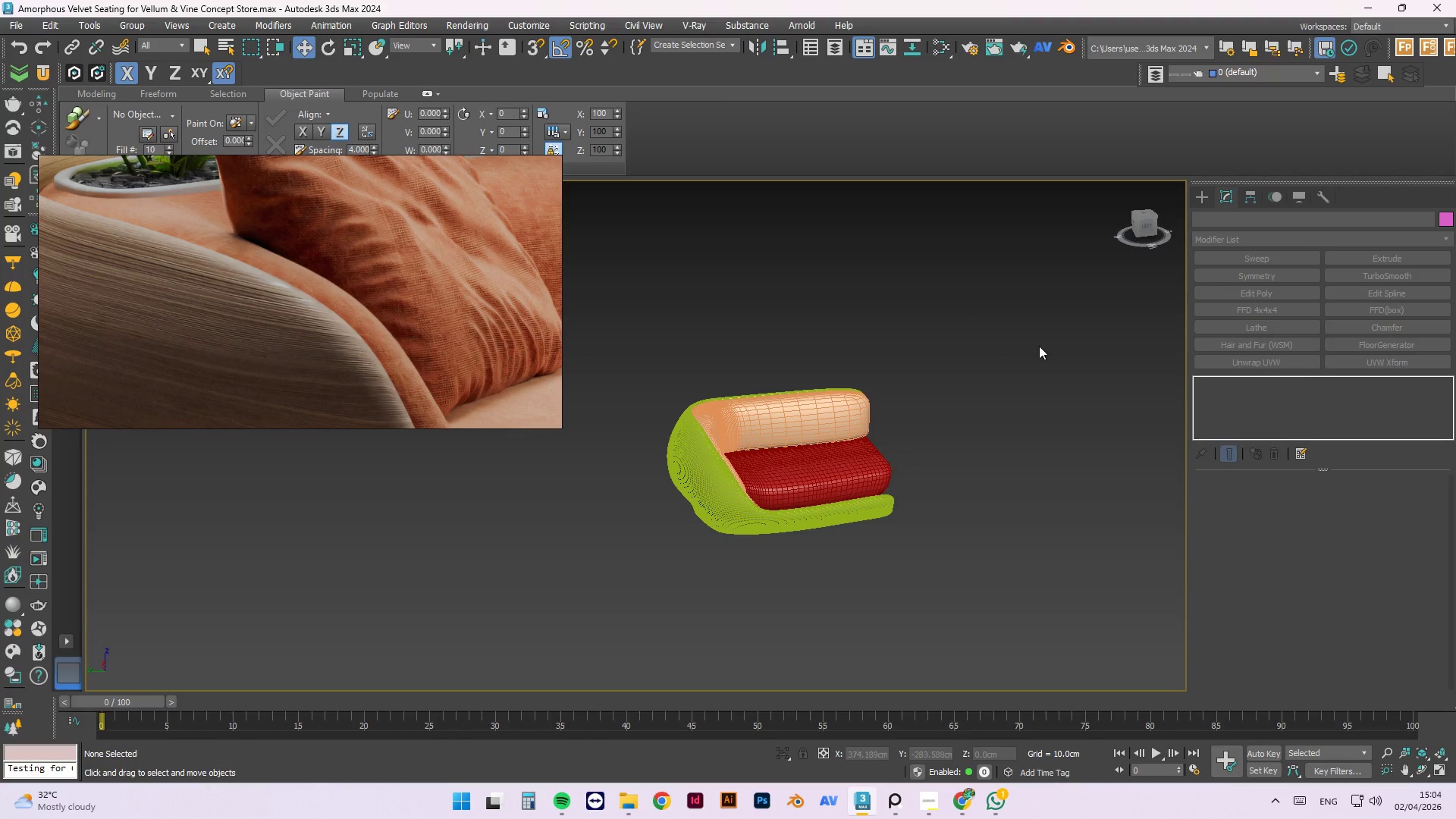 
scroll: coordinate [792, 632], scroll_direction: down, amount: 1.0
 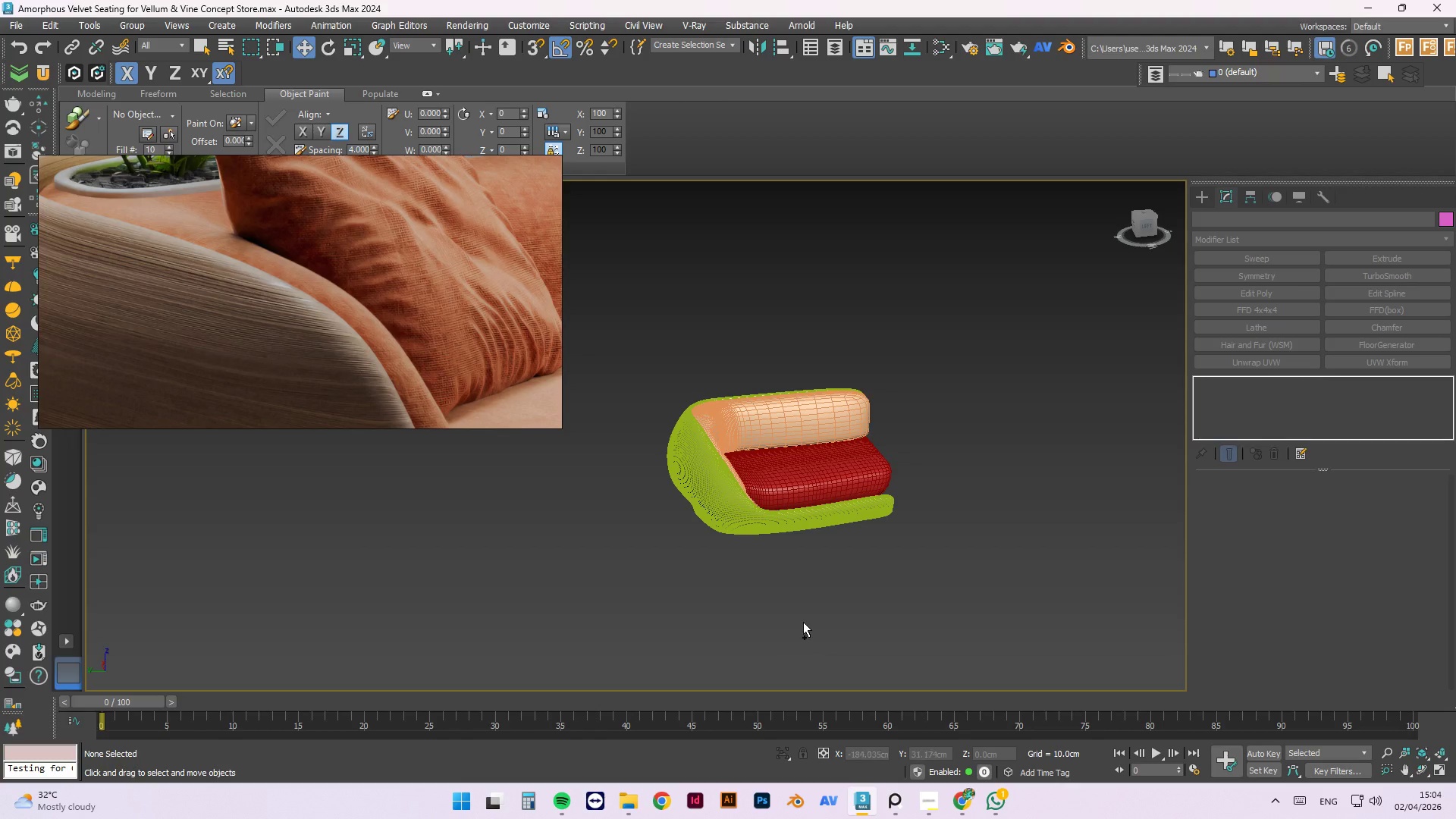 
scroll: coordinate [837, 475], scroll_direction: up, amount: 2.0
 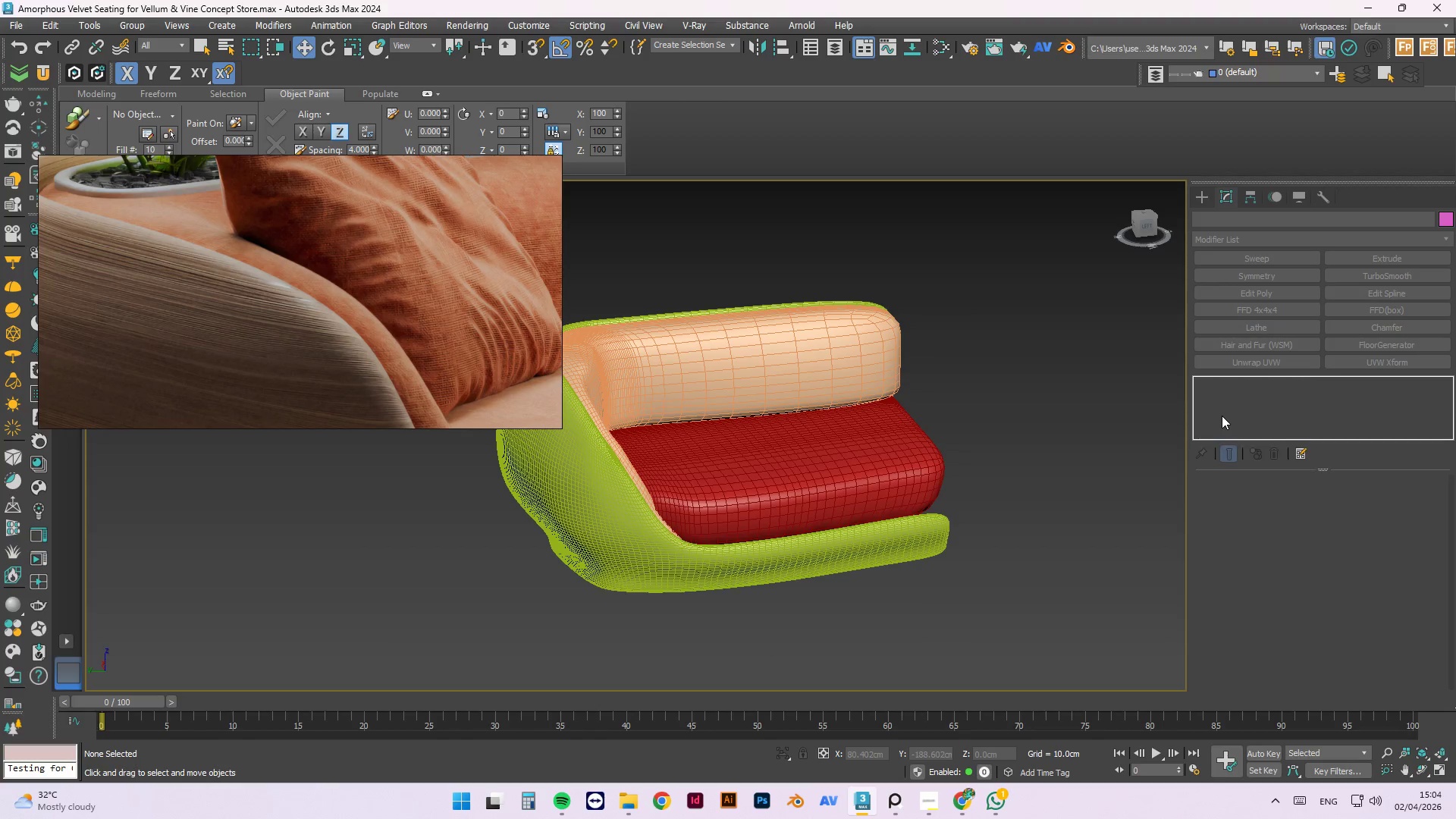 
wait(6.67)
 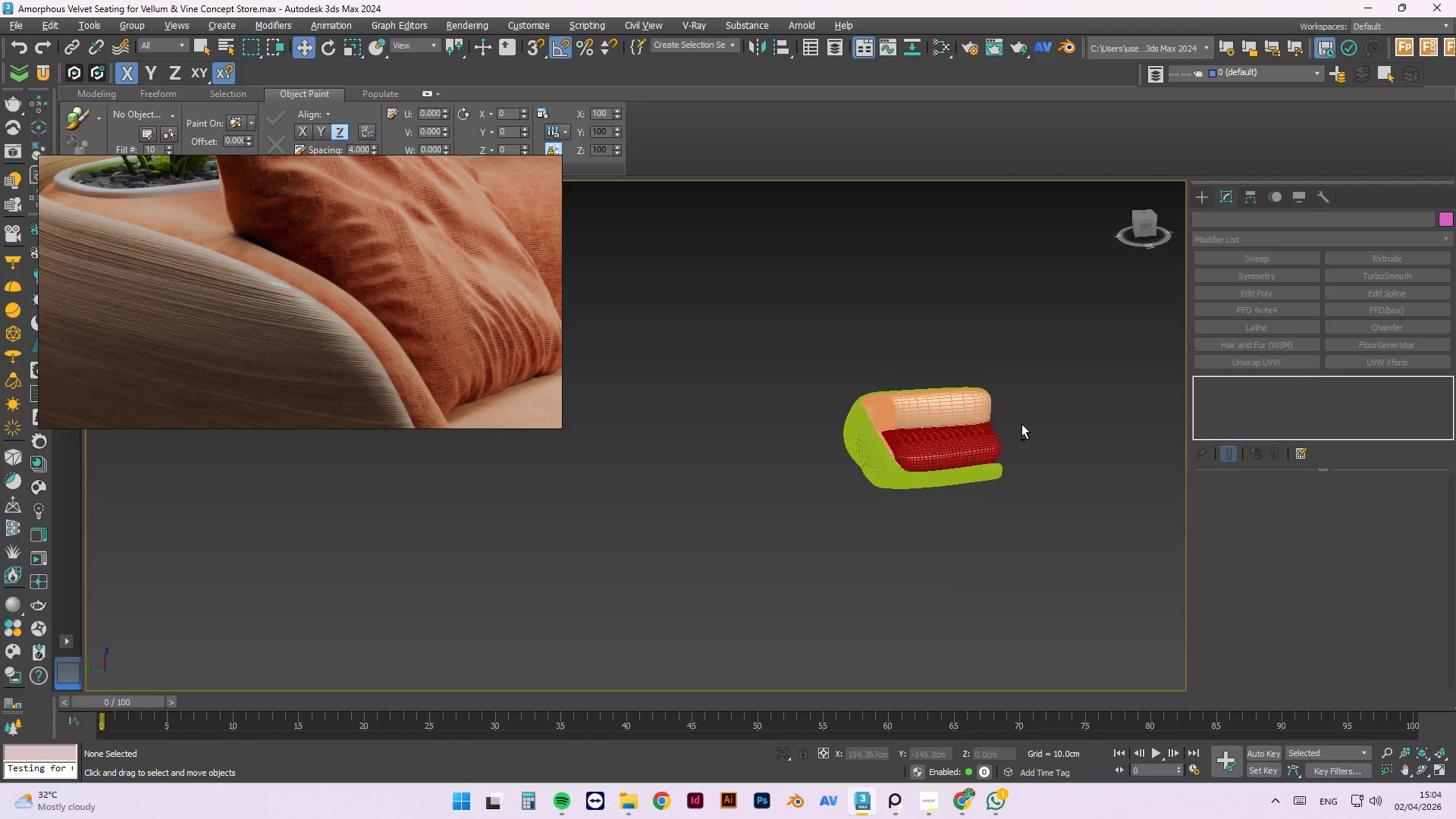 
hold_key(key=AltLeft, duration=1.53)
 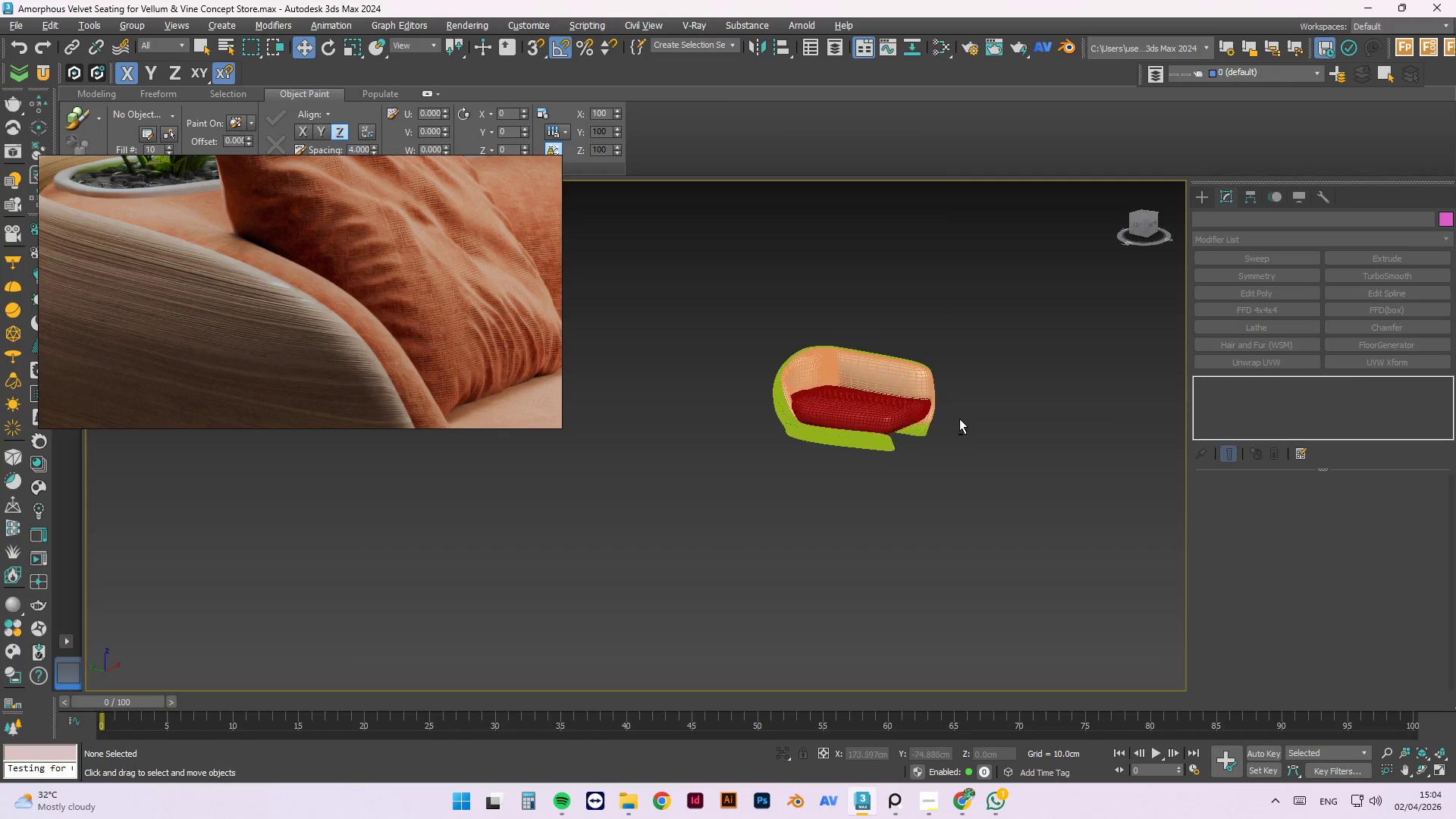 
scroll: coordinate [1033, 427], scroll_direction: down, amount: 3.0
 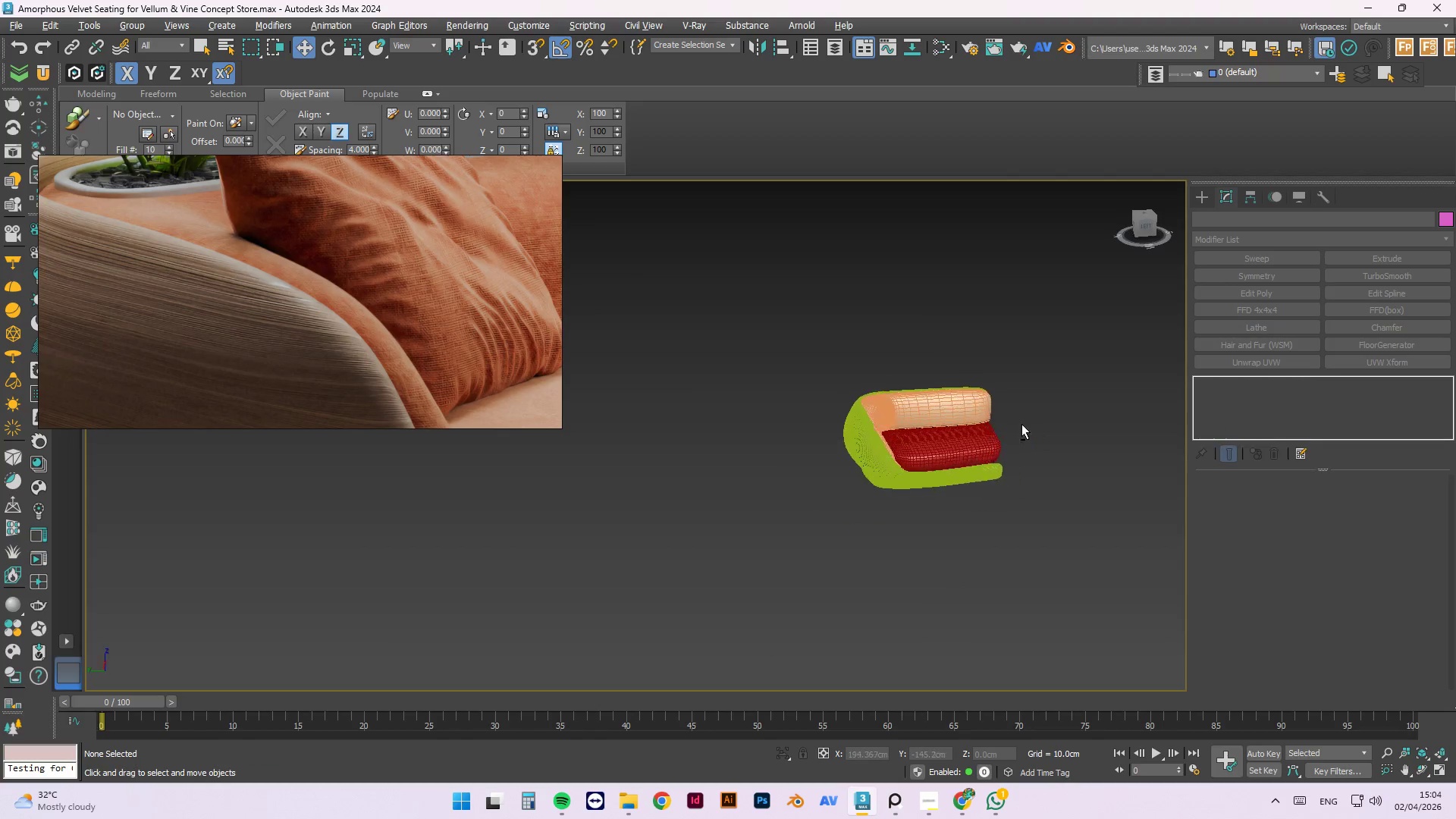 
hold_key(key=AltLeft, duration=1.51)
 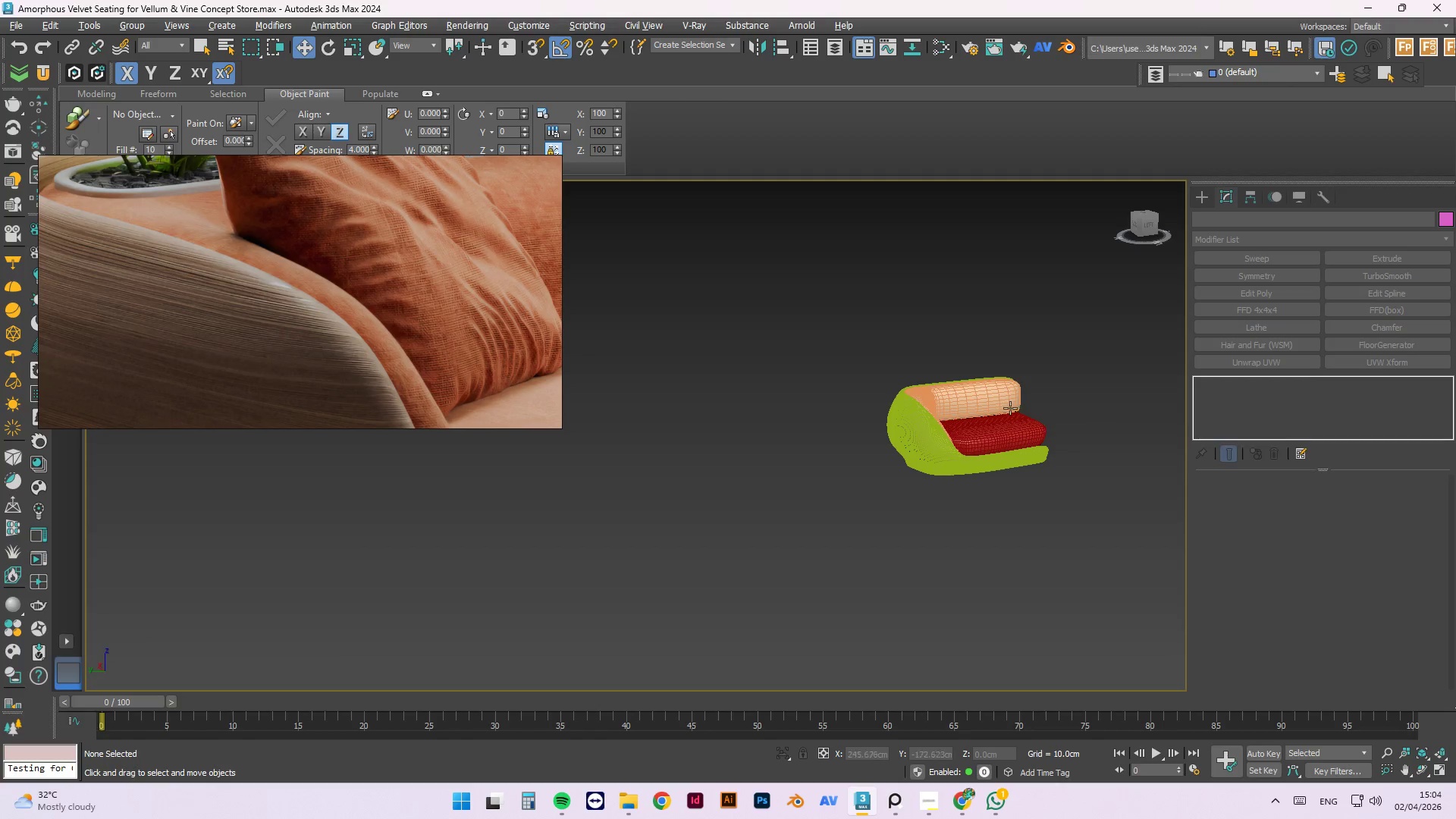 
hold_key(key=AltLeft, duration=0.58)
 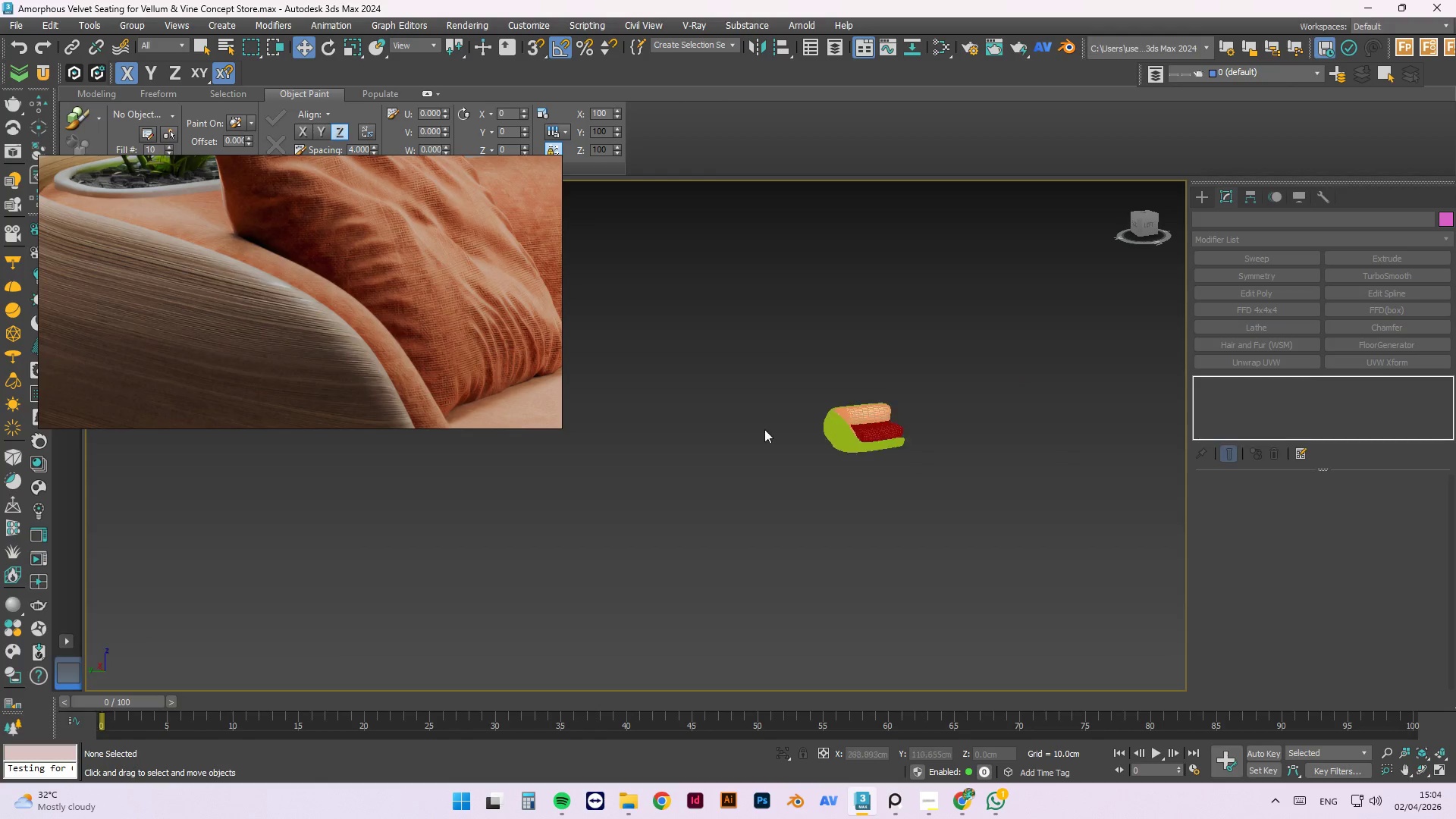 
left_click_drag(start_coordinate=[946, 357], to_coordinate=[765, 500])
 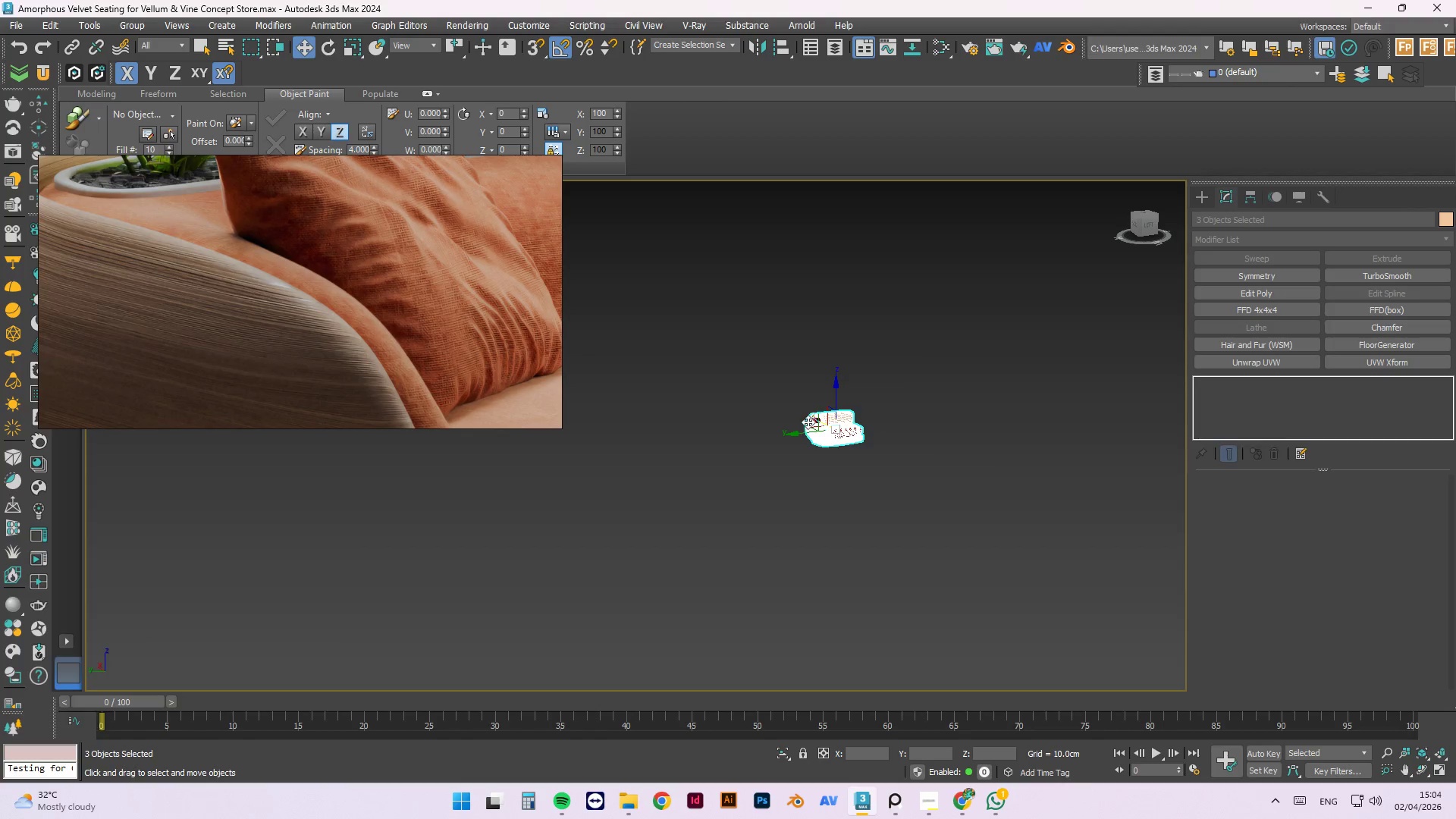 
scroll: coordinate [763, 429], scroll_direction: down, amount: 3.0
 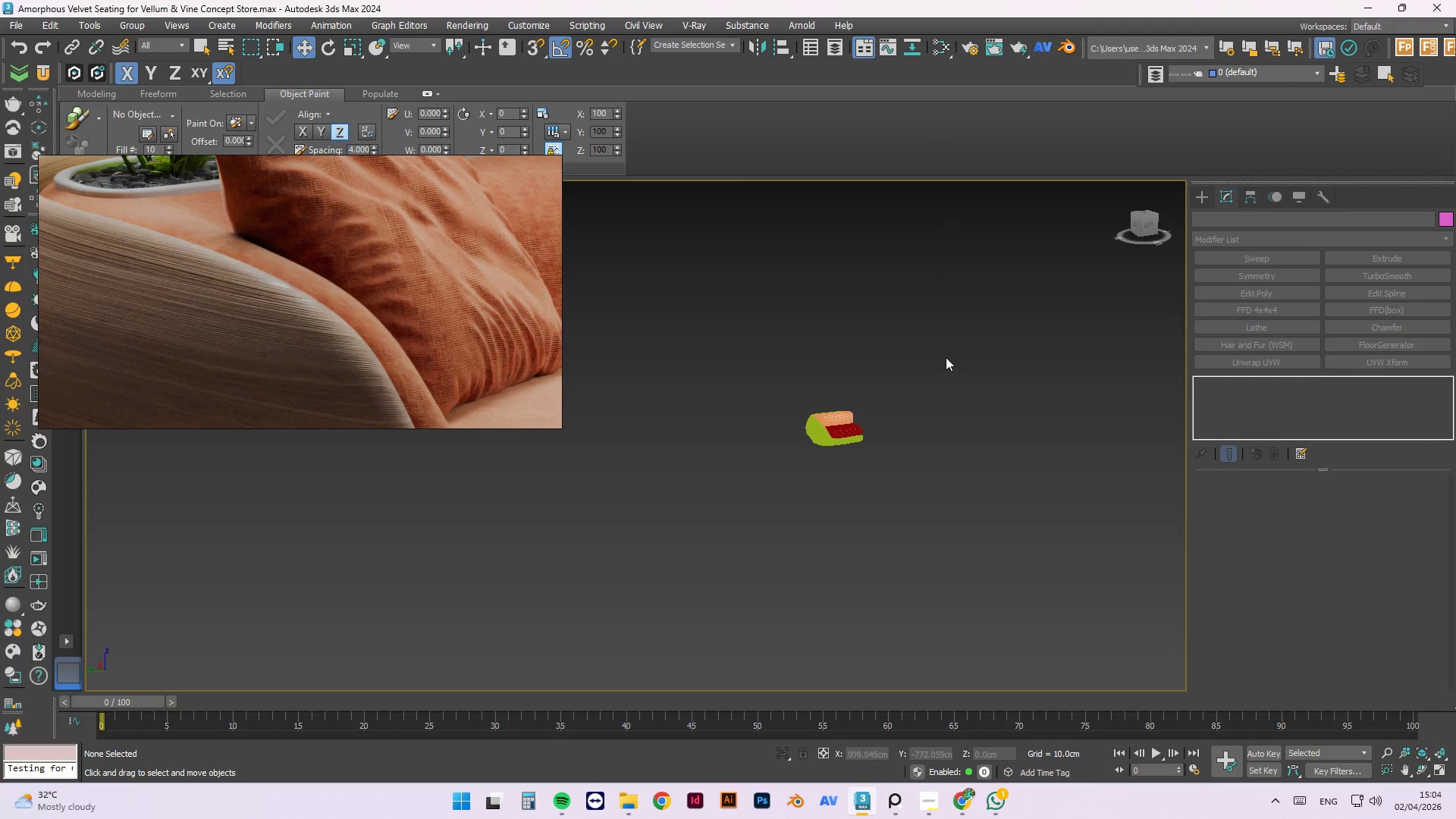 
hold_key(key=ShiftLeft, duration=1.5)
 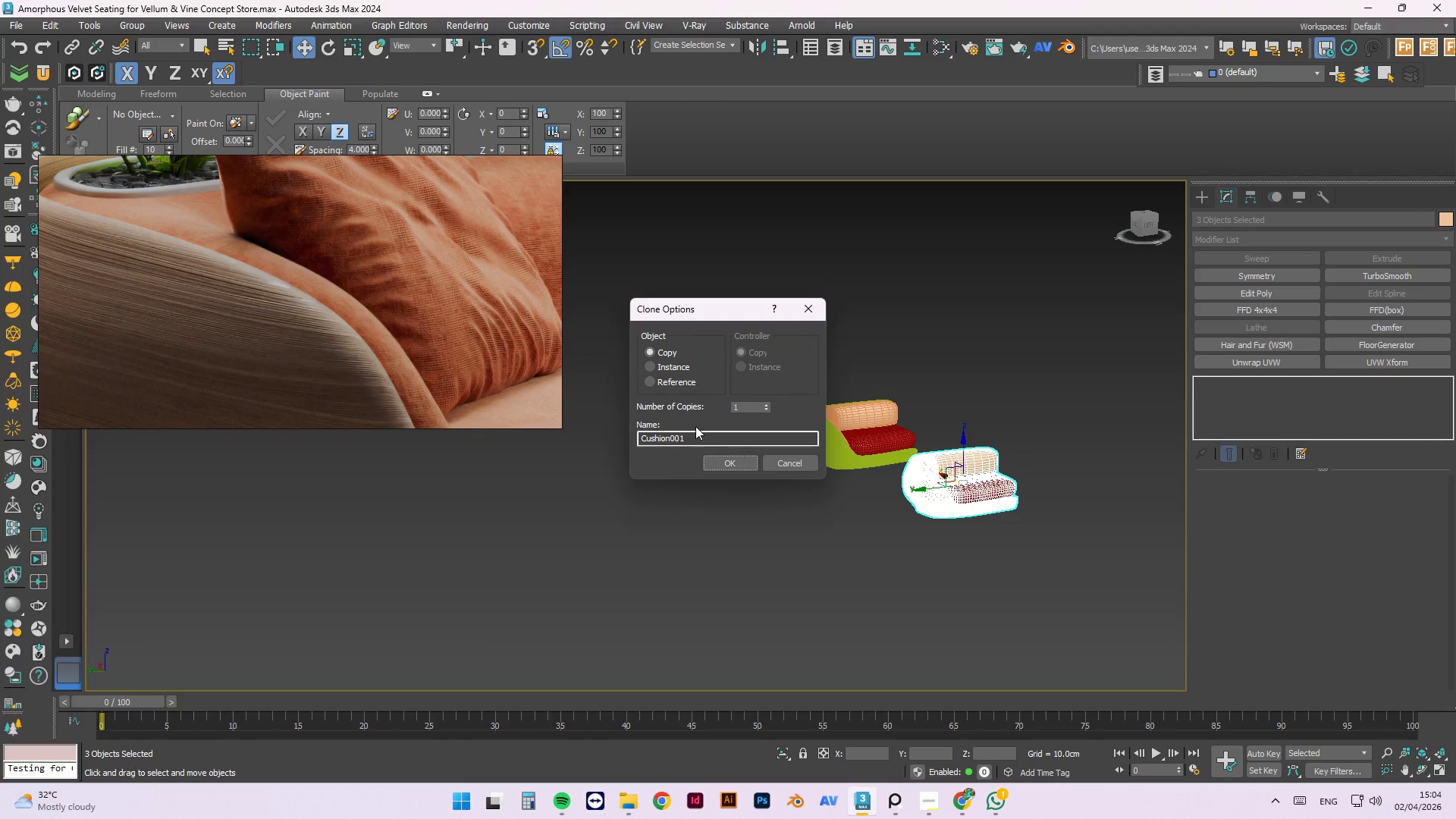 
scroll: coordinate [808, 422], scroll_direction: up, amount: 2.0
 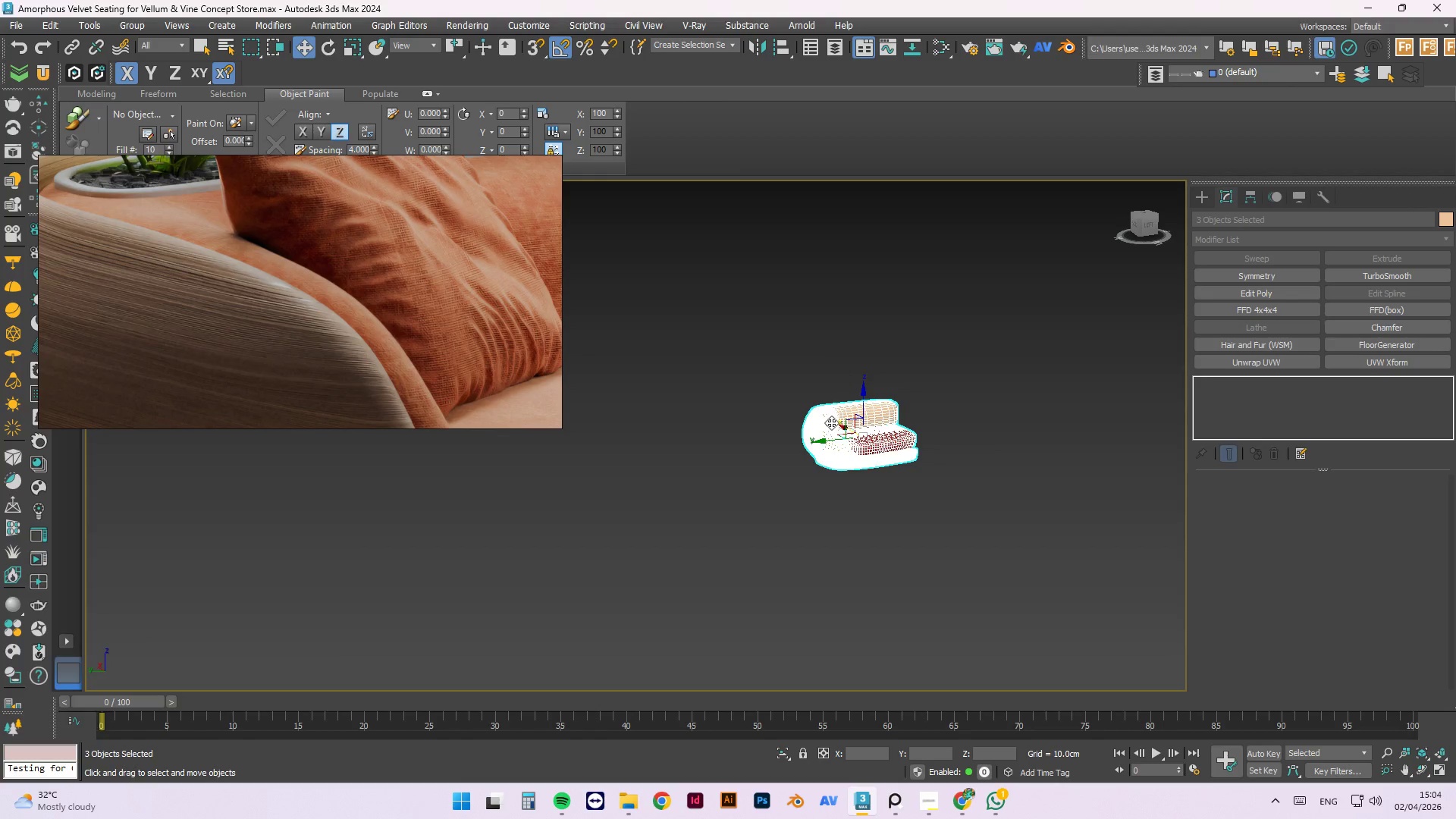 
left_click_drag(start_coordinate=[843, 425], to_coordinate=[943, 488])
 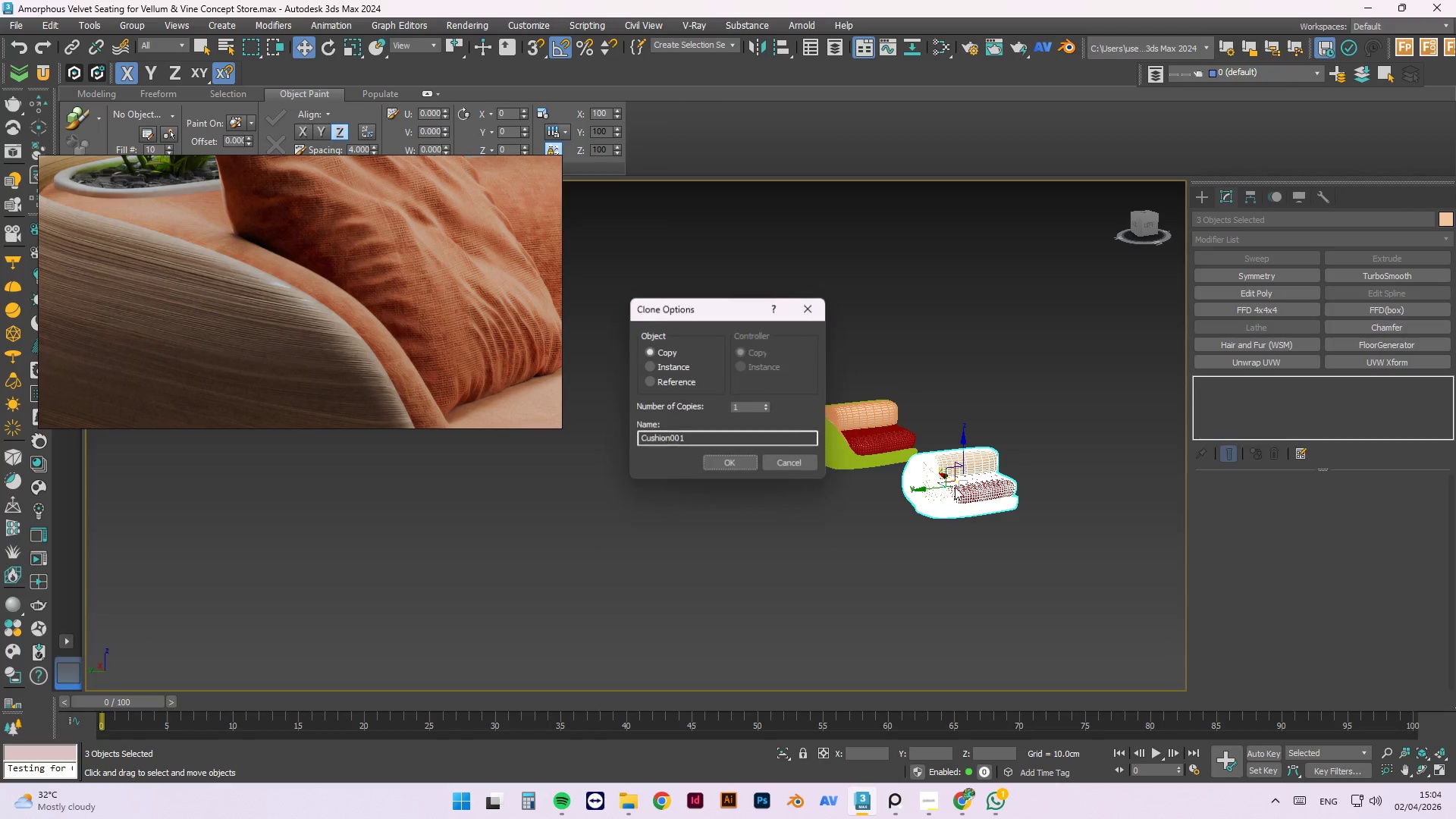 
left_click([683, 369])
 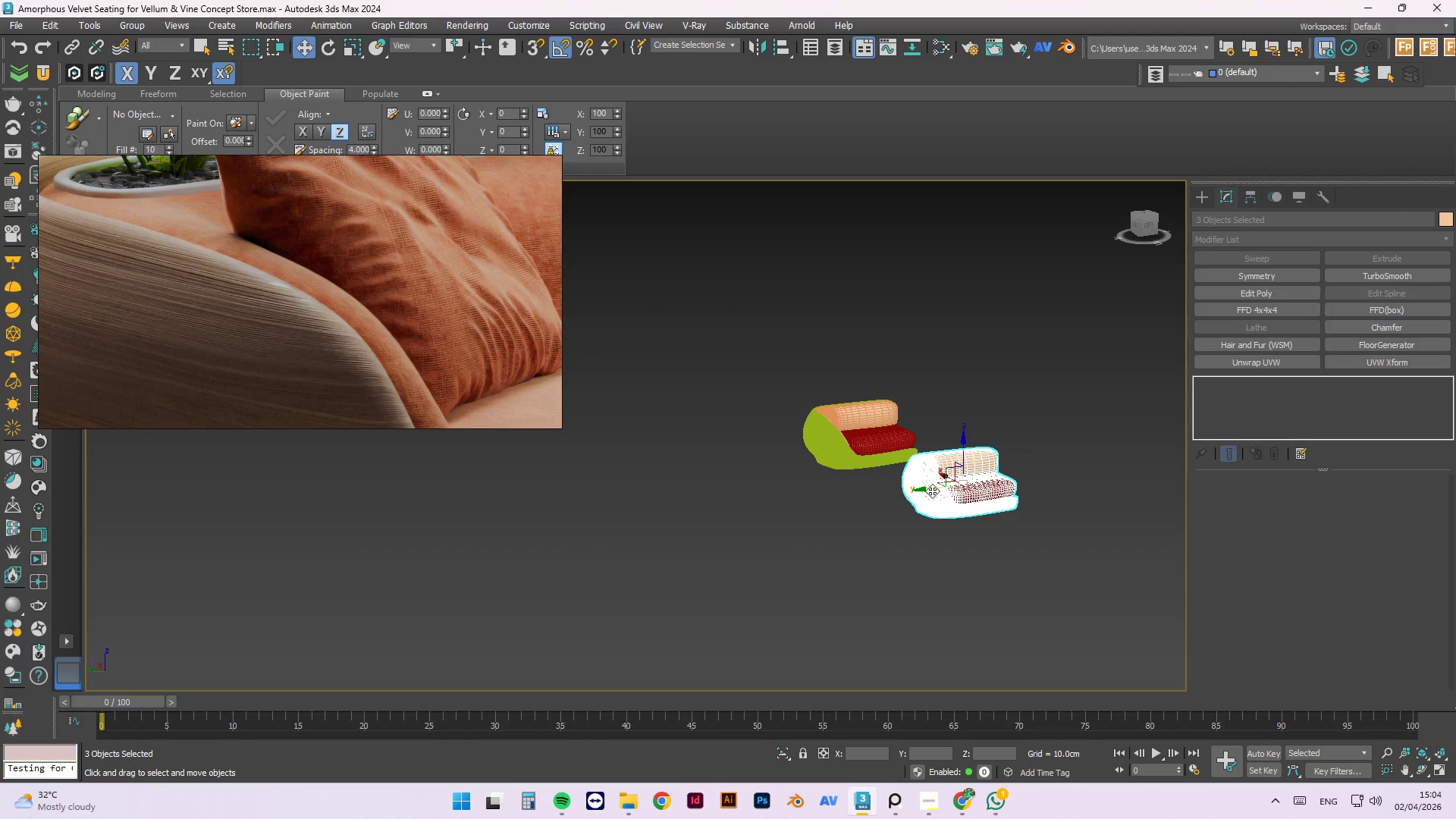 
scroll: coordinate [947, 494], scroll_direction: up, amount: 2.0
 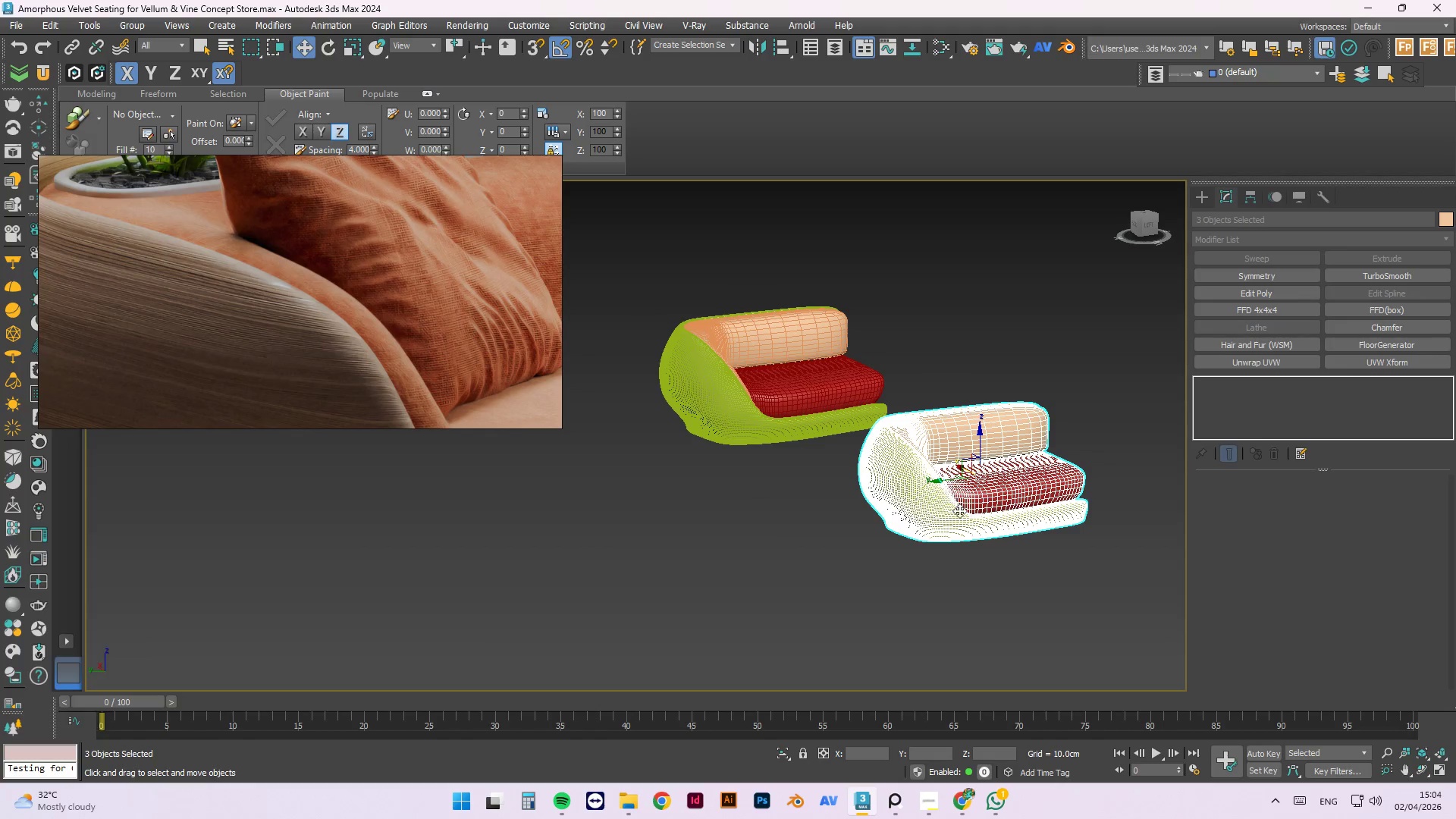 
key(E)
 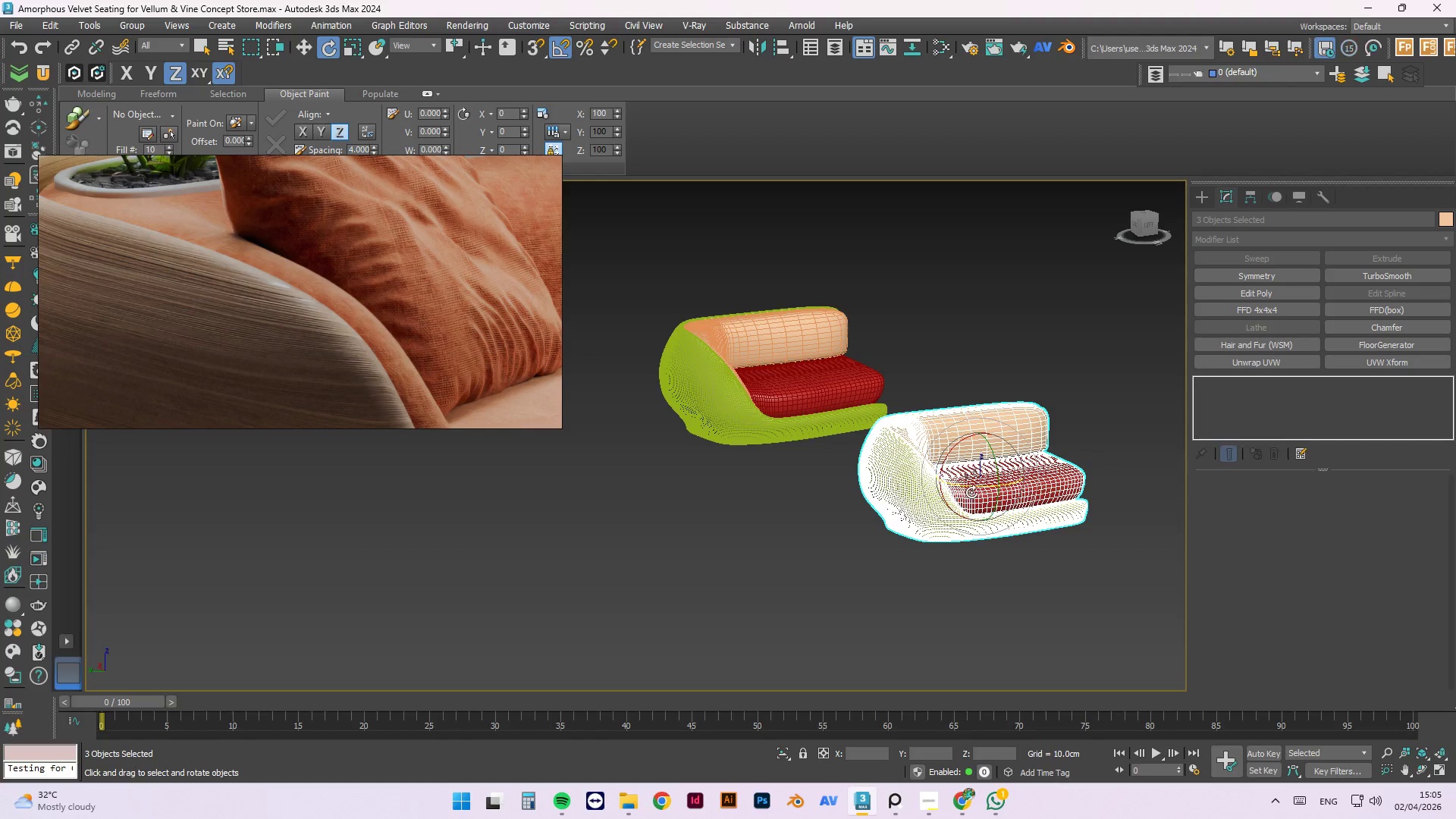 
left_click_drag(start_coordinate=[971, 491], to_coordinate=[836, 393])
 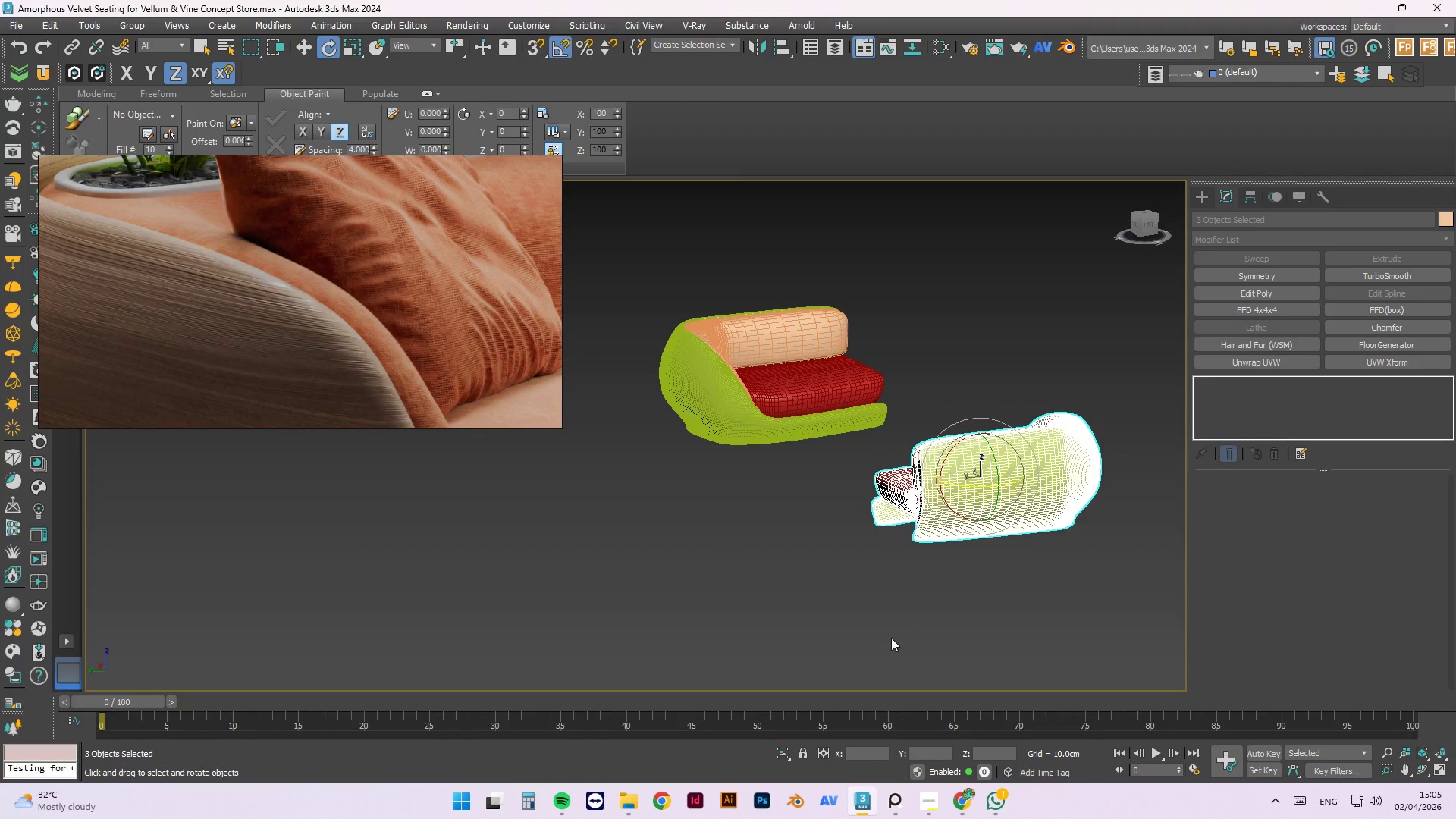 
left_click([885, 637])
 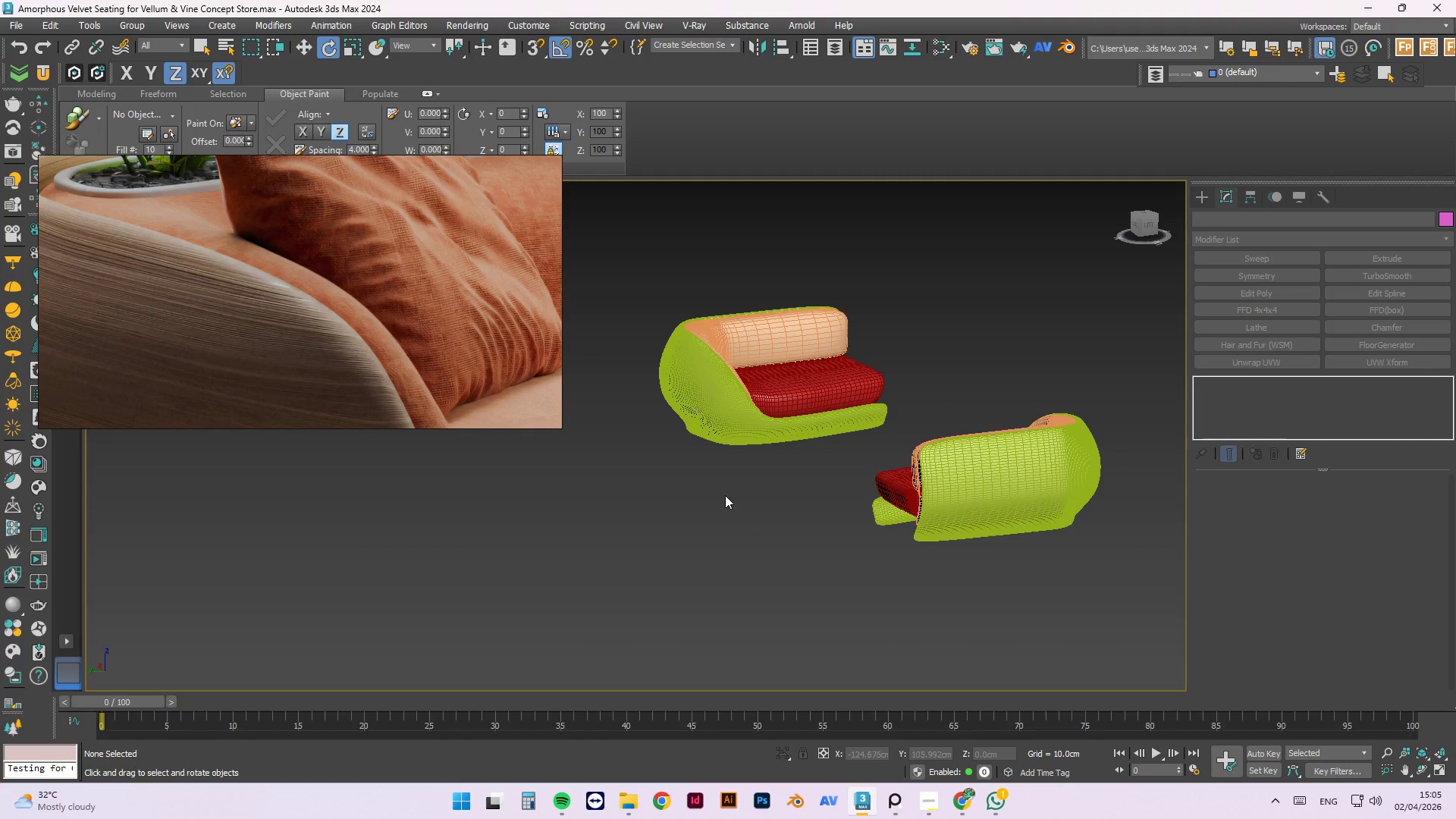 
hold_key(key=AltLeft, duration=1.5)
 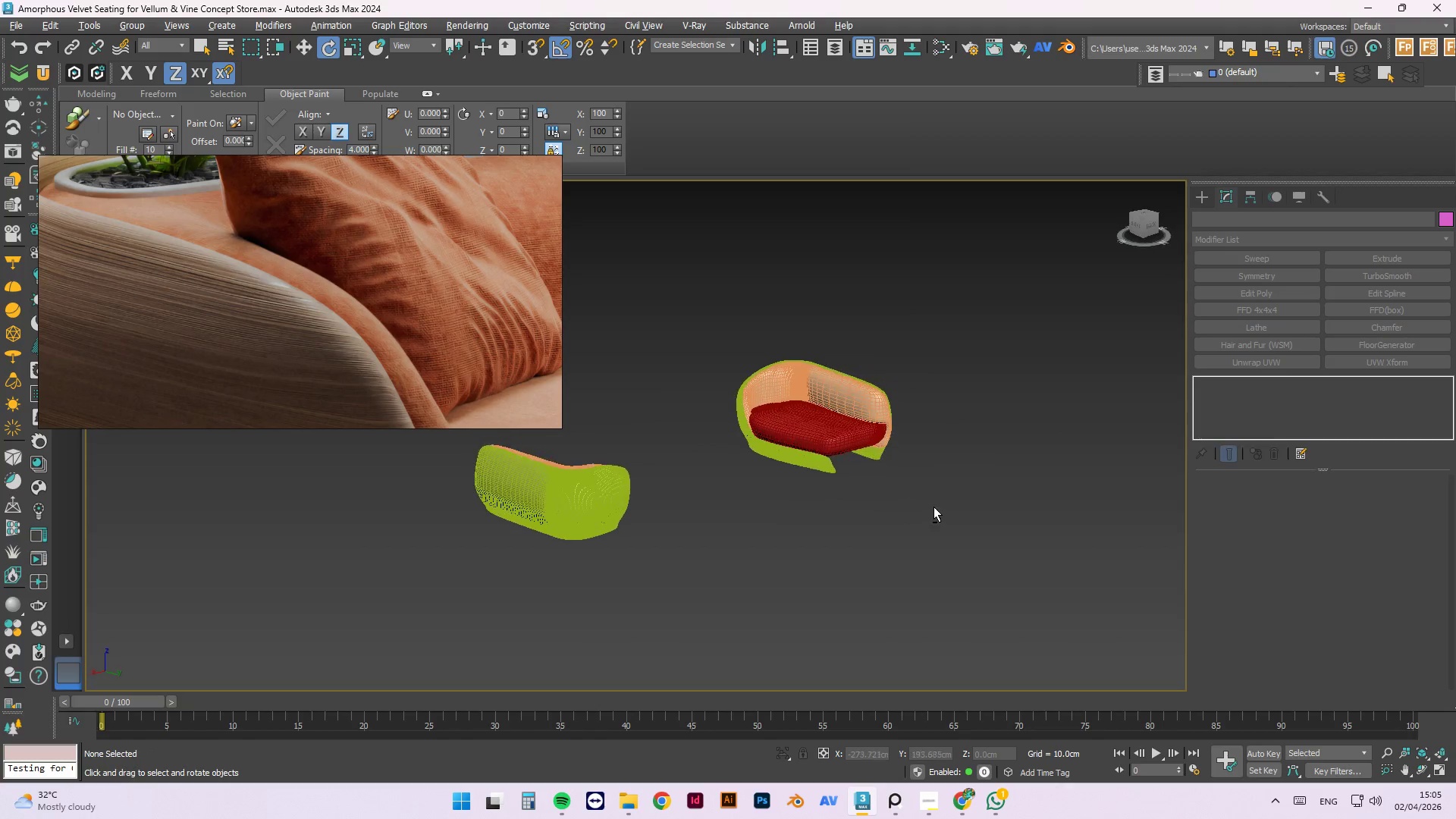 
scroll: coordinate [726, 494], scroll_direction: down, amount: 1.0
 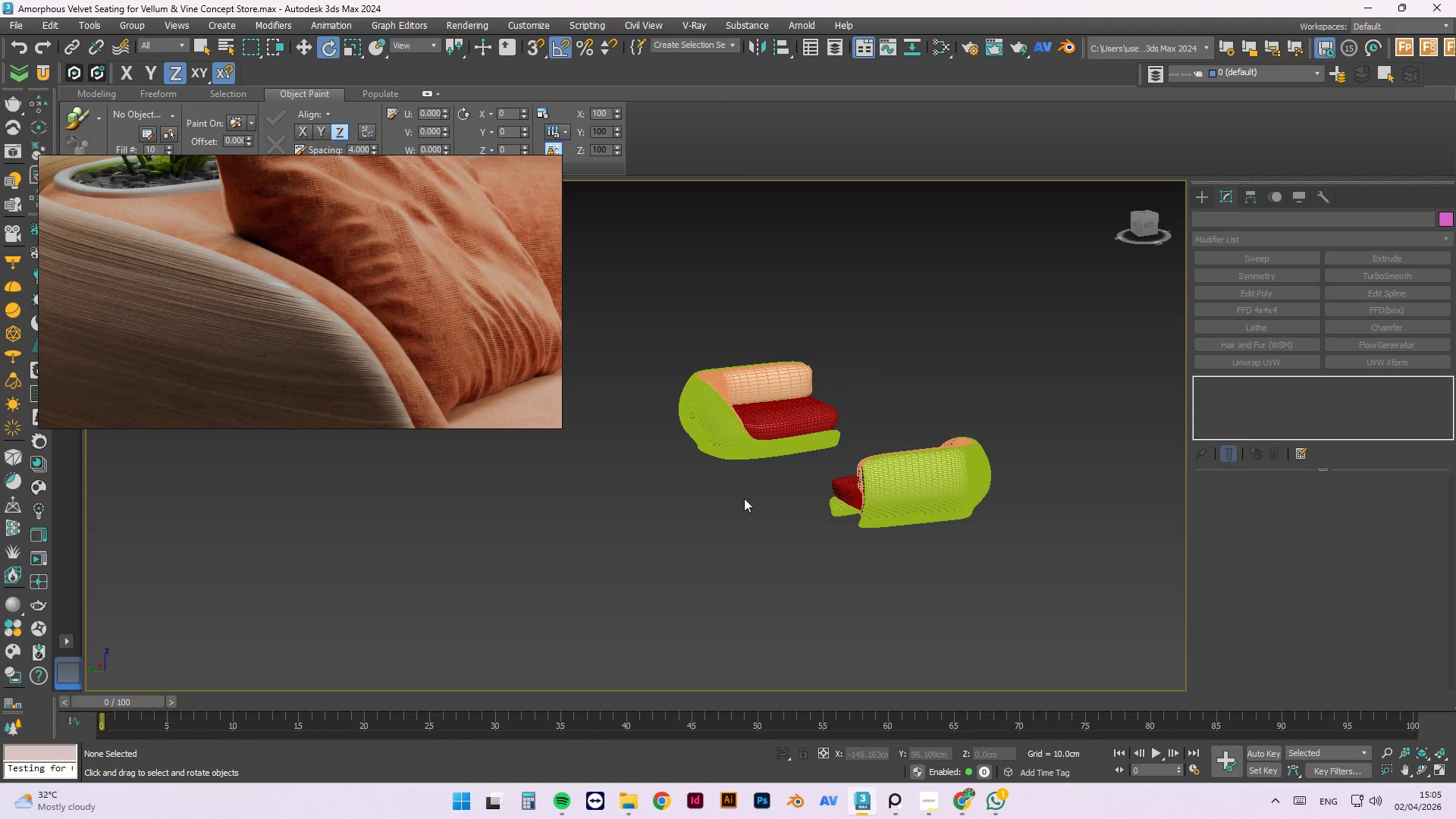 
hold_key(key=AltLeft, duration=1.5)
 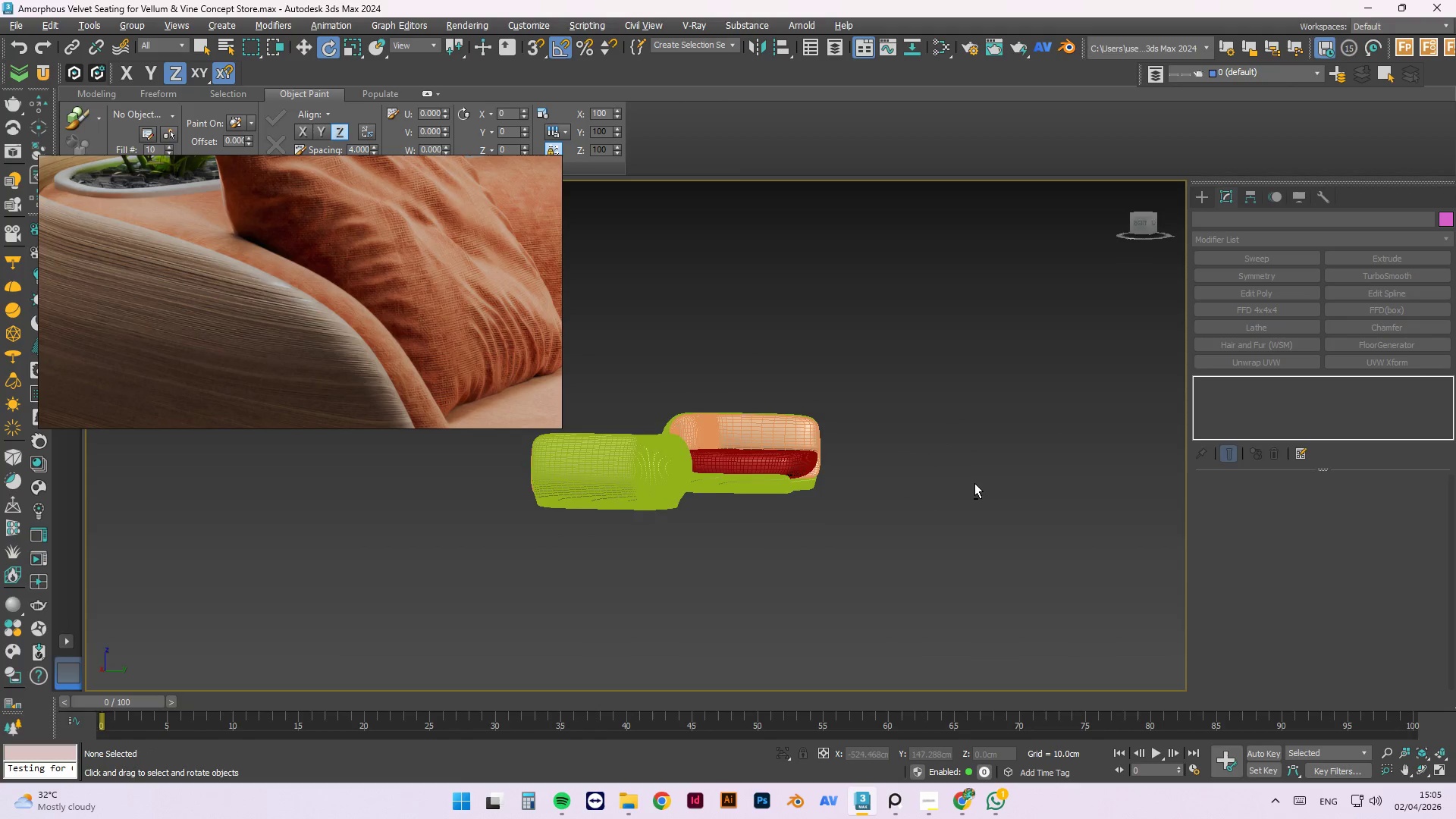 
hold_key(key=AltLeft, duration=1.5)
 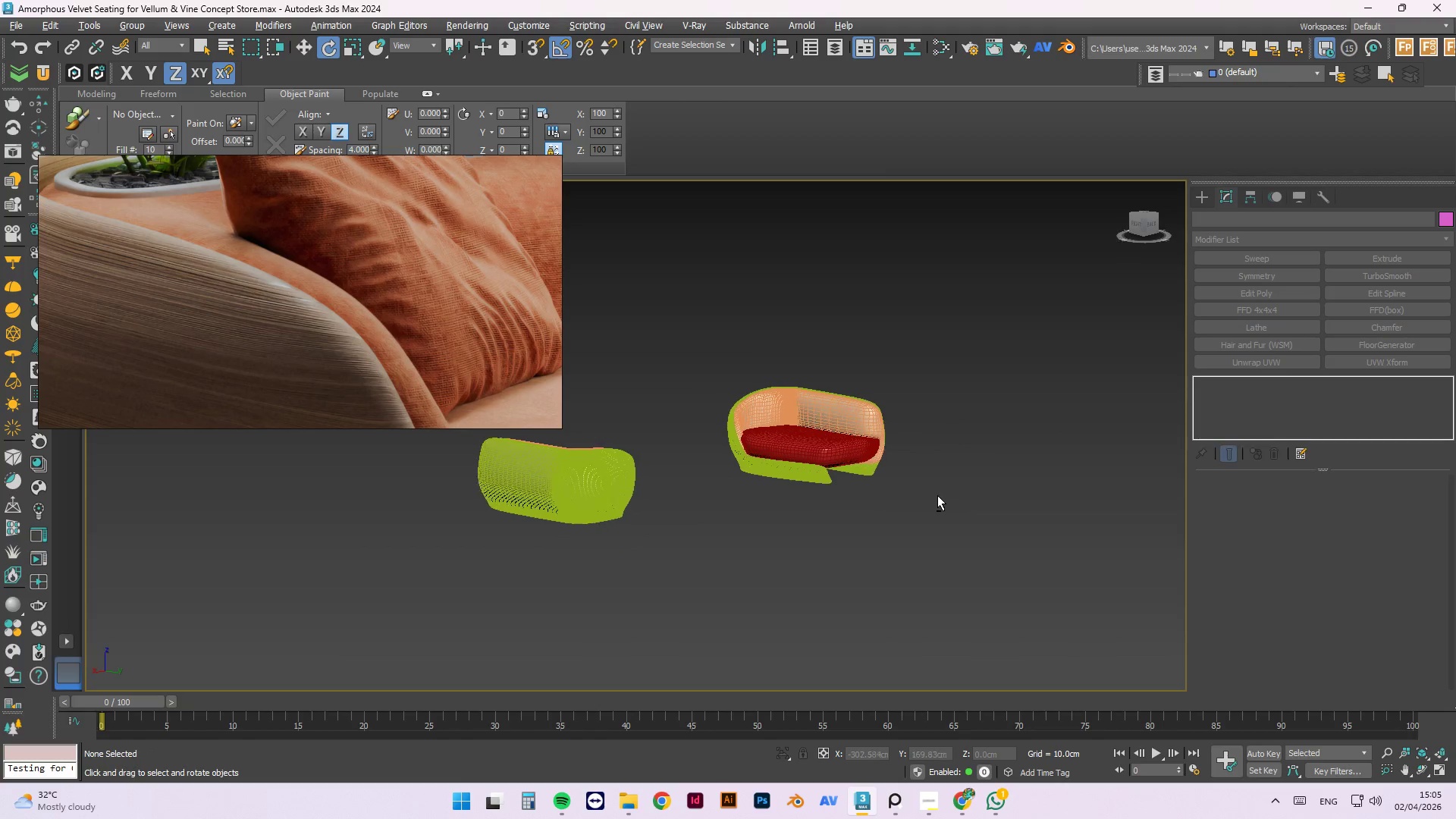 
hold_key(key=AltLeft, duration=1.51)
 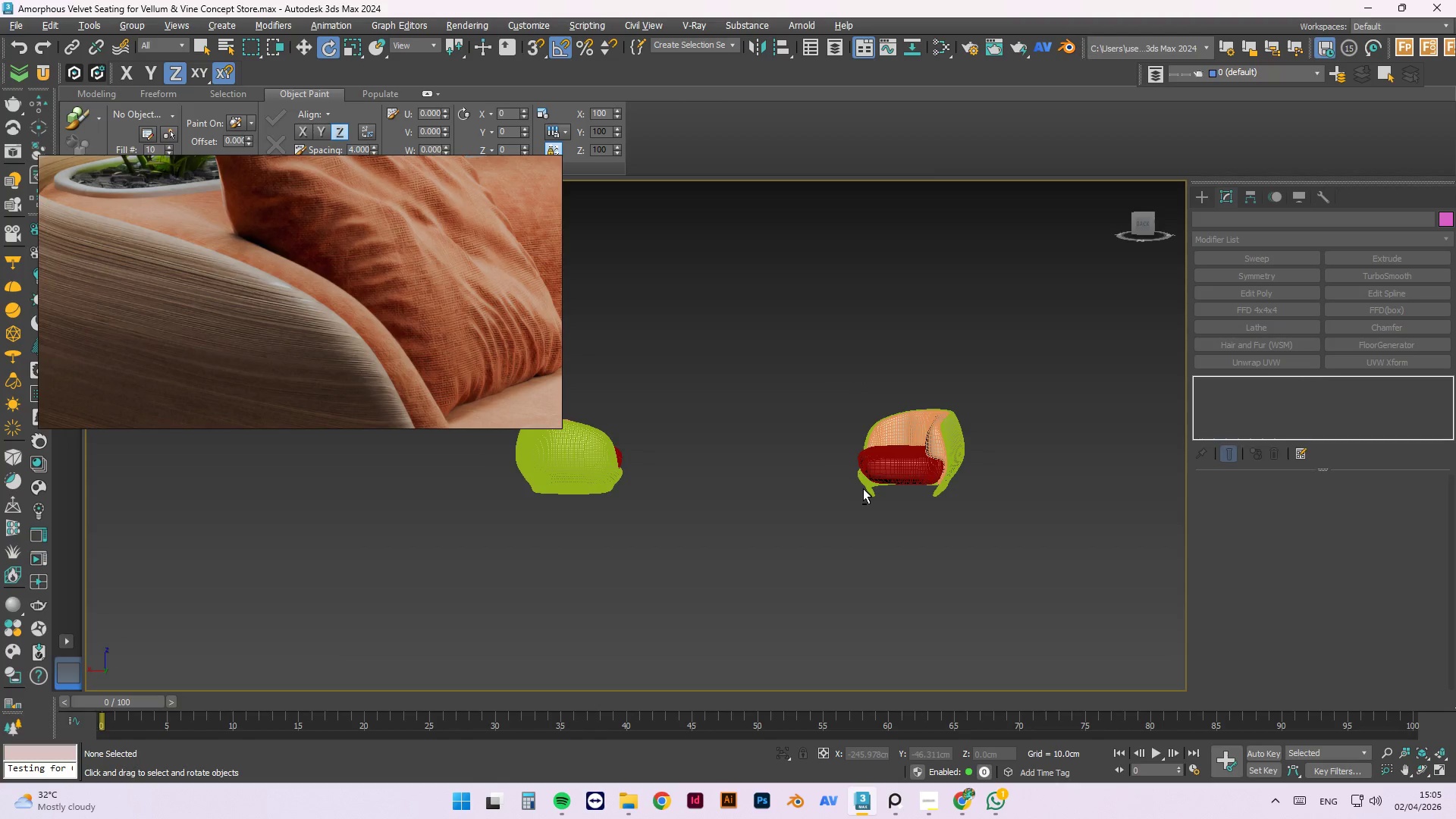 
hold_key(key=AltLeft, duration=1.5)
 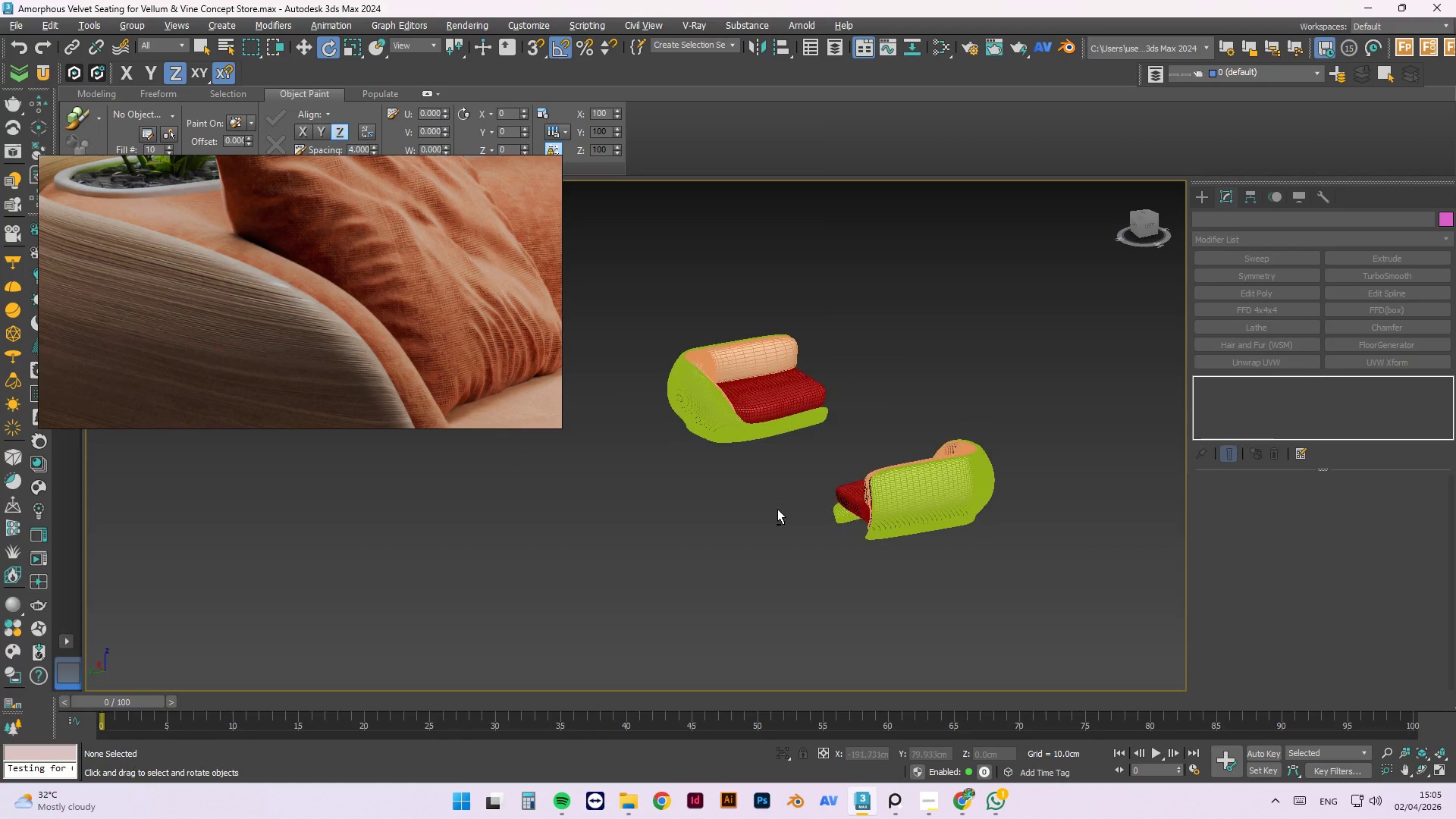 
hold_key(key=AltLeft, duration=1.52)
 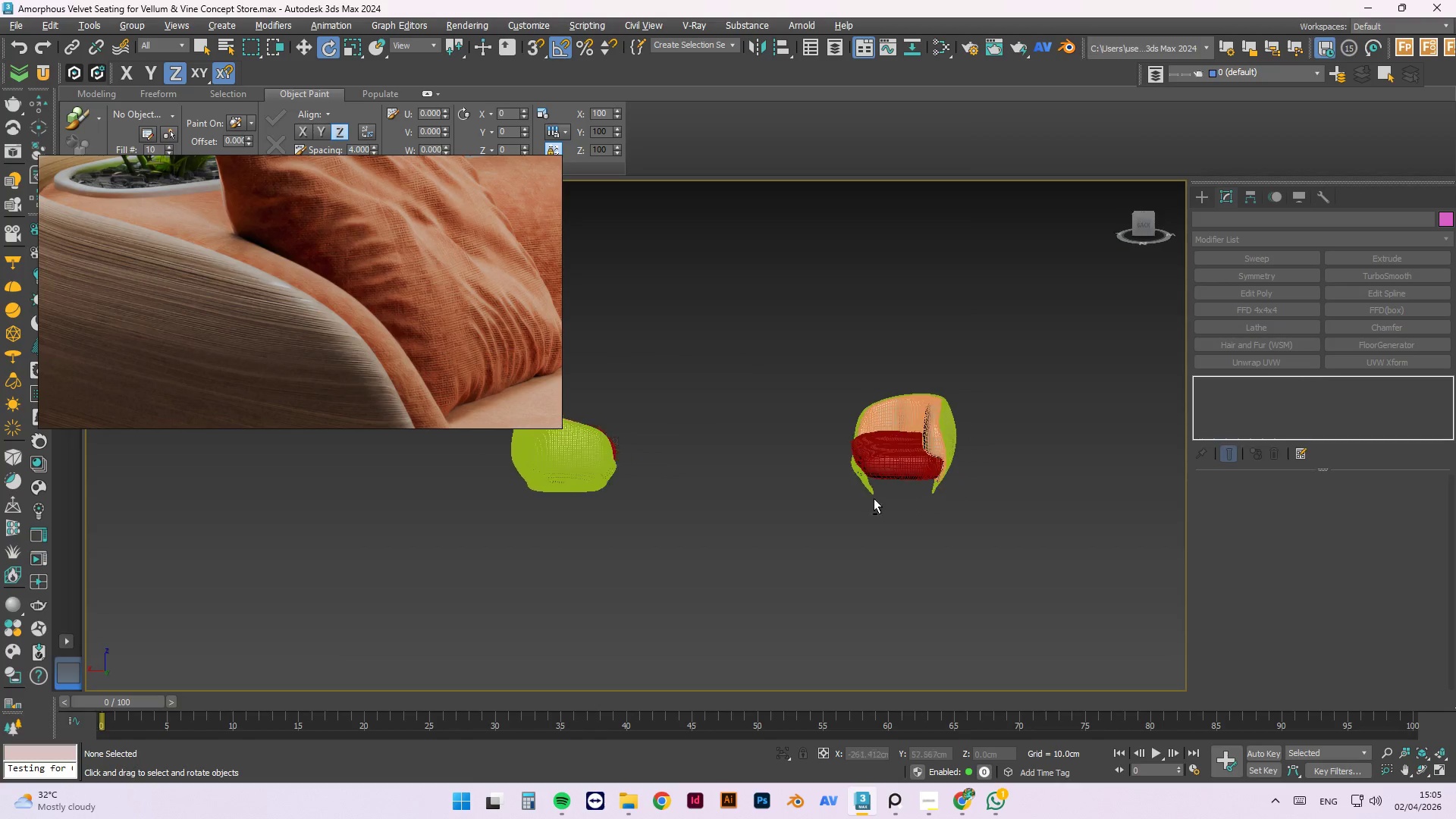 
hold_key(key=AltLeft, duration=1.27)
 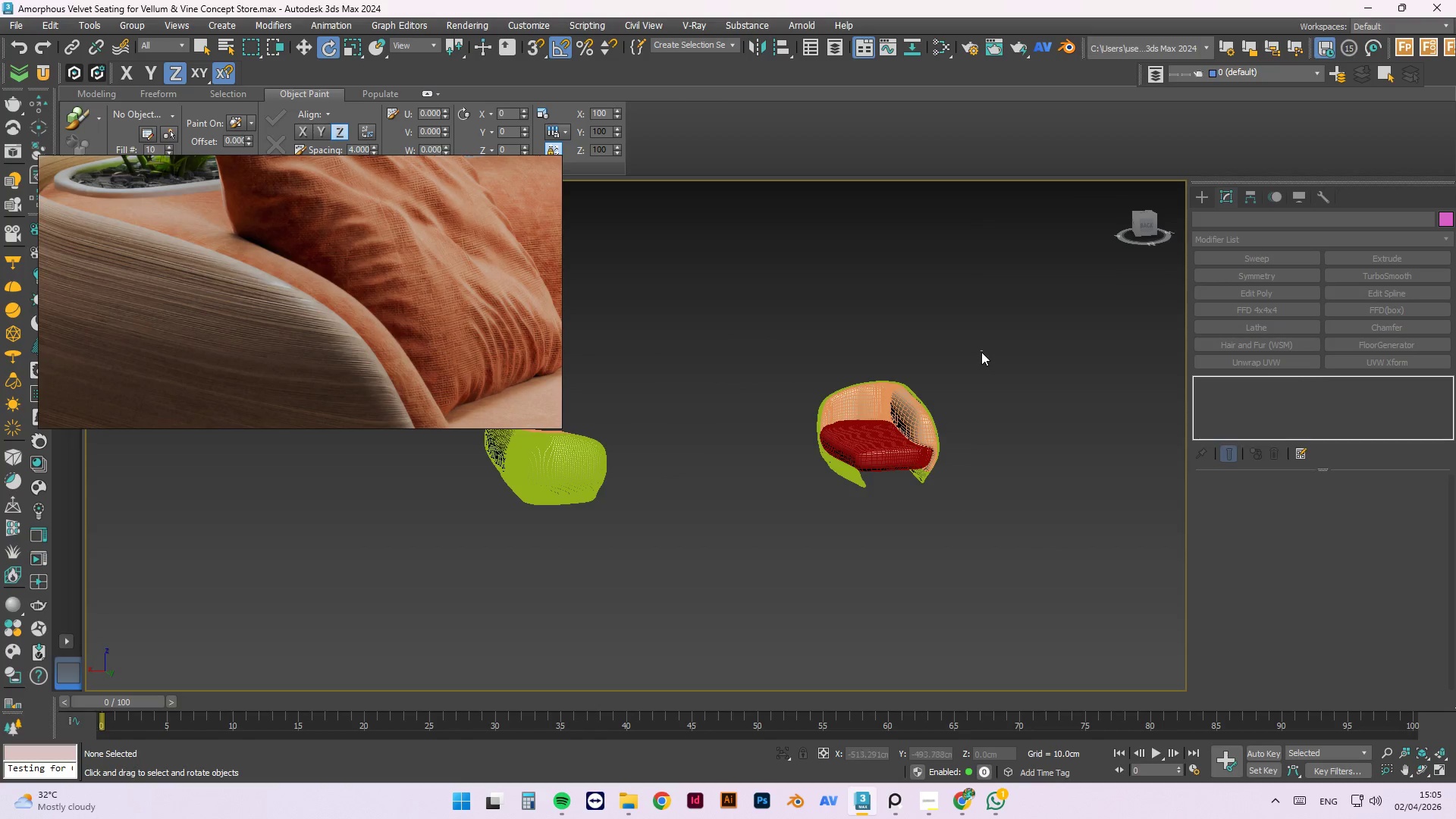 
left_click_drag(start_coordinate=[984, 352], to_coordinate=[794, 505])
 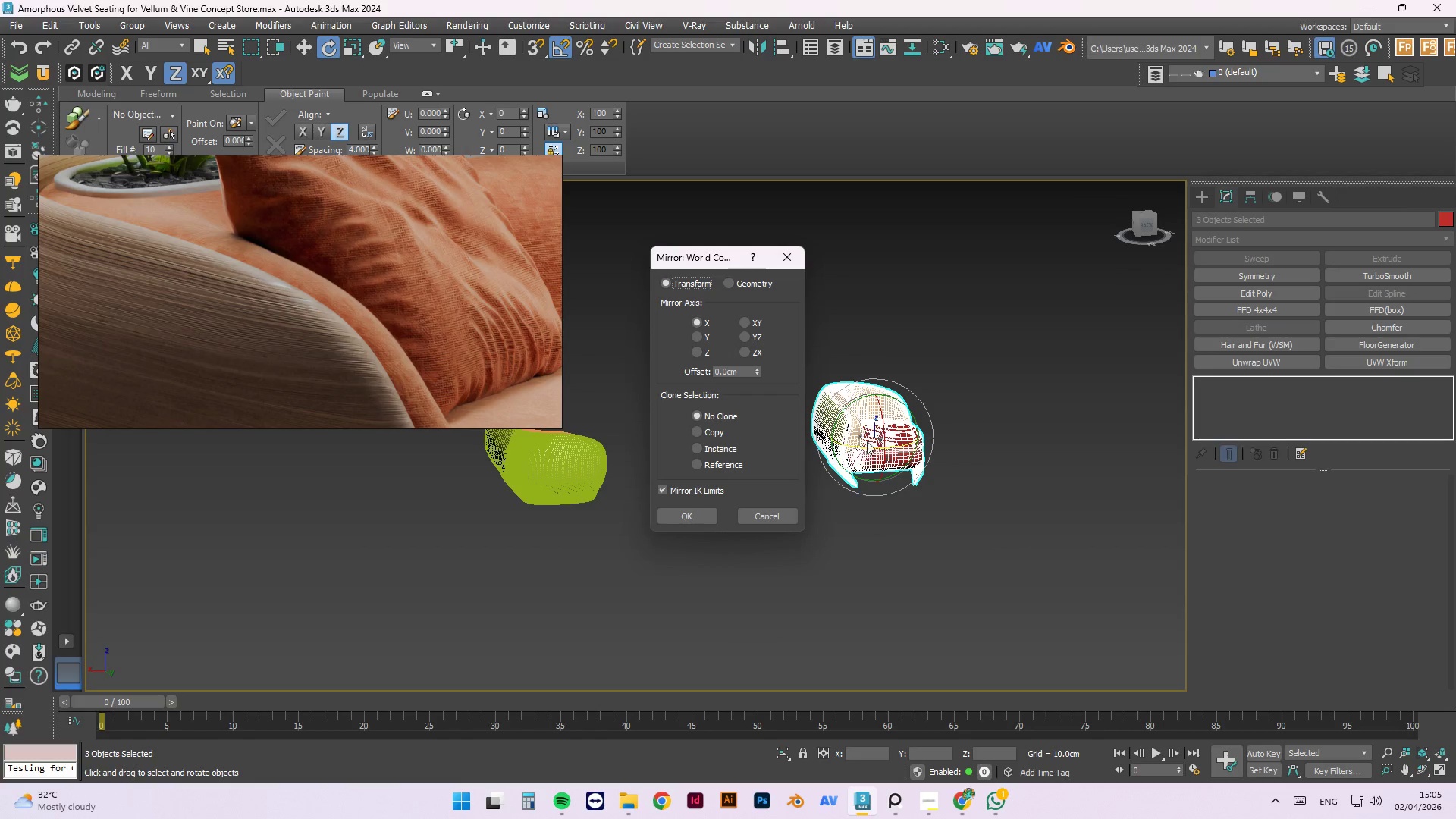 
left_click([698, 519])
 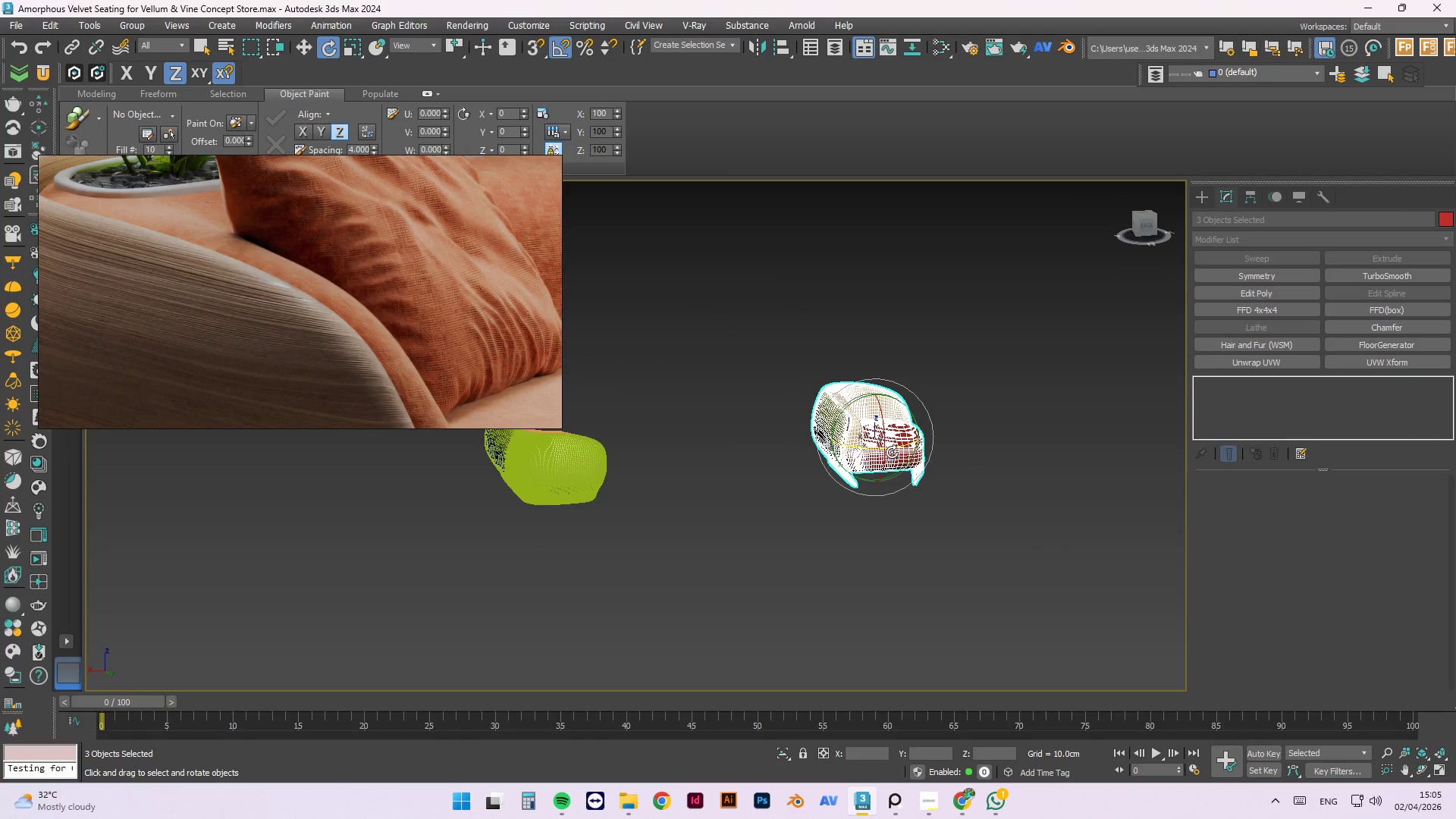 
left_click_drag(start_coordinate=[897, 447], to_coordinate=[821, 456])
 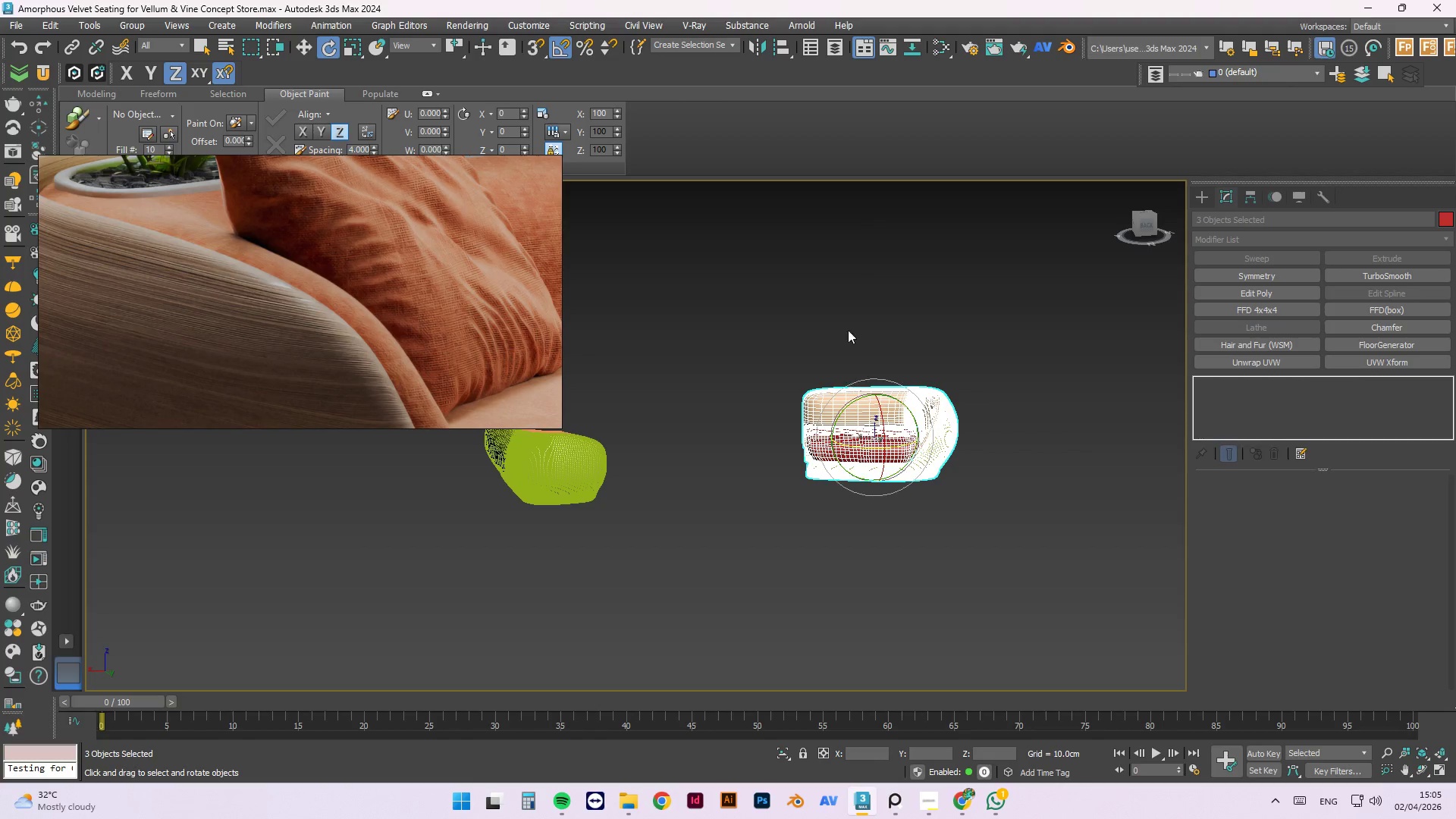 
left_click([848, 309])
 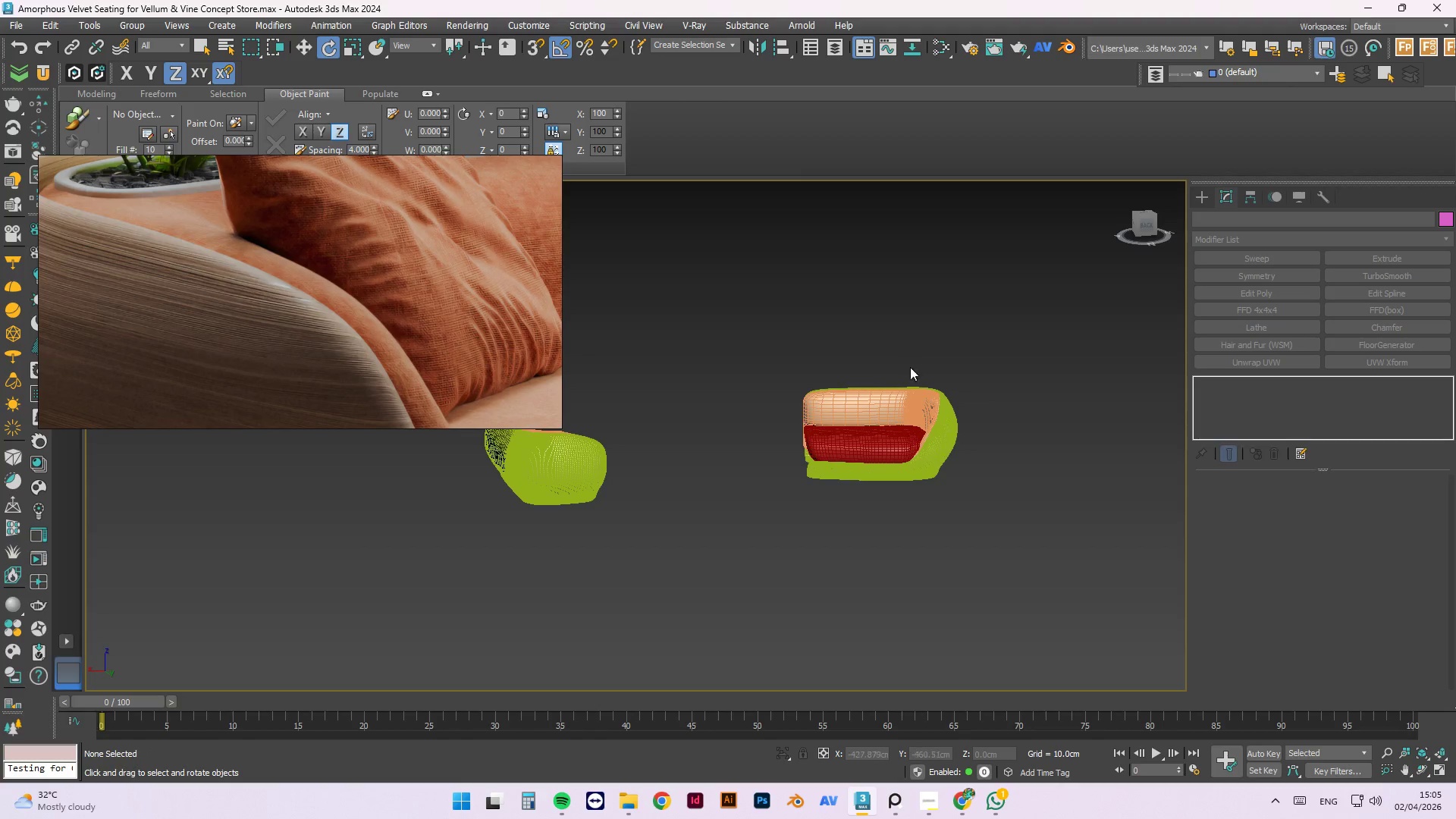 
hold_key(key=AltLeft, duration=0.92)
 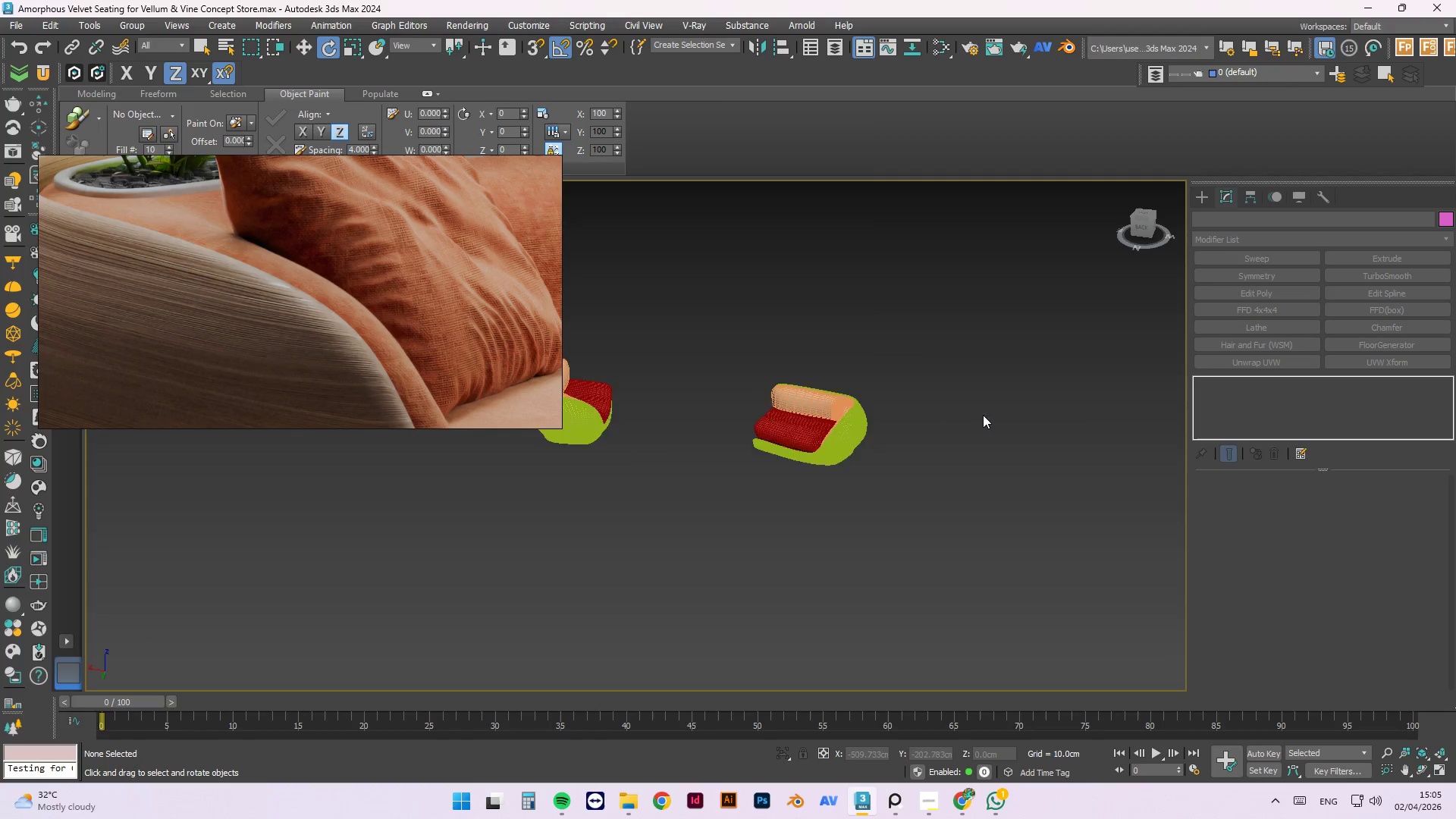 
scroll: coordinate [910, 367], scroll_direction: down, amount: 1.0
 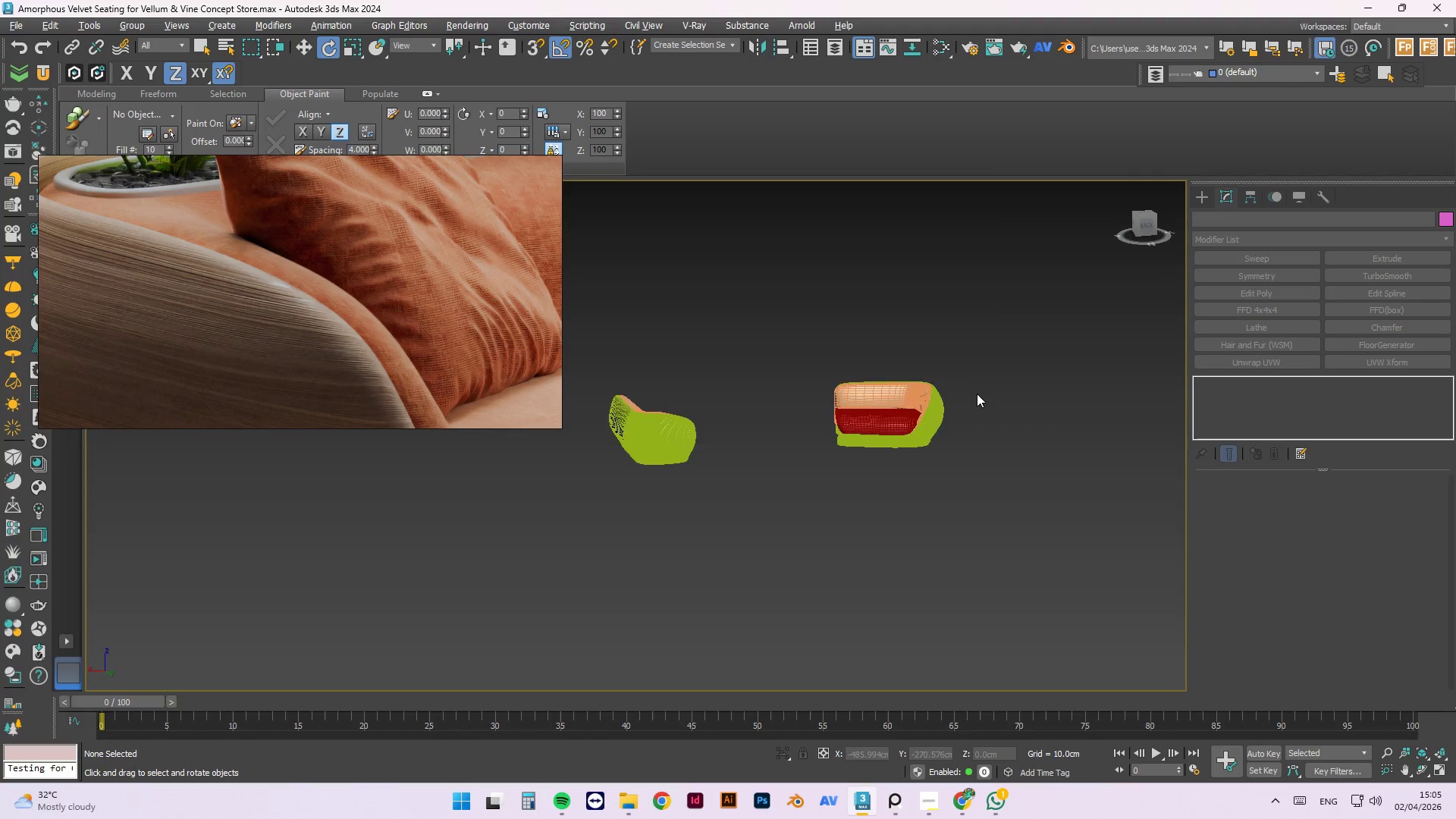 
left_click_drag(start_coordinate=[835, 366], to_coordinate=[613, 564])
 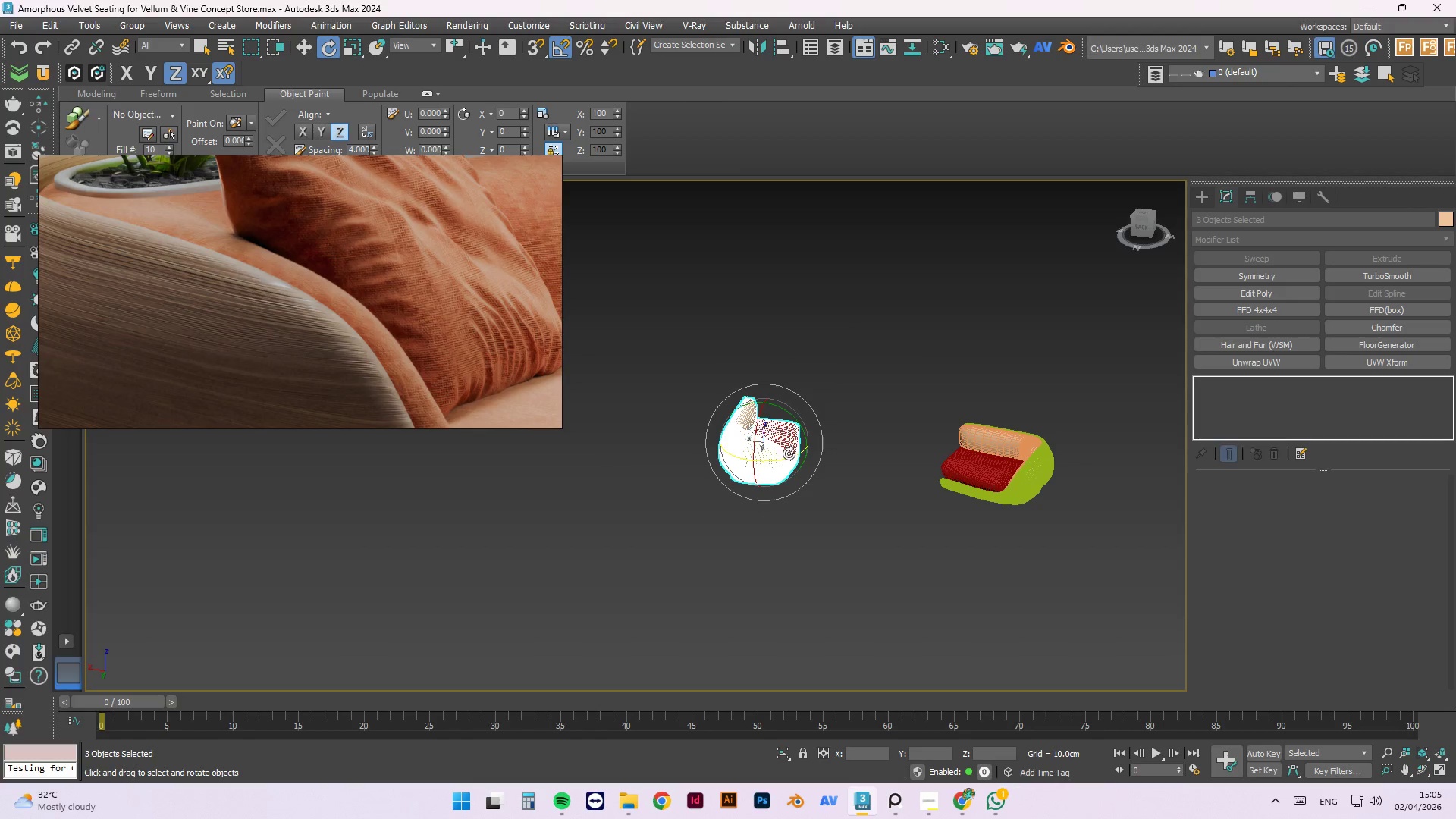 
scroll: coordinate [800, 380], scroll_direction: none, amount: 0.0
 